 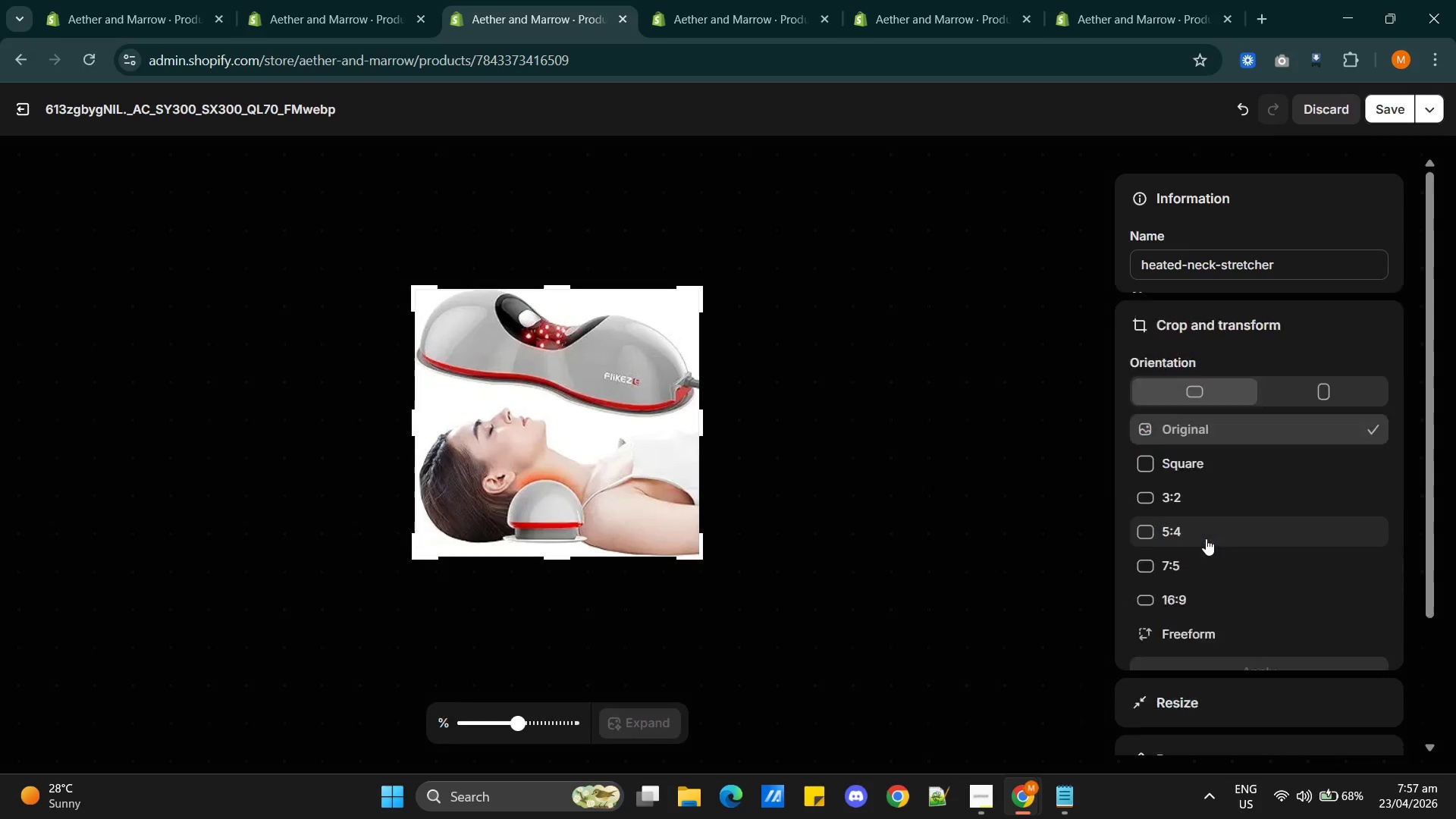 
left_click([1192, 398])
 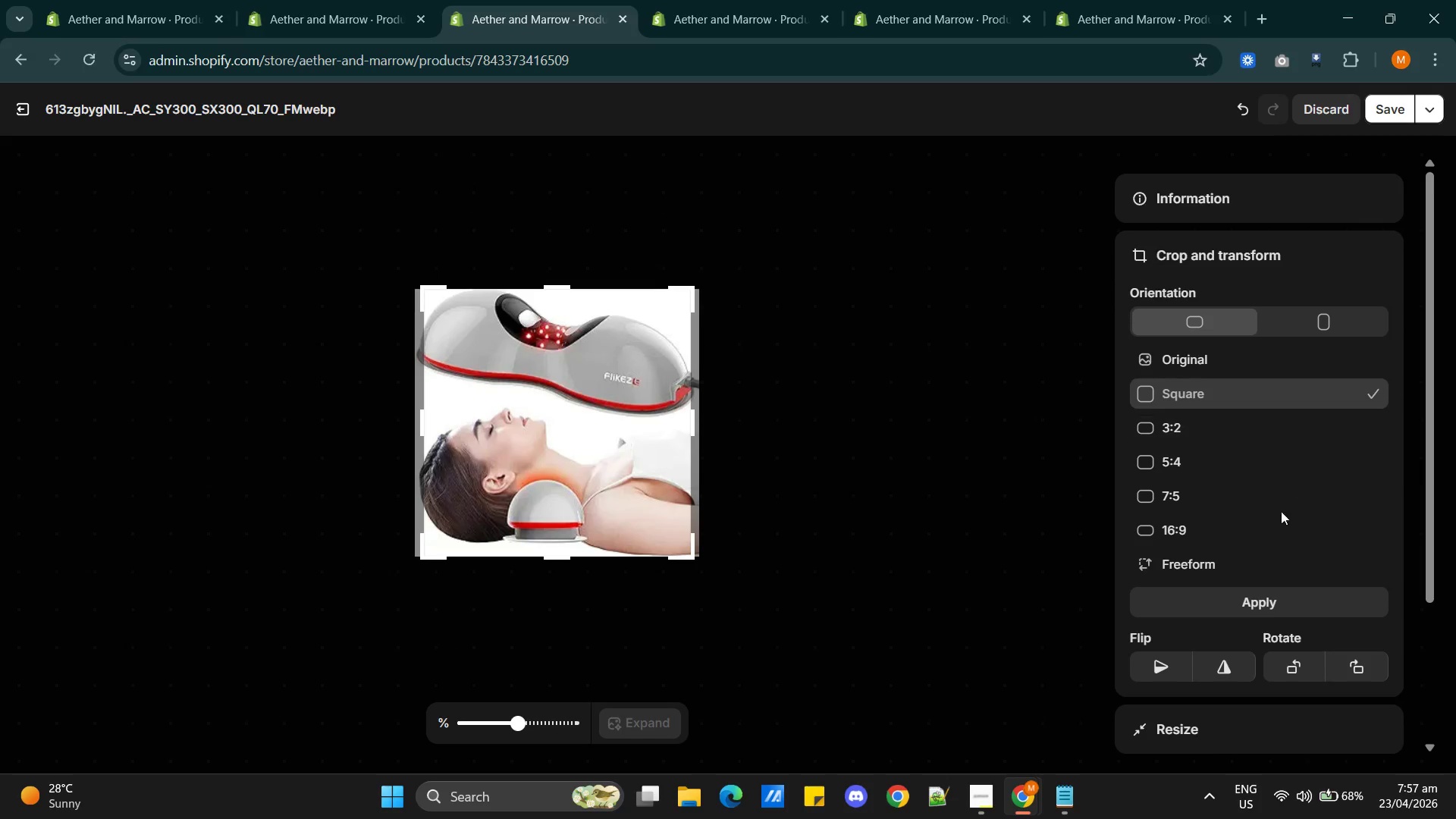 
left_click([1236, 604])
 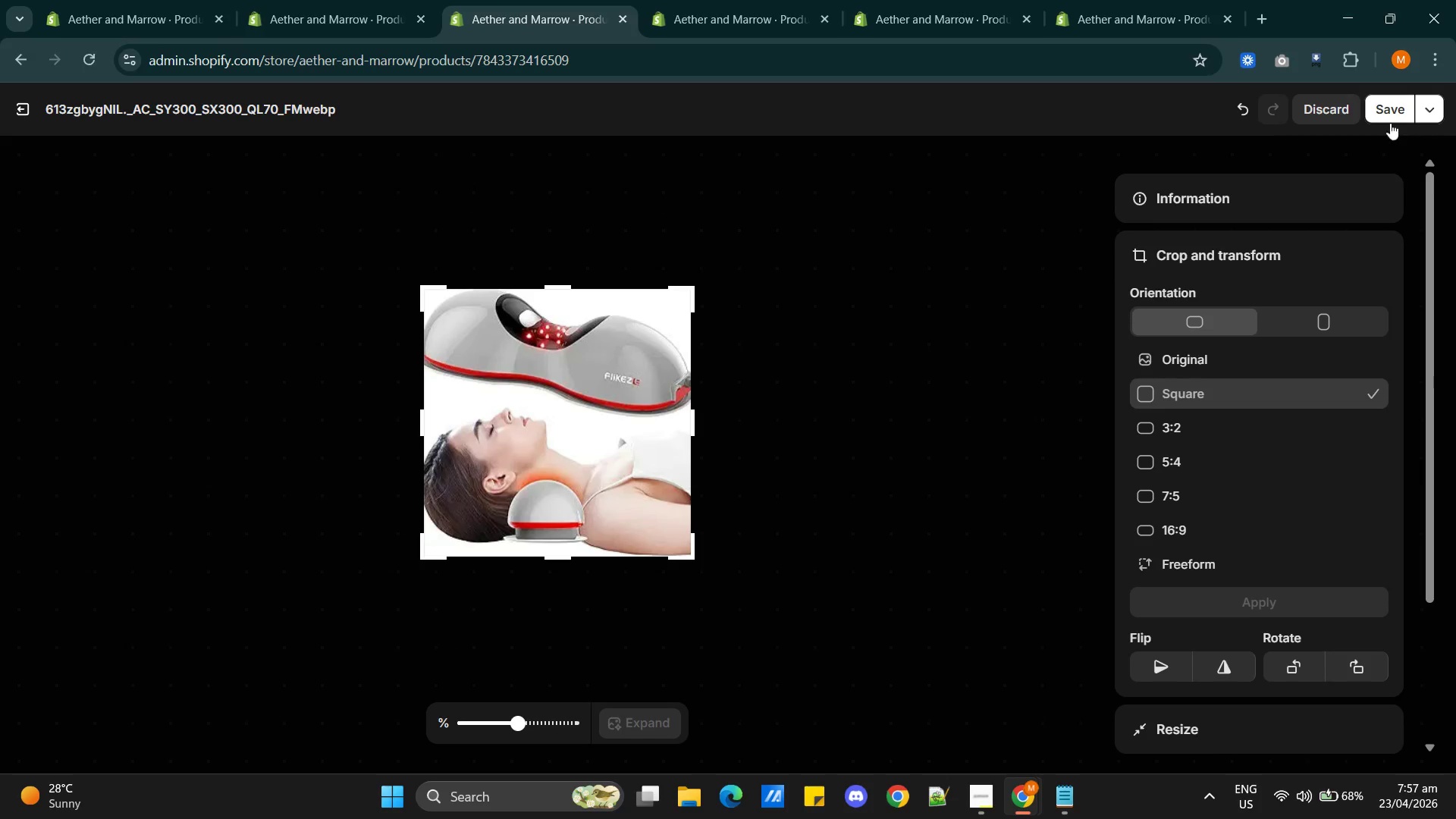 
left_click([1389, 114])
 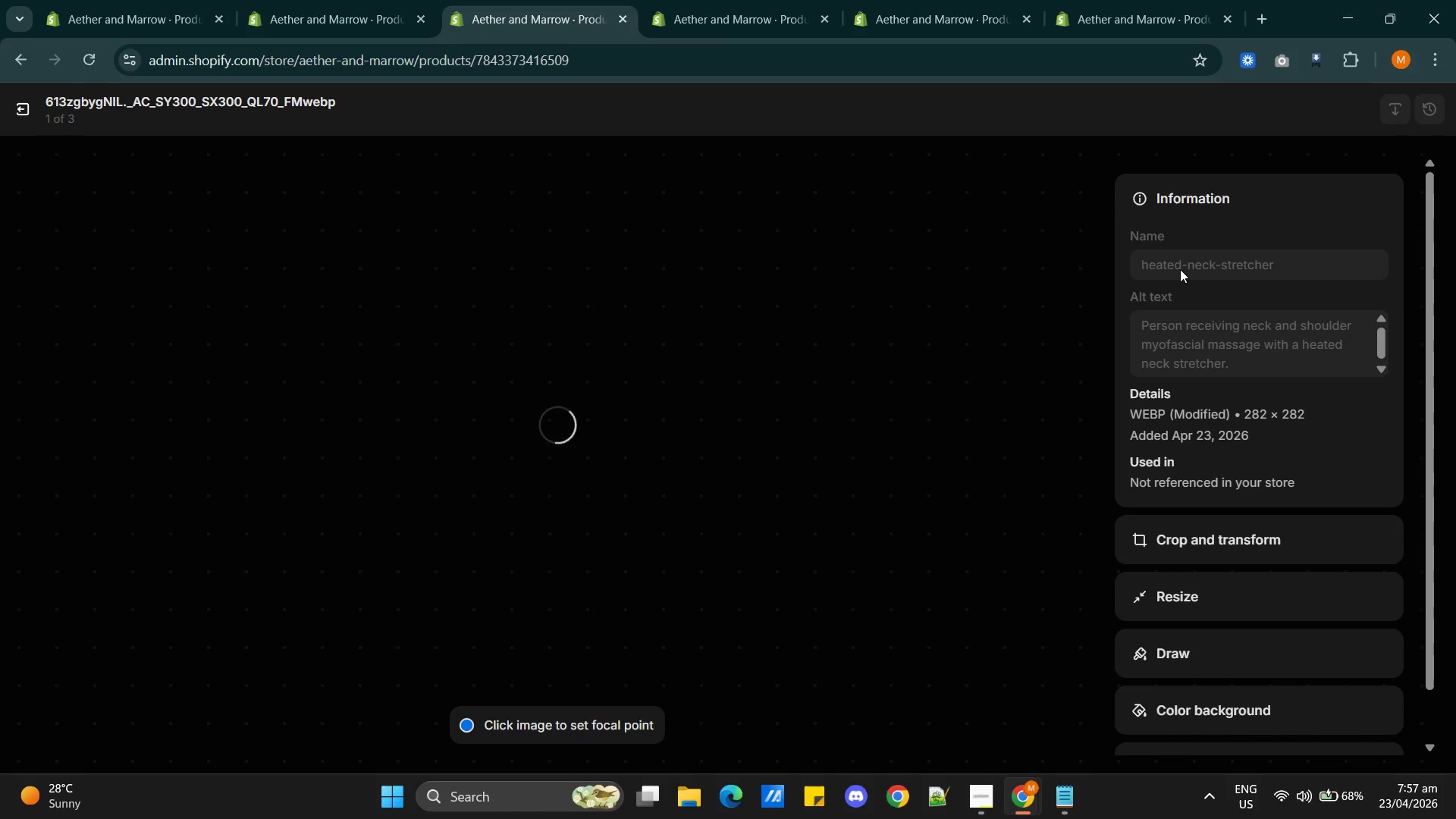 
wait(9.41)
 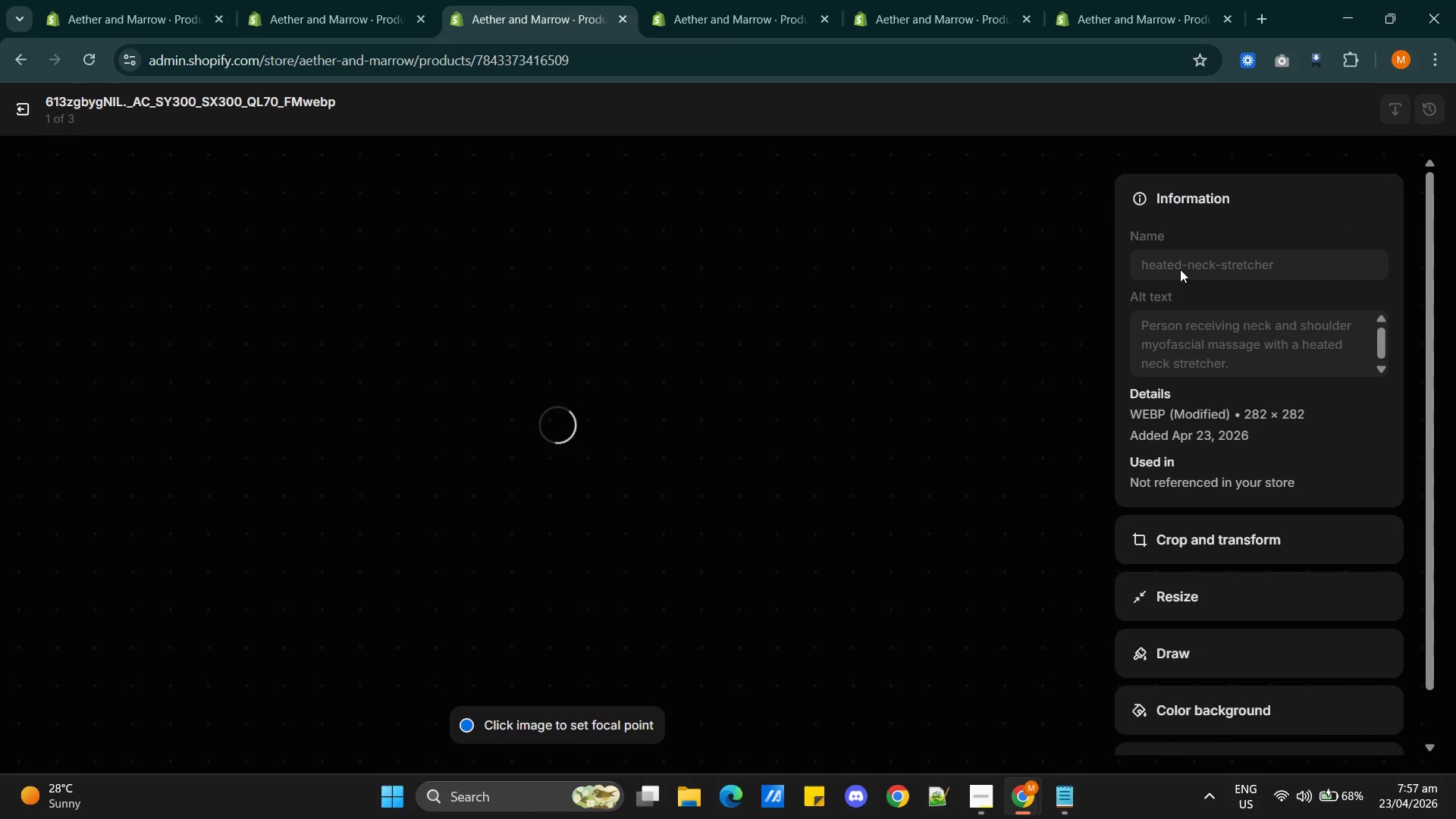 
left_click([27, 108])
 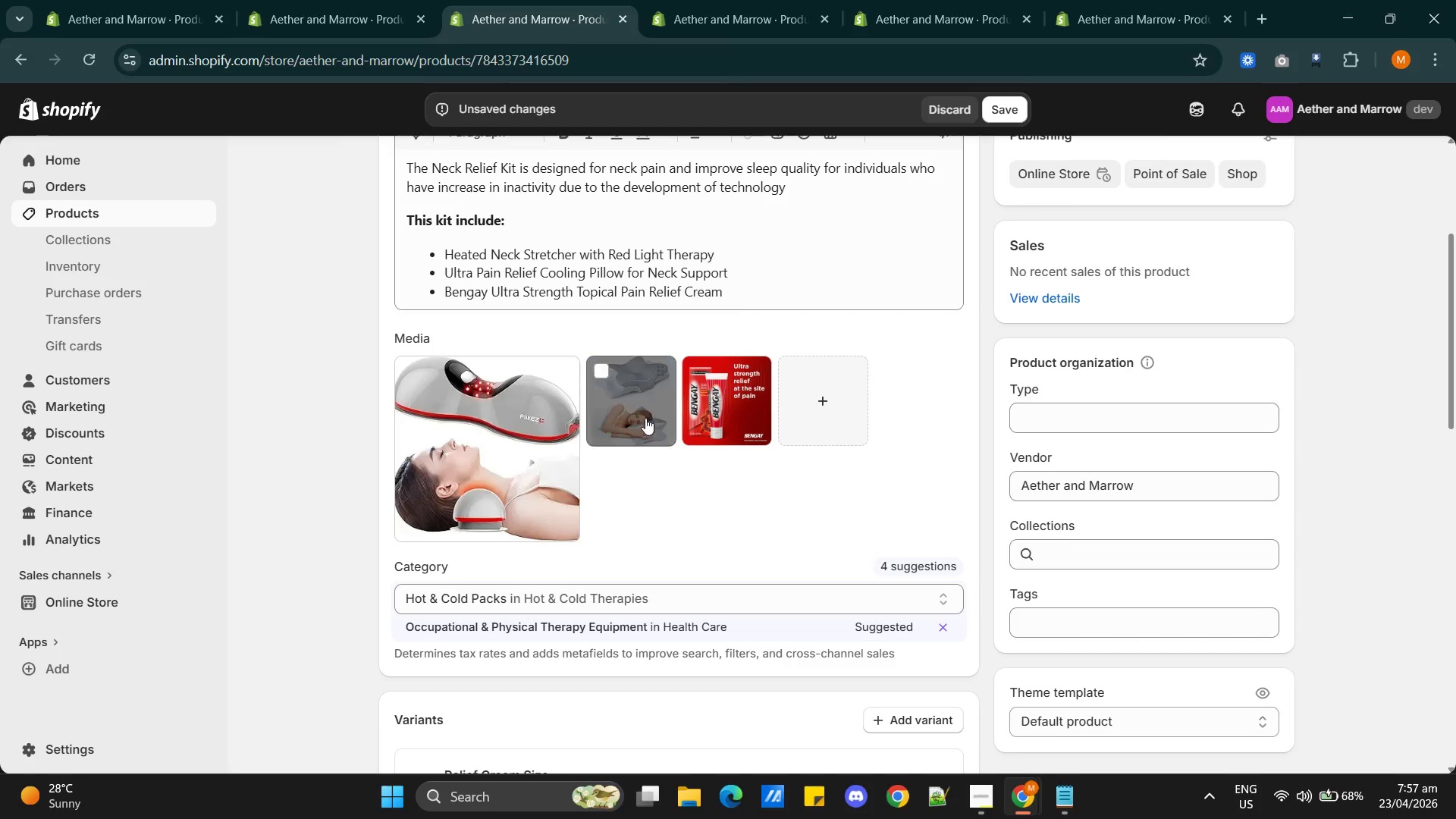 
left_click([631, 399])
 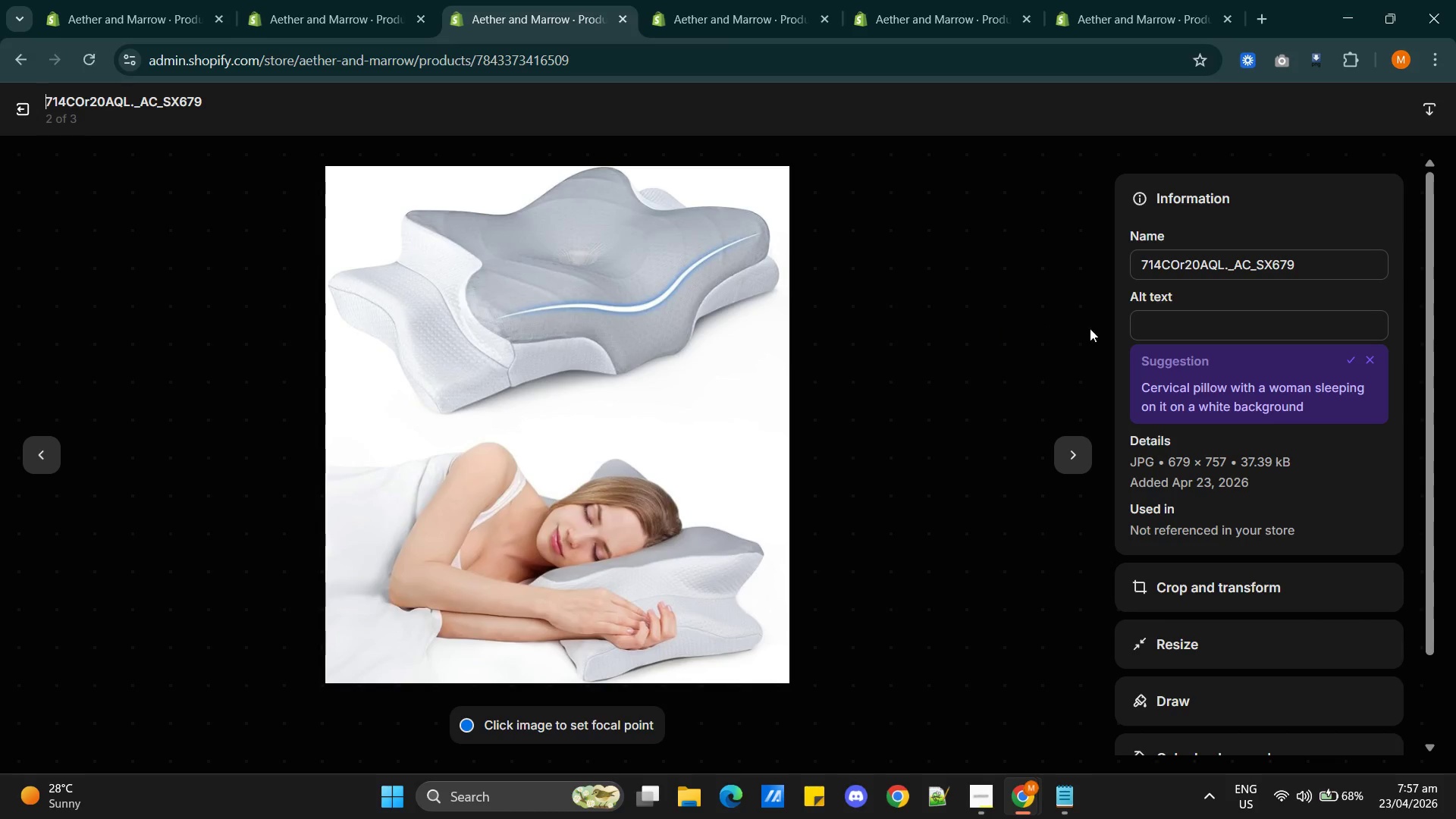 
wait(6.31)
 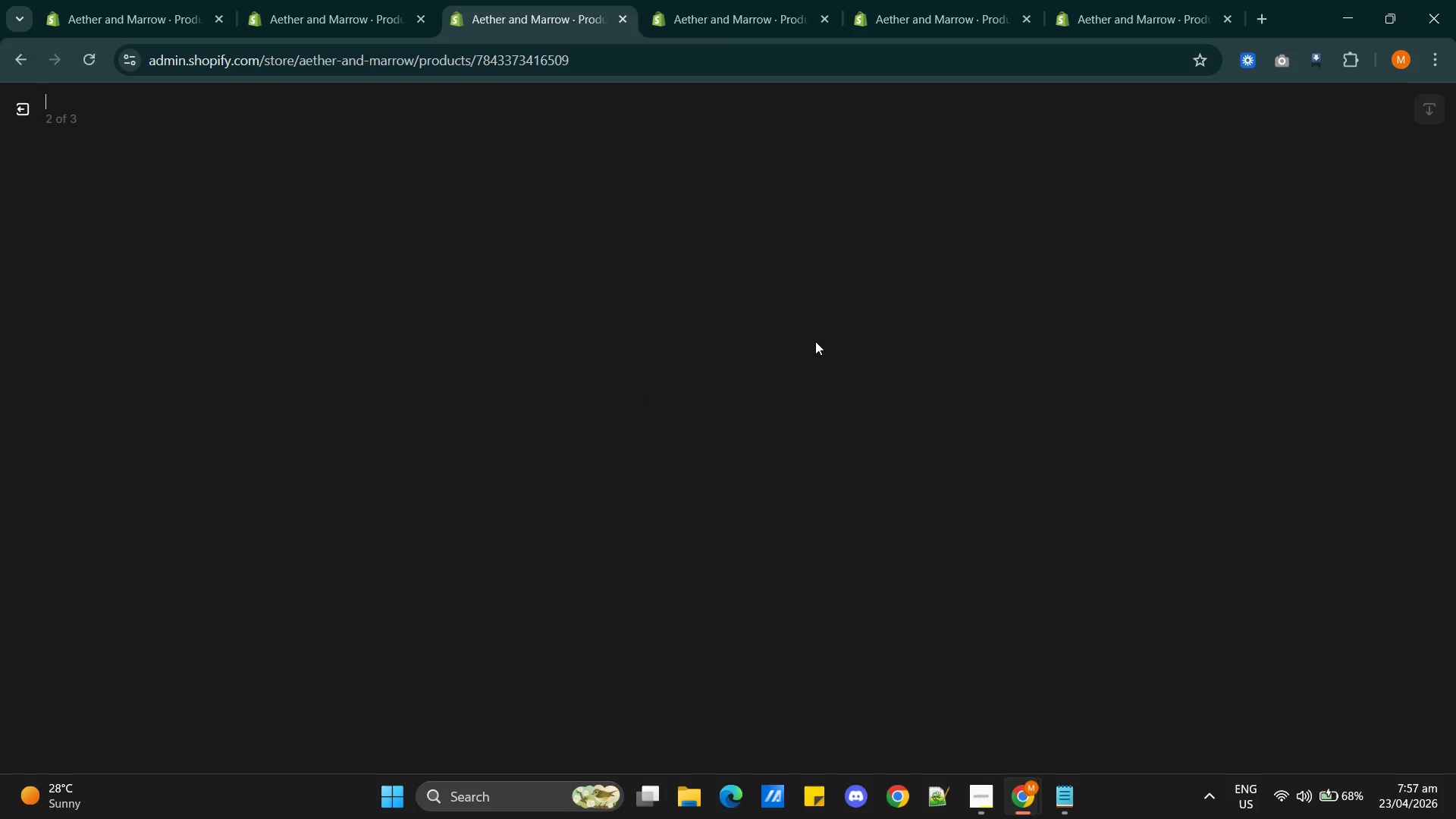 
left_click([1352, 364])
 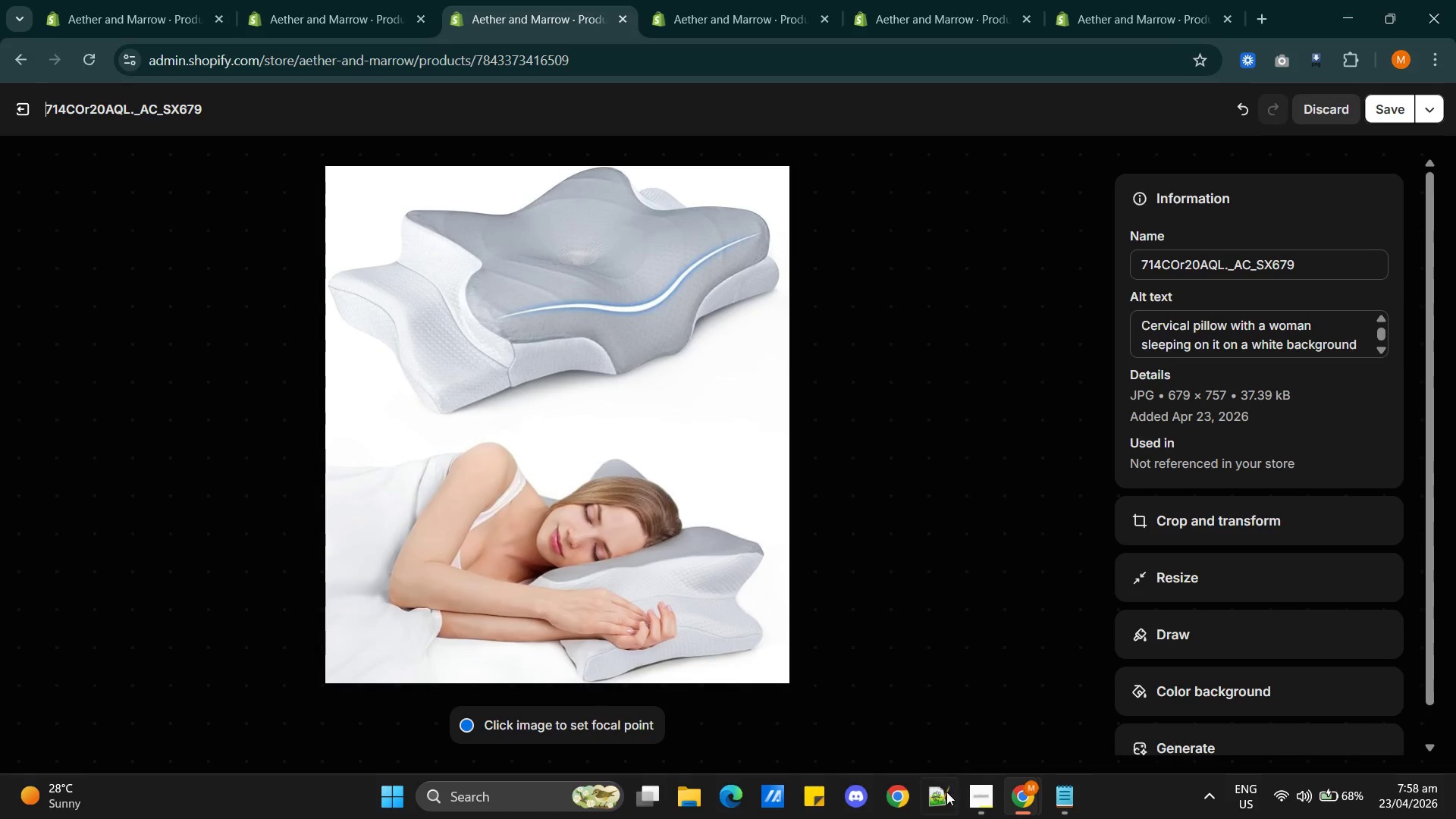 
left_click([1065, 786])
 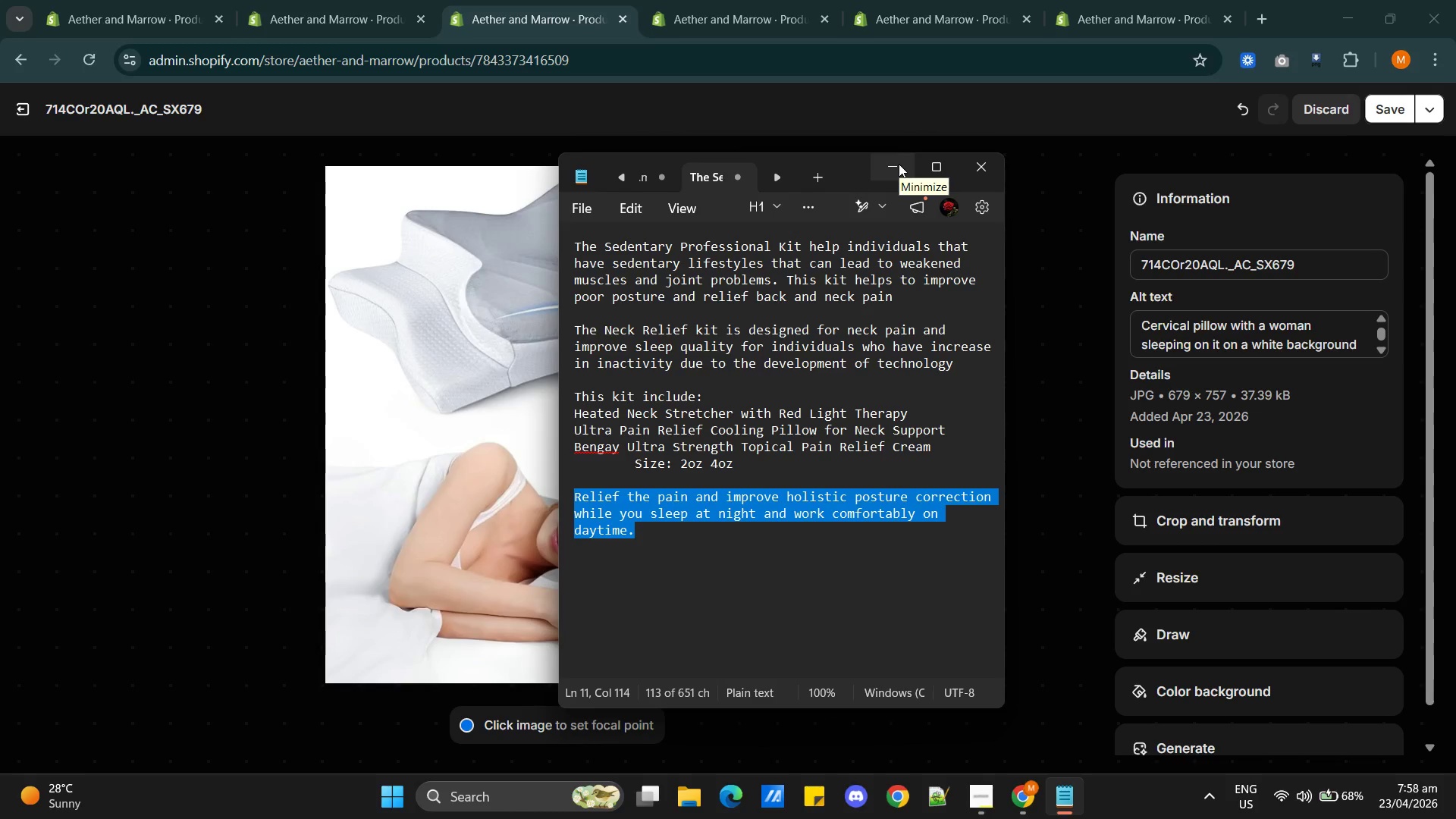 
wait(12.44)
 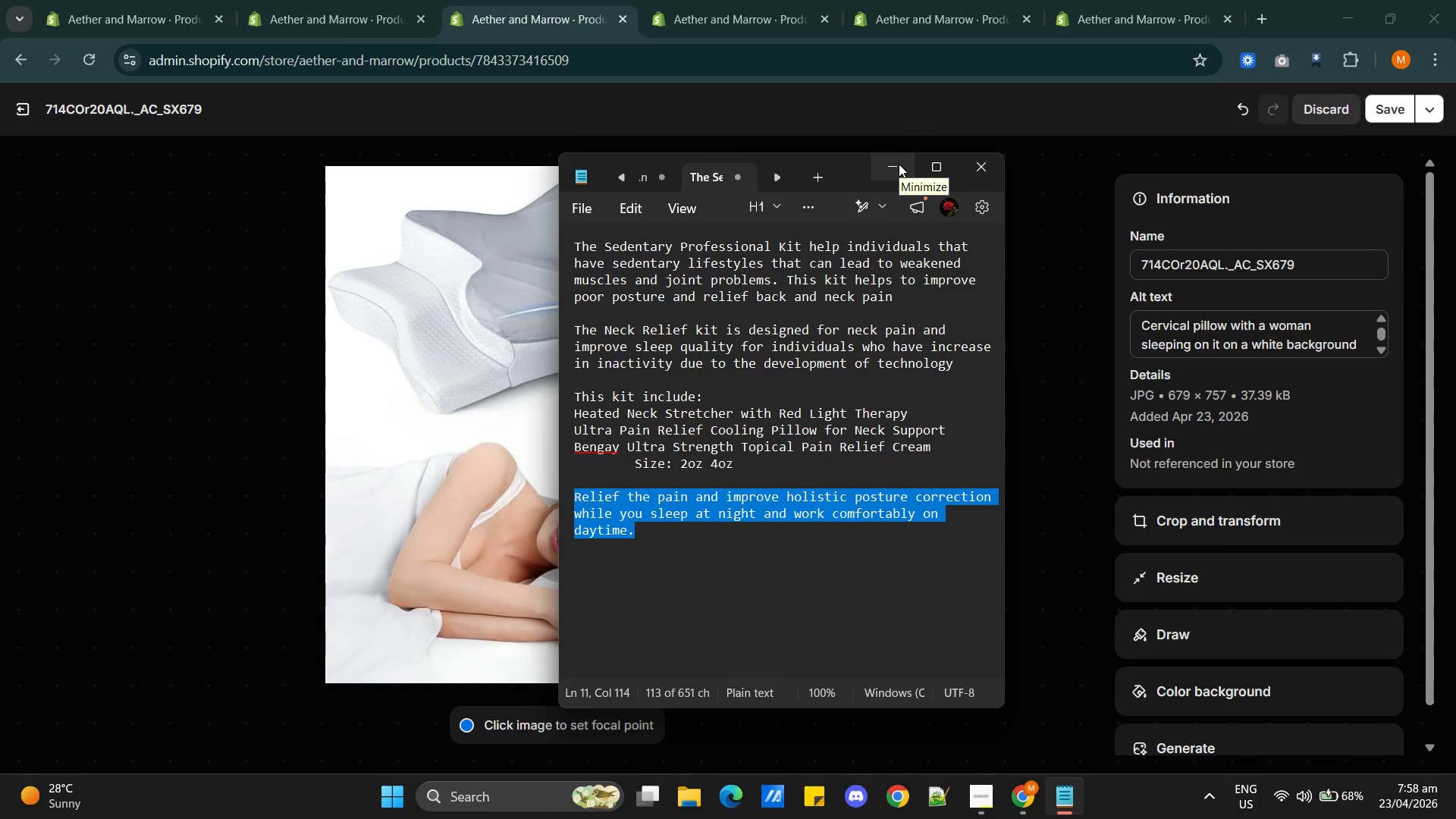 
left_click([899, 164])
 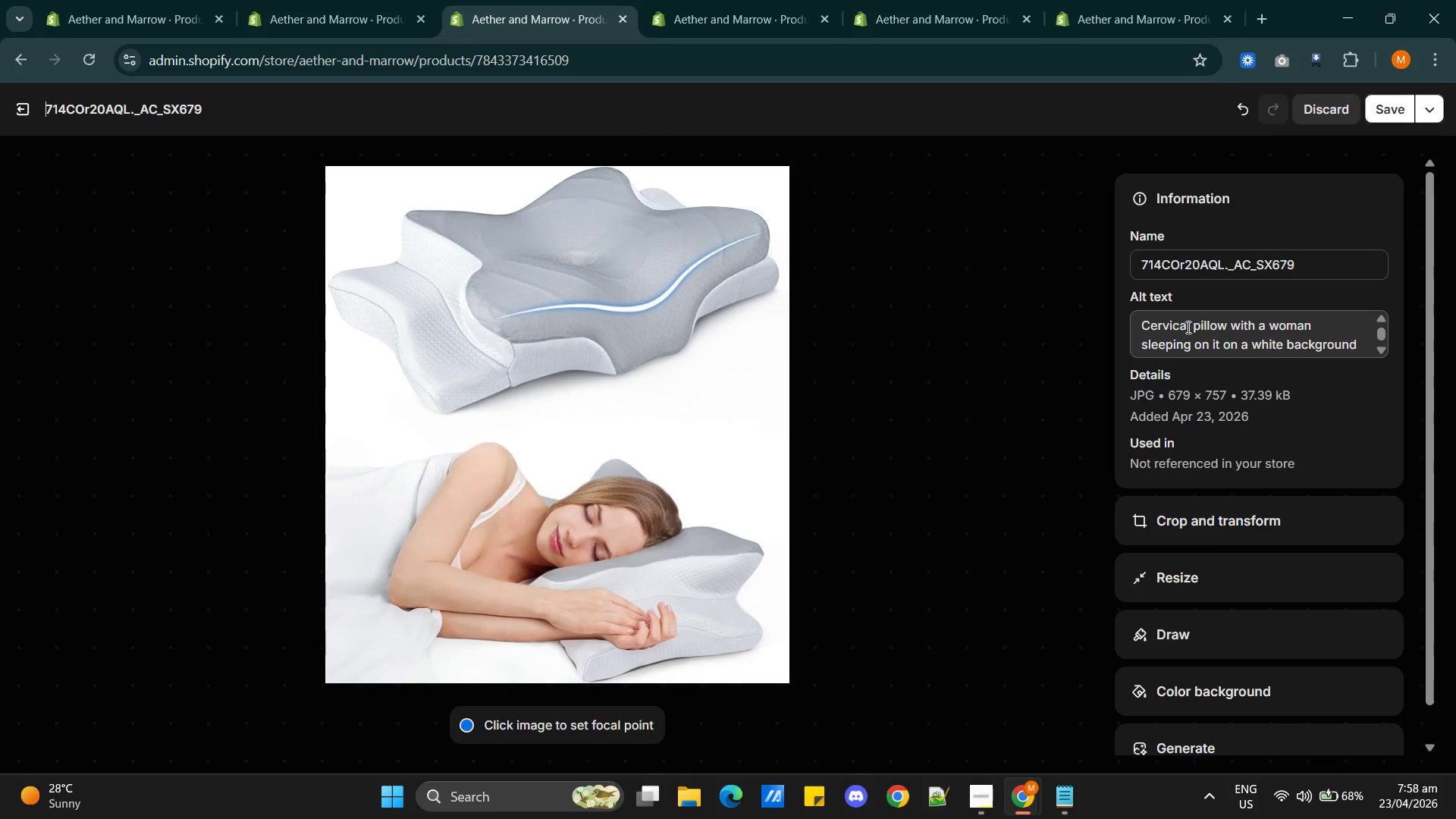 
left_click_drag(start_coordinate=[1190, 324], to_coordinate=[1096, 324])
 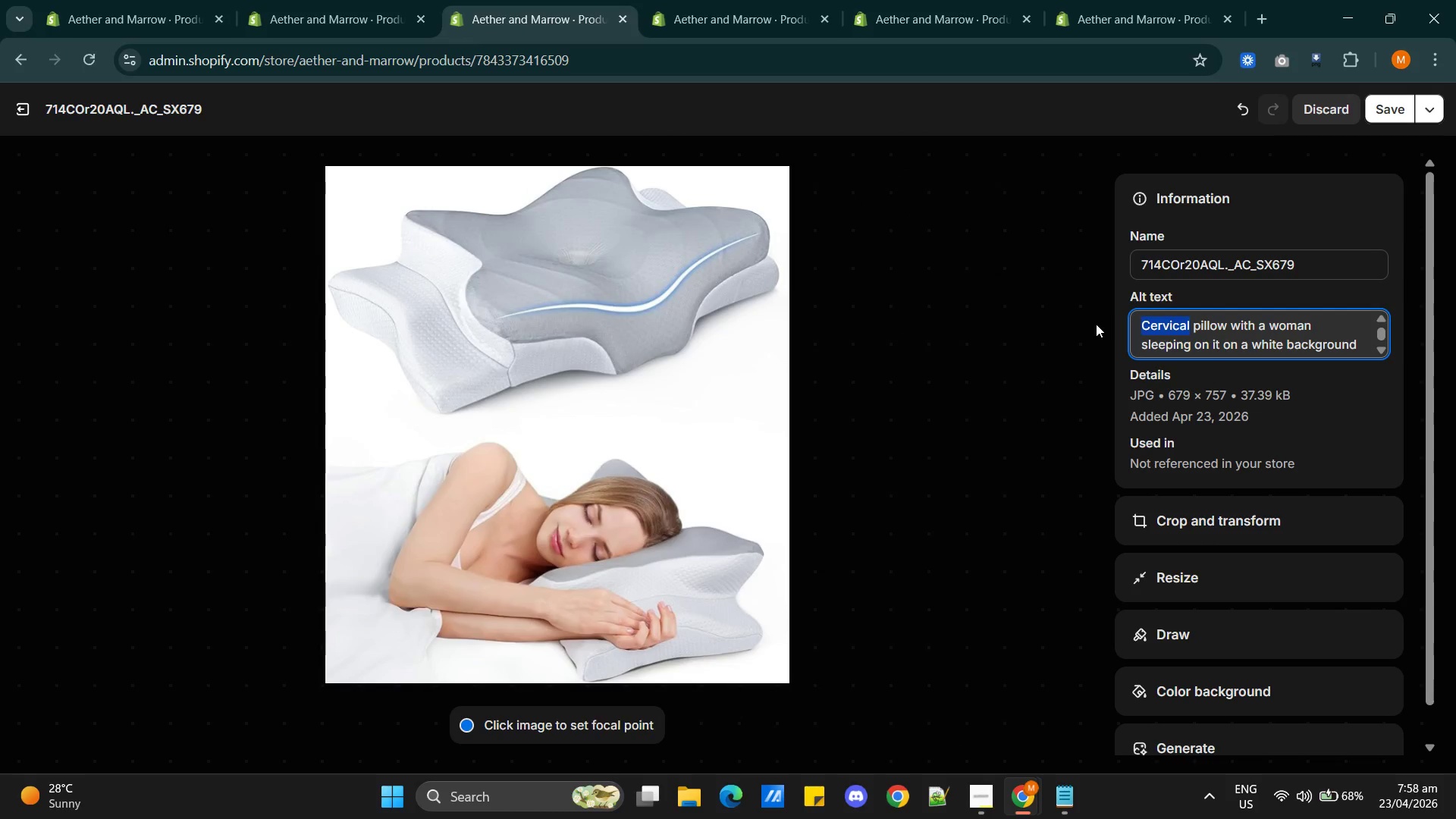 
type(Cooling)
 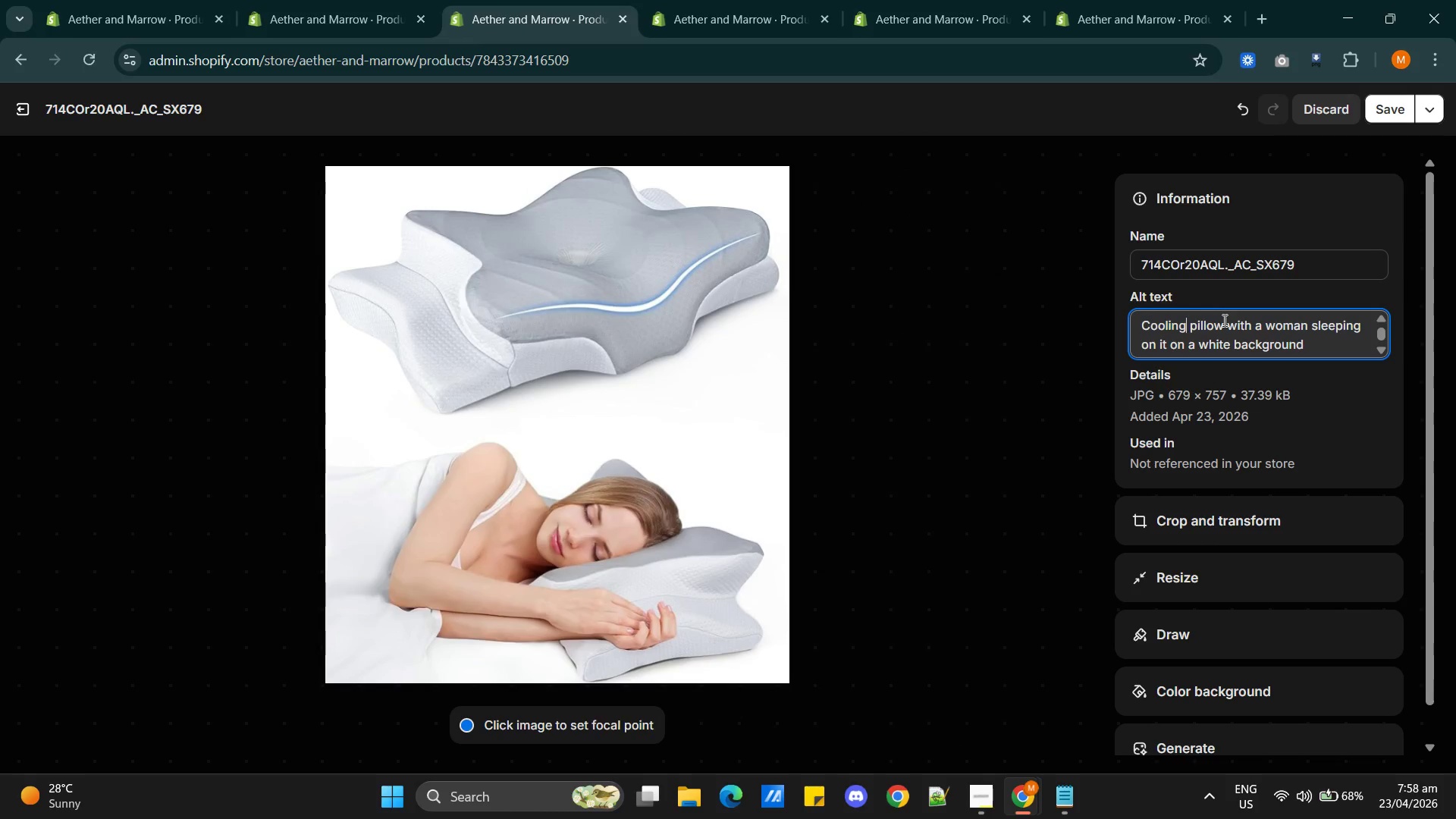 
type( for neck support)
 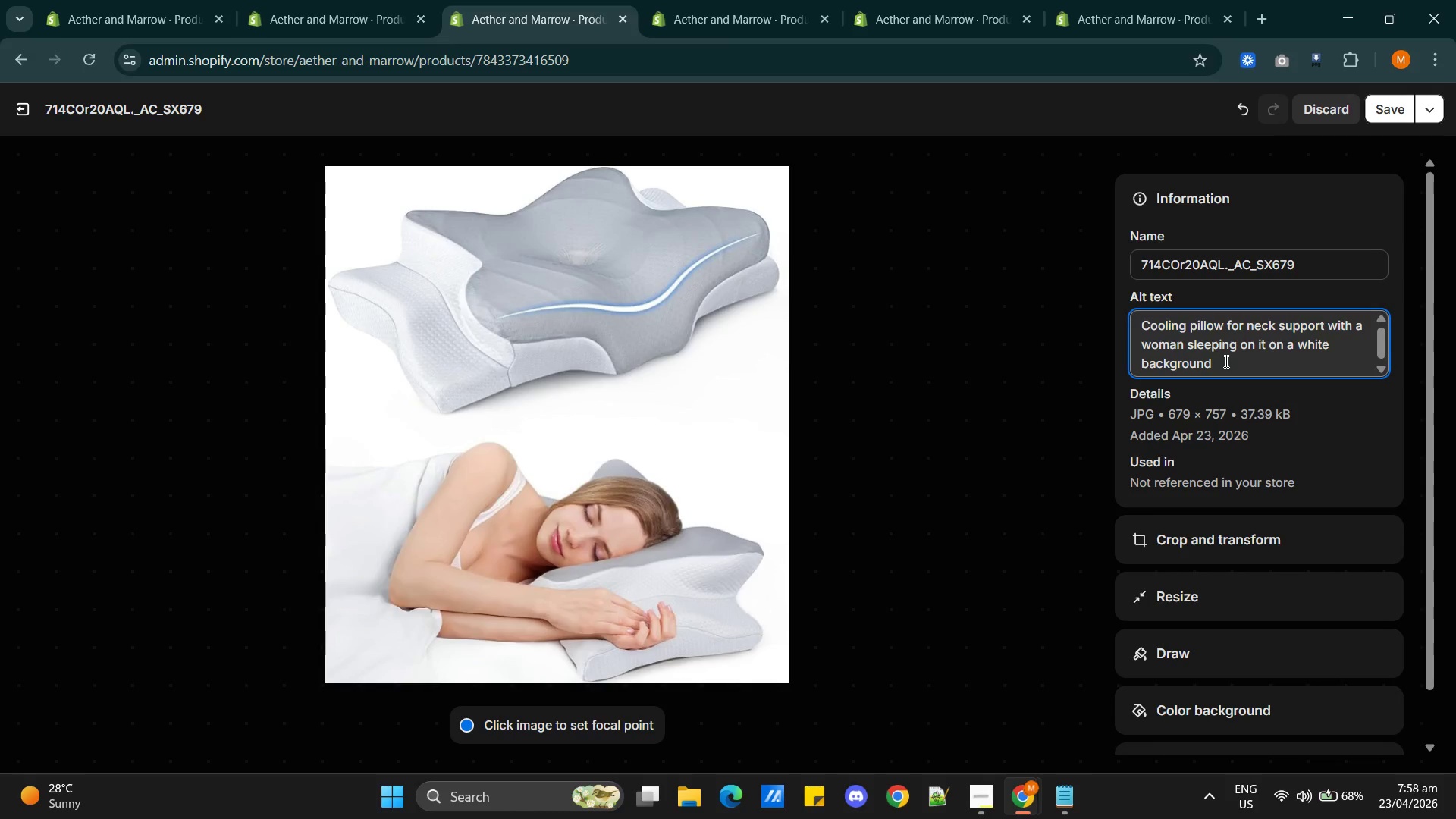 
left_click([1236, 365])
 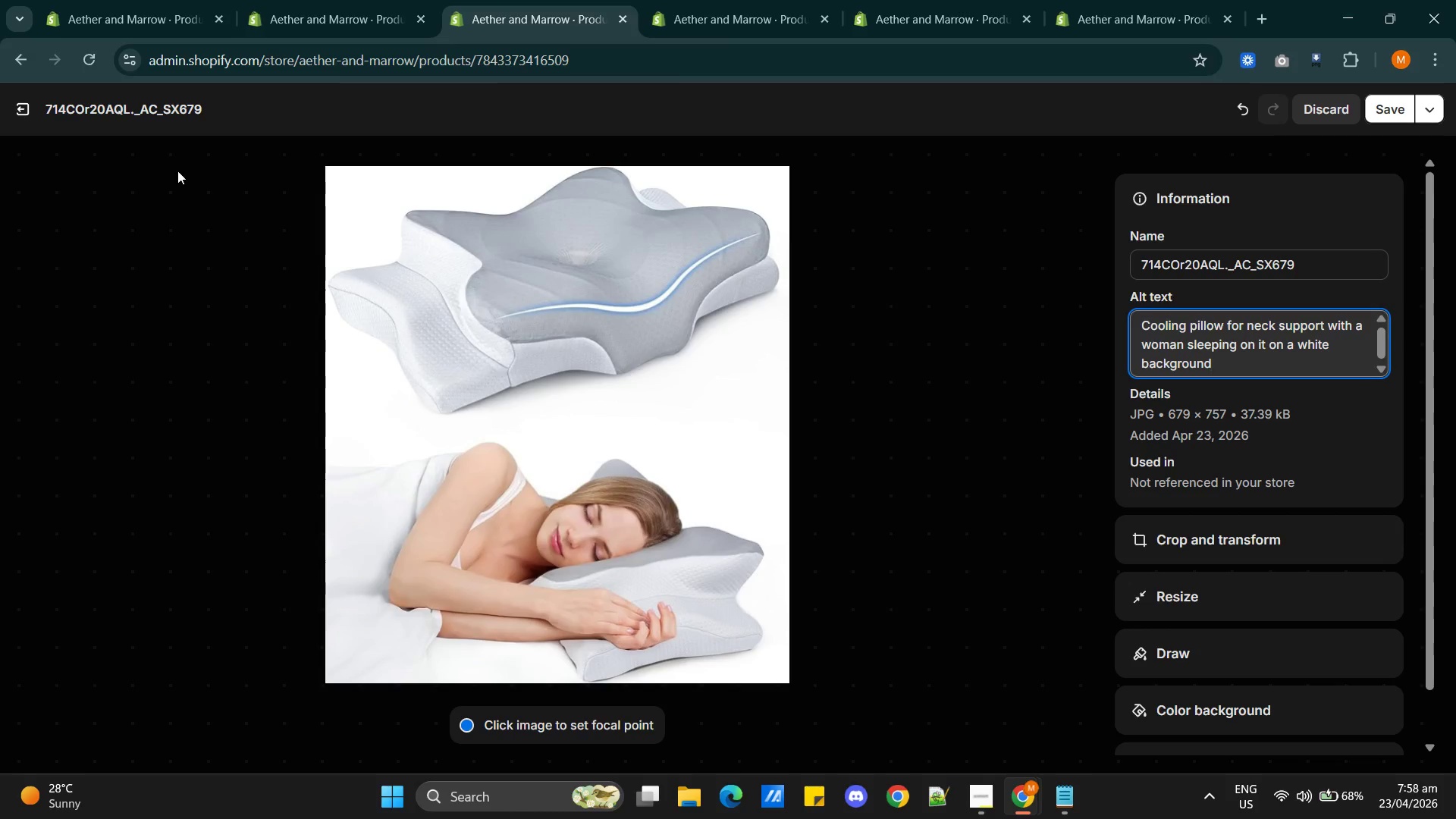 
wait(6.53)
 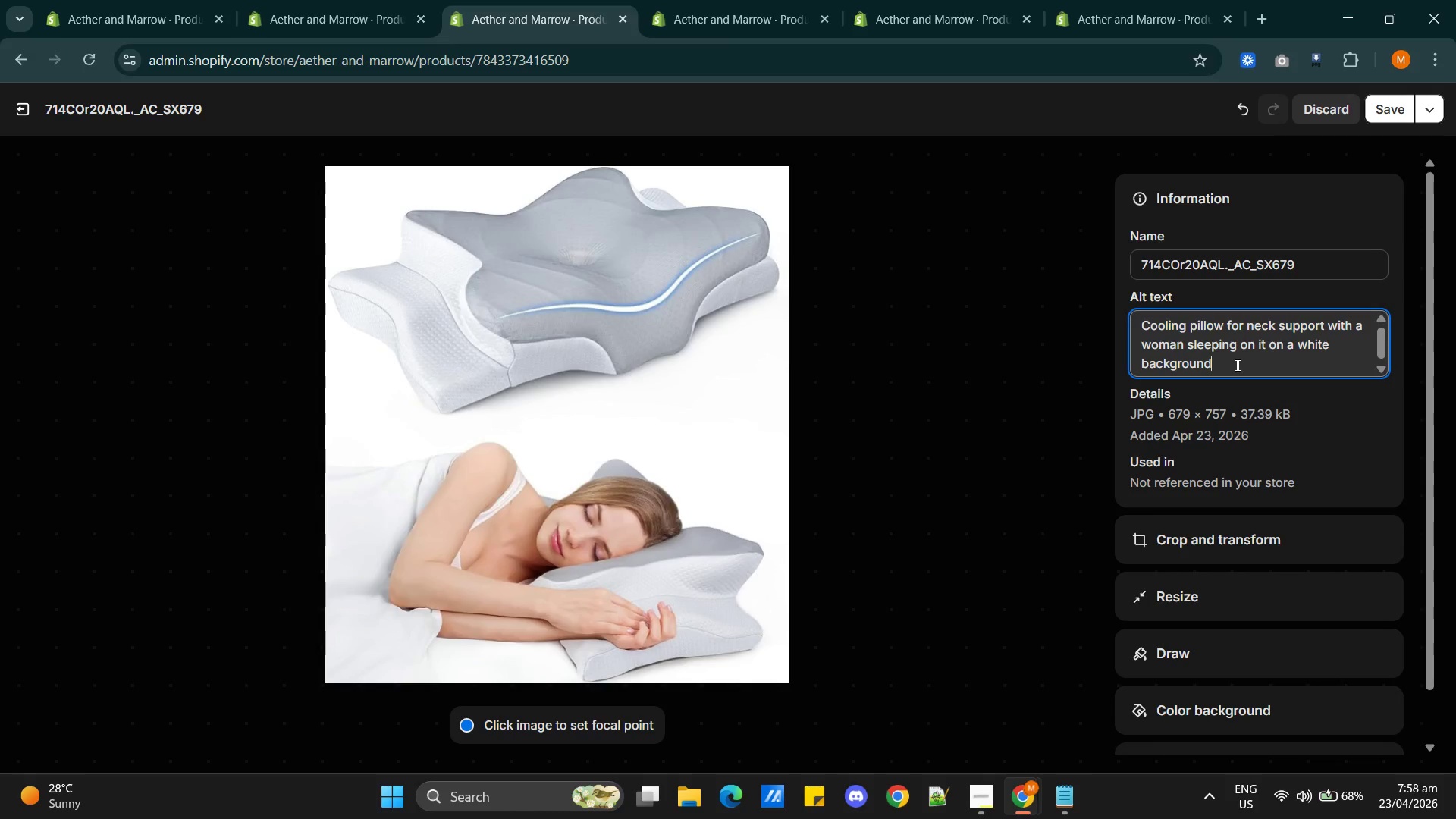 
double_click([1206, 261])
 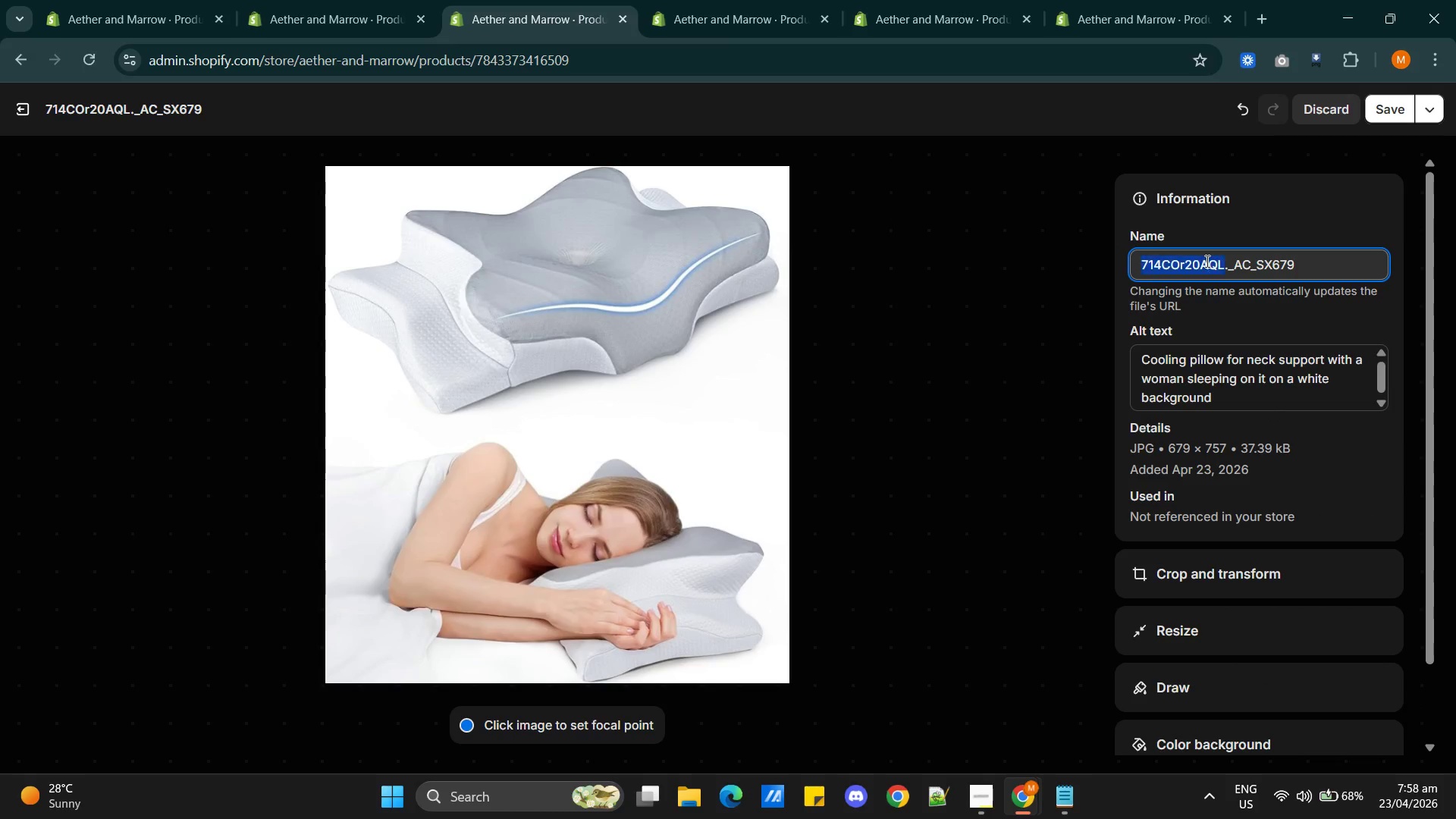 
triple_click([1206, 261])
 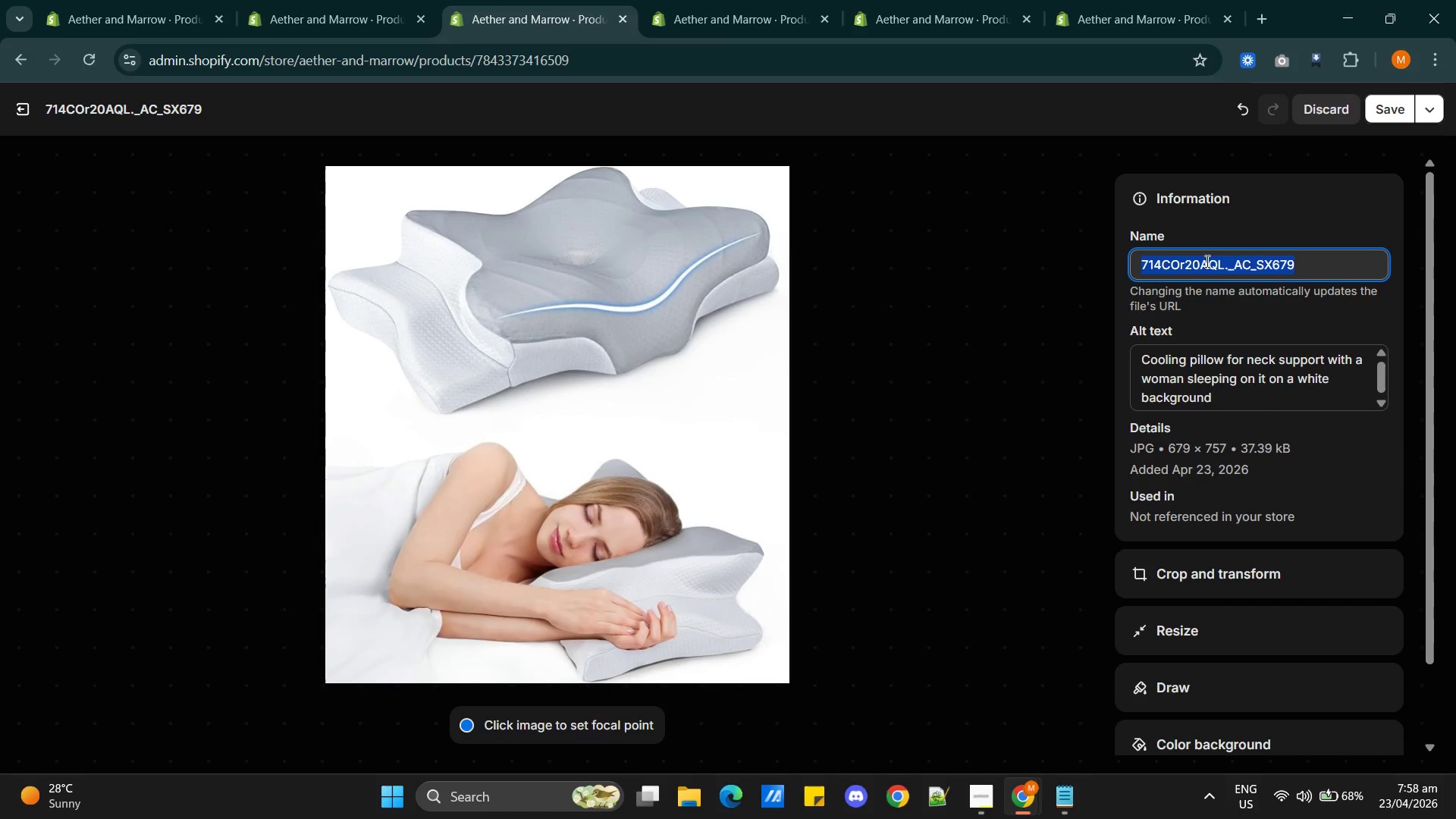 
type(coolibng)
key(Backspace)
key(Backspace)
type(g-pillopw-)
key(Backspace)
key(Backspace)
key(Backspace)
type(w-njeck)
key(Backspace)
key(Backspace)
key(Backspace)
key(Backspace)
type(eck-support)
 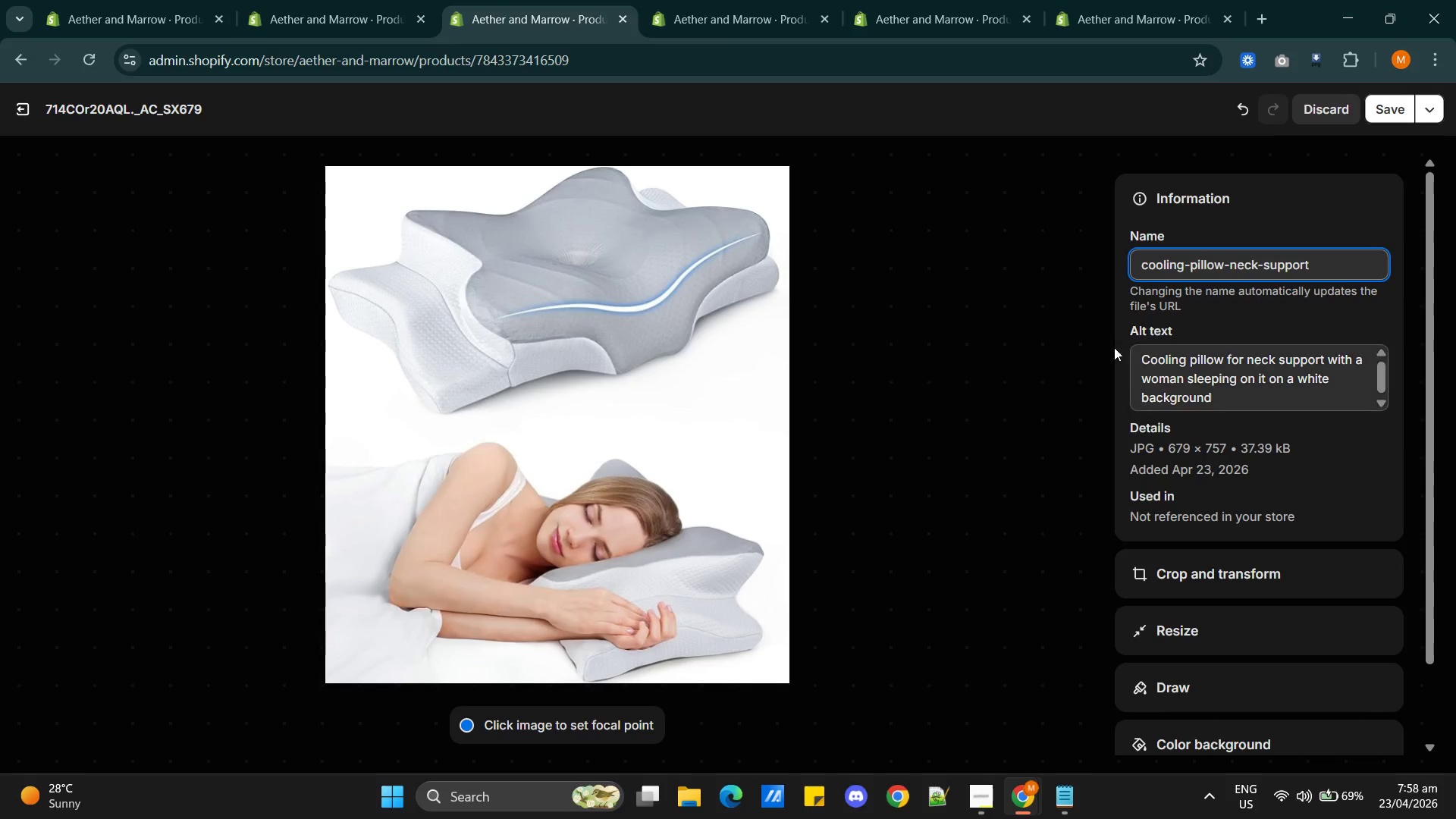 
left_click([1082, 372])
 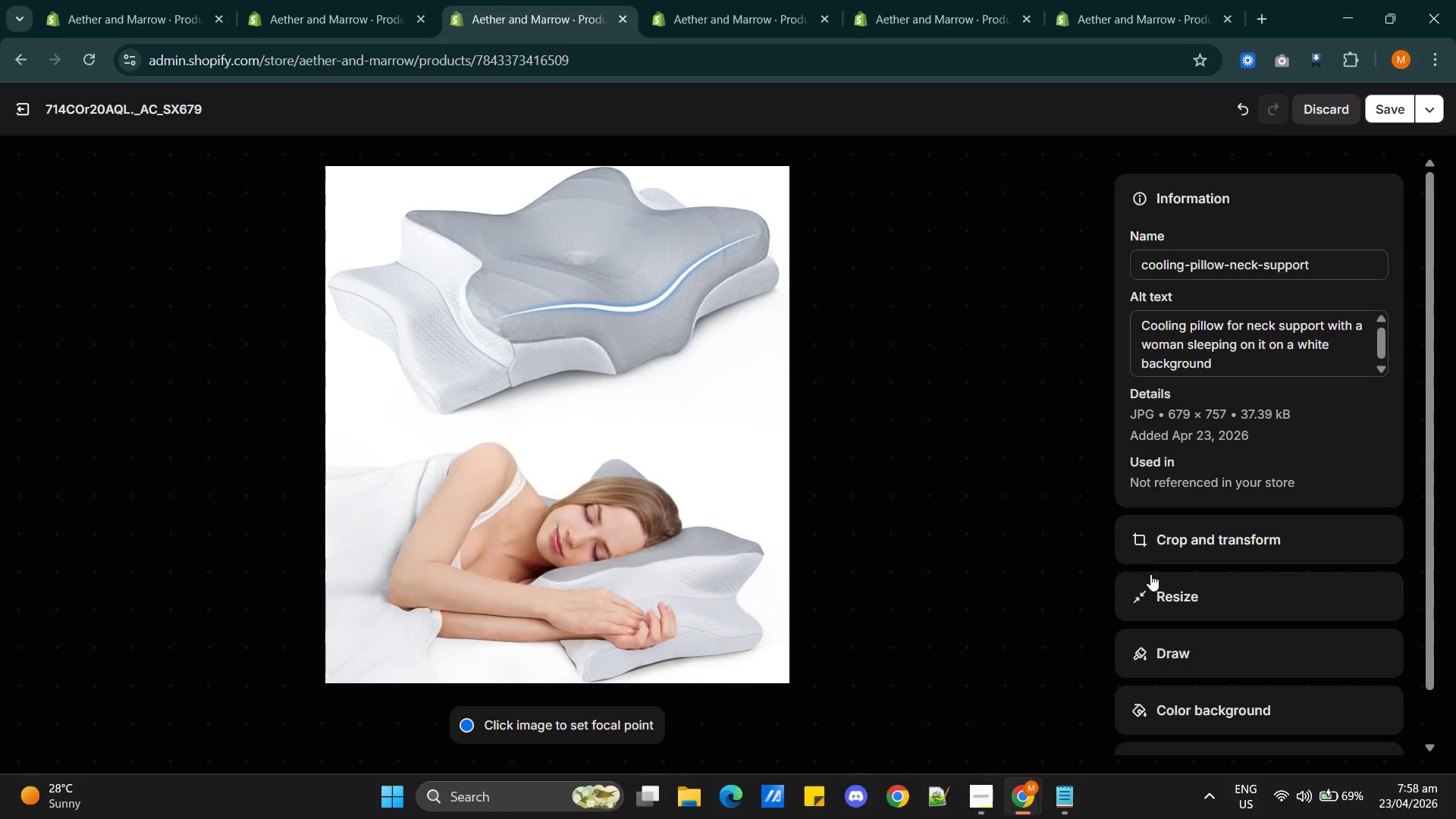 
left_click([1168, 542])
 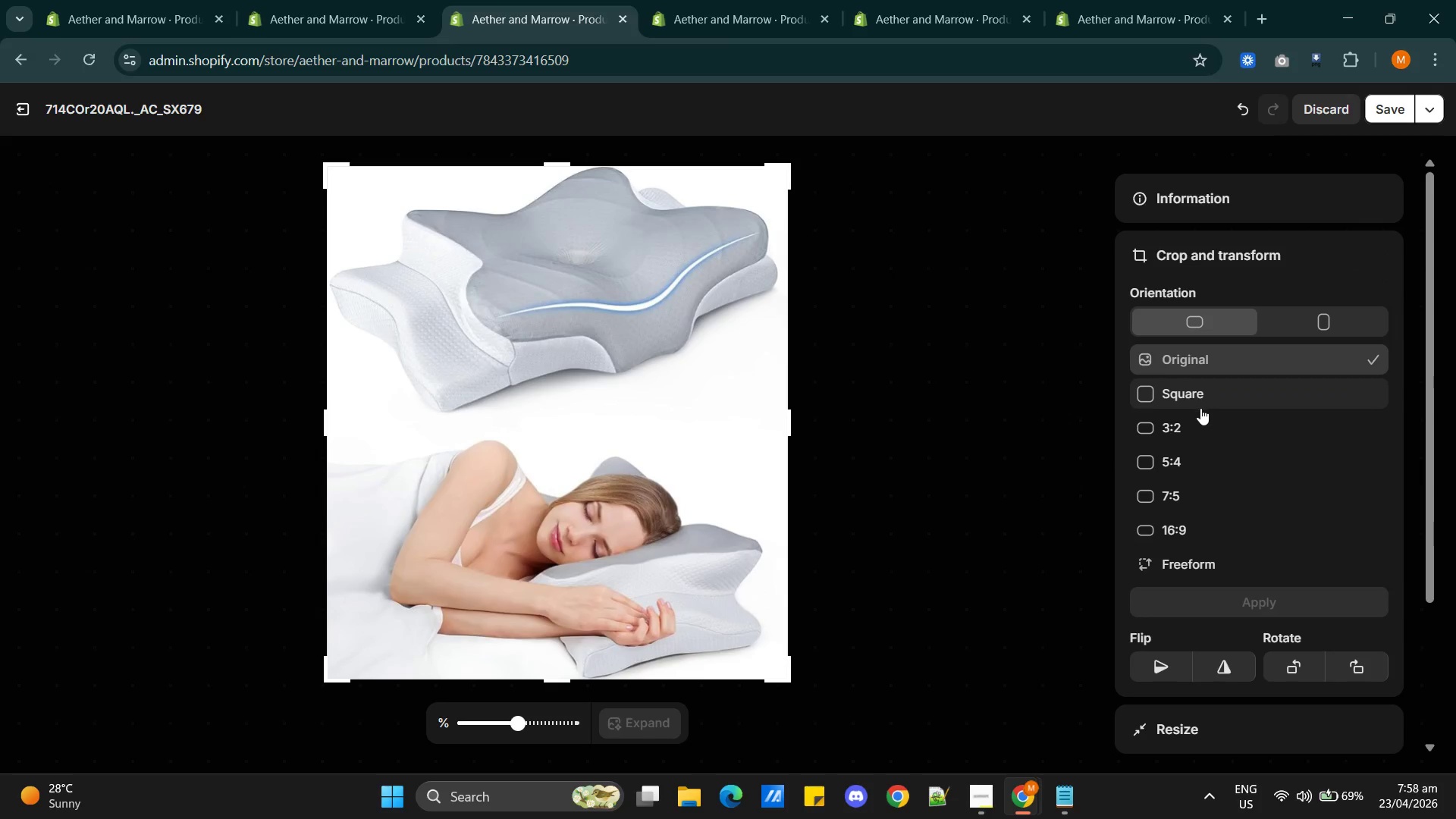 
left_click([1199, 399])
 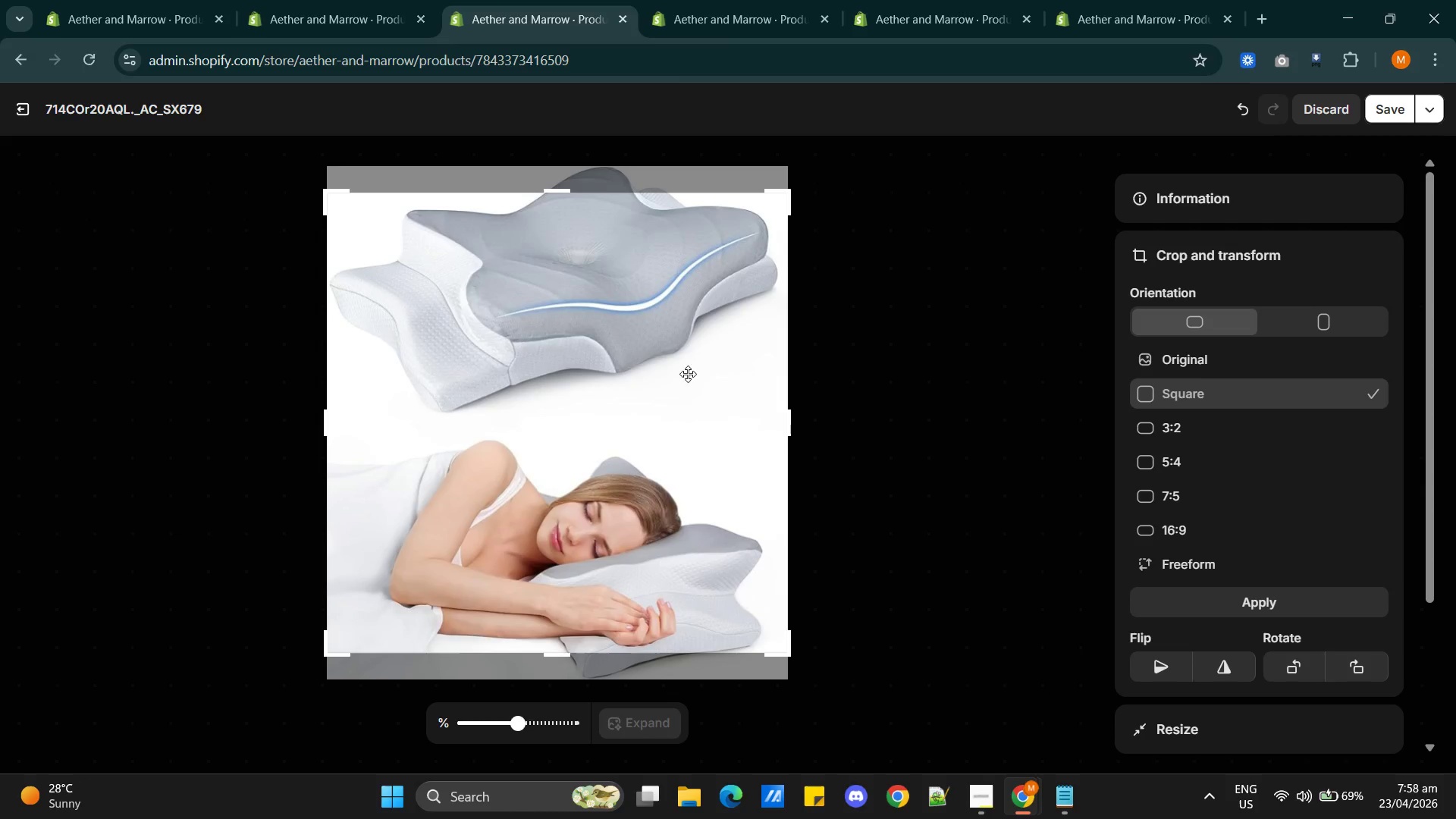 
left_click_drag(start_coordinate=[649, 362], to_coordinate=[649, 332])
 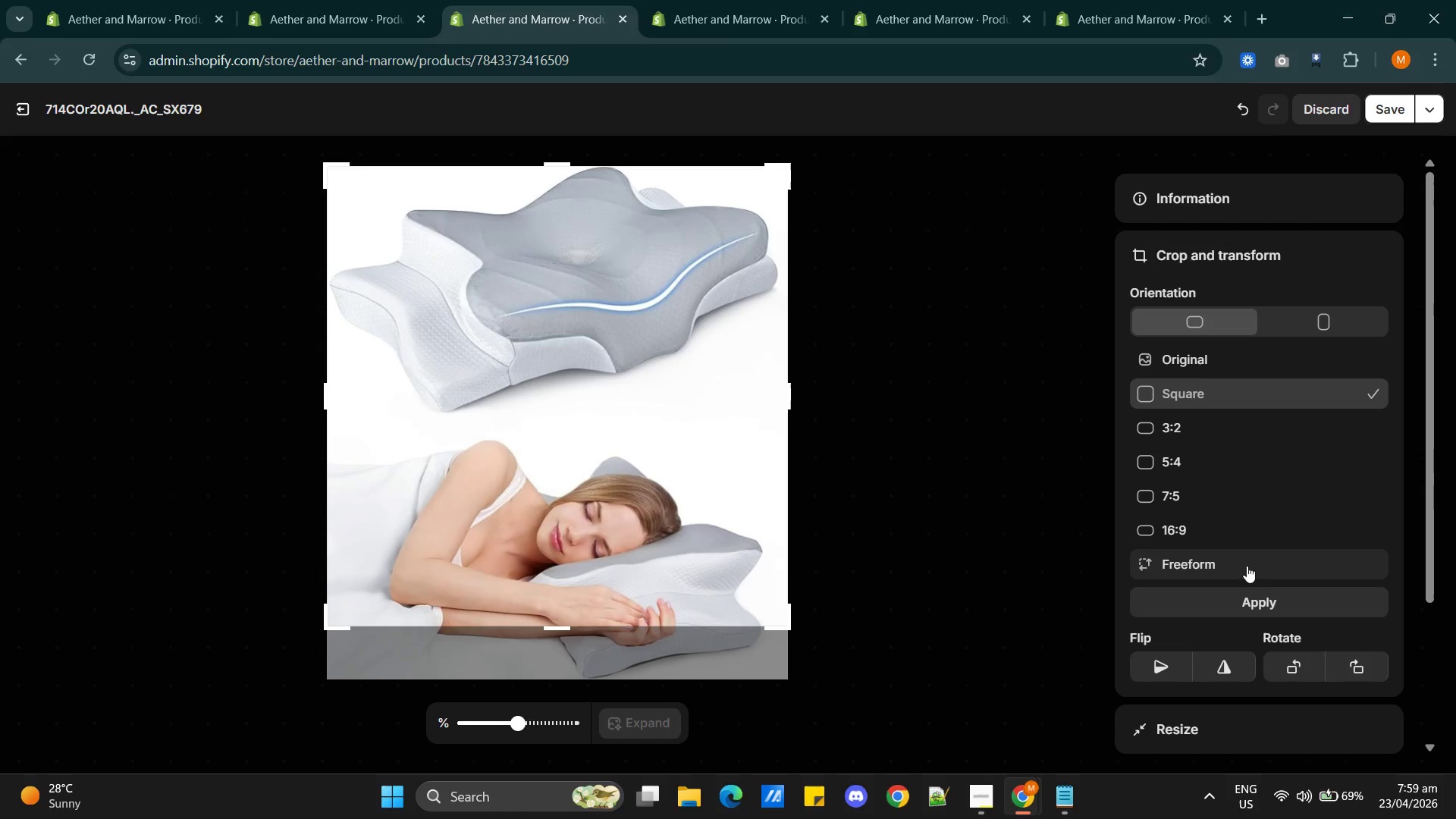 
left_click([1266, 604])
 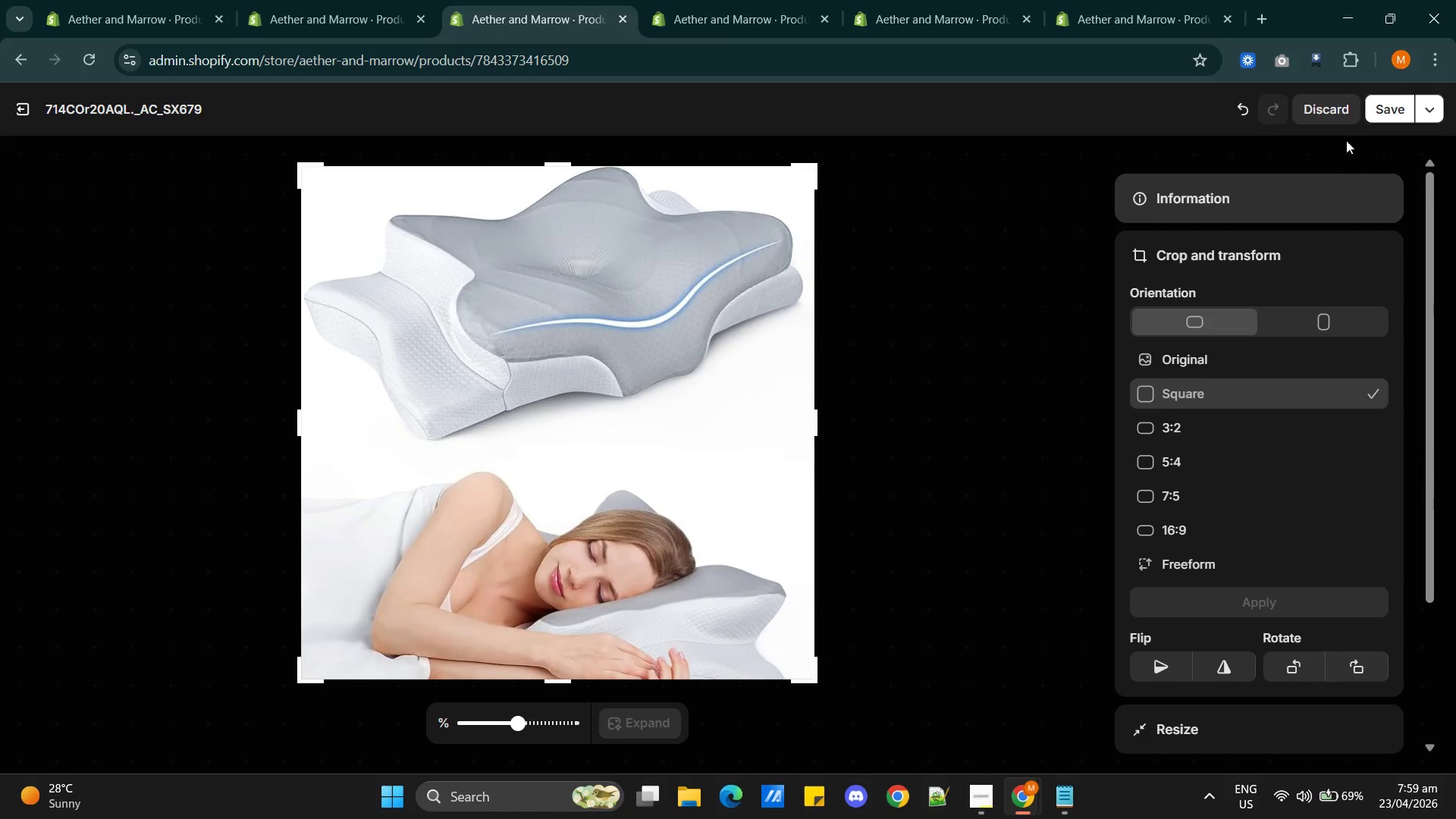 
left_click([1370, 109])
 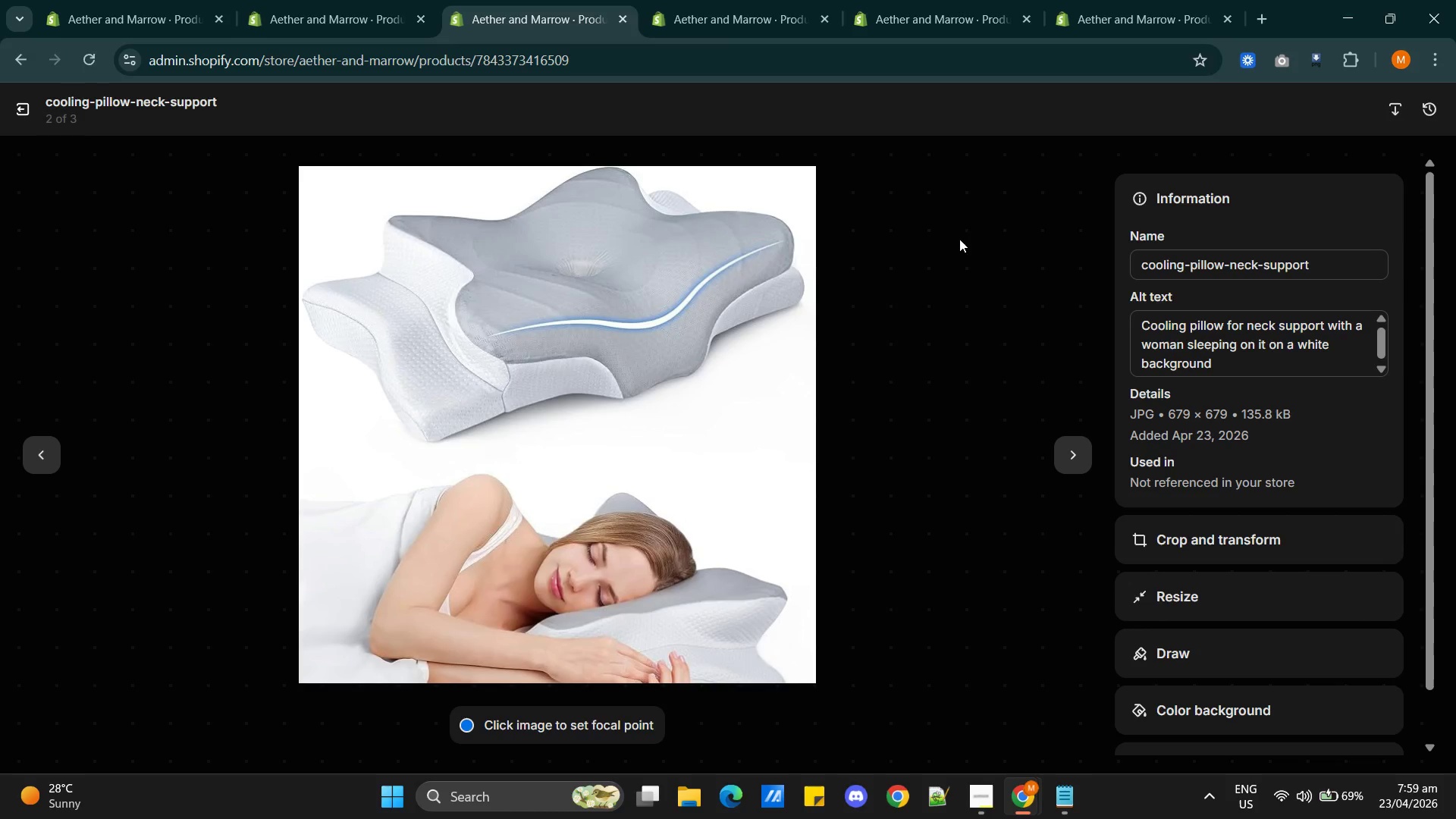 
wait(17.25)
 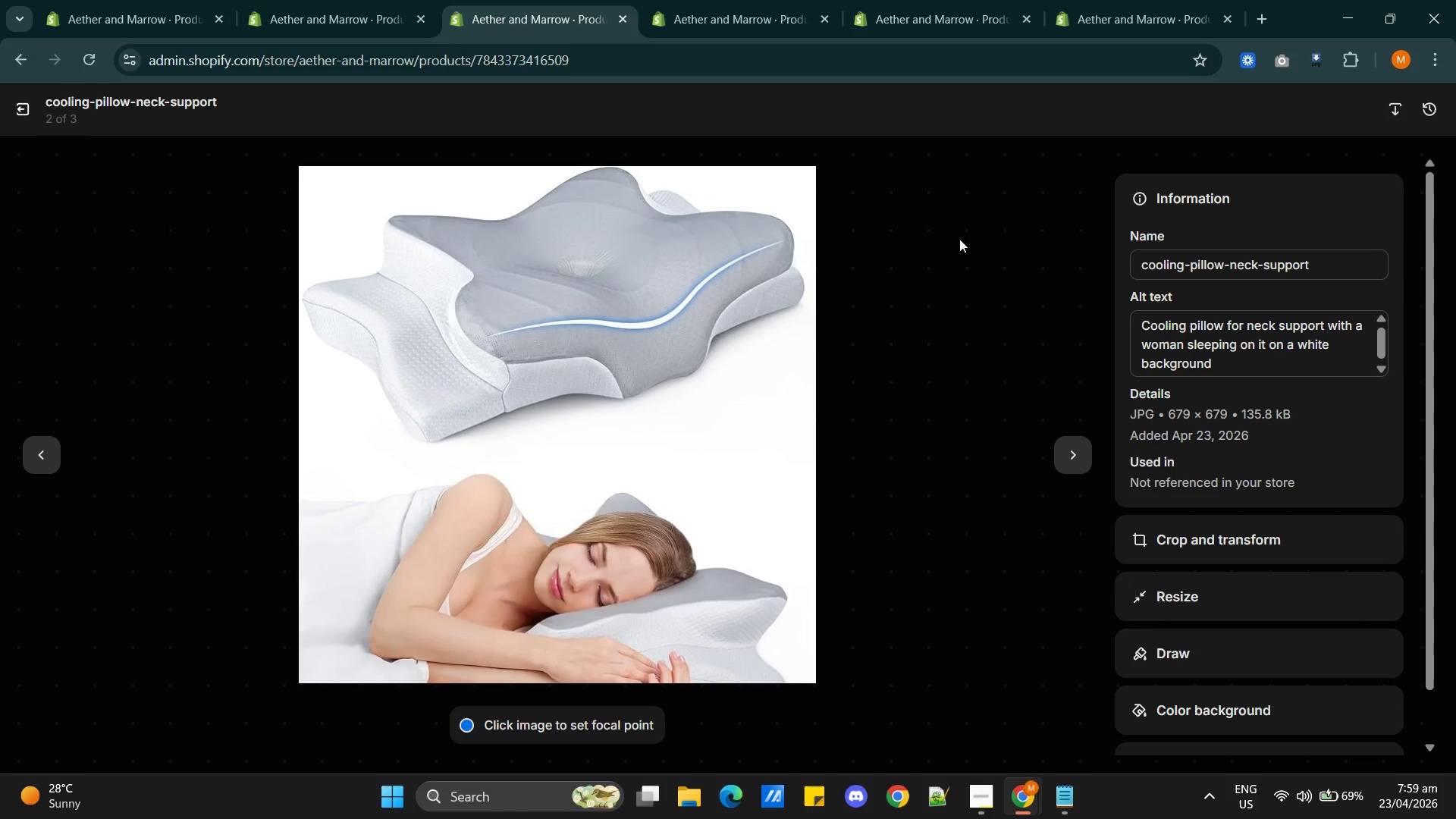 
left_click([20, 110])
 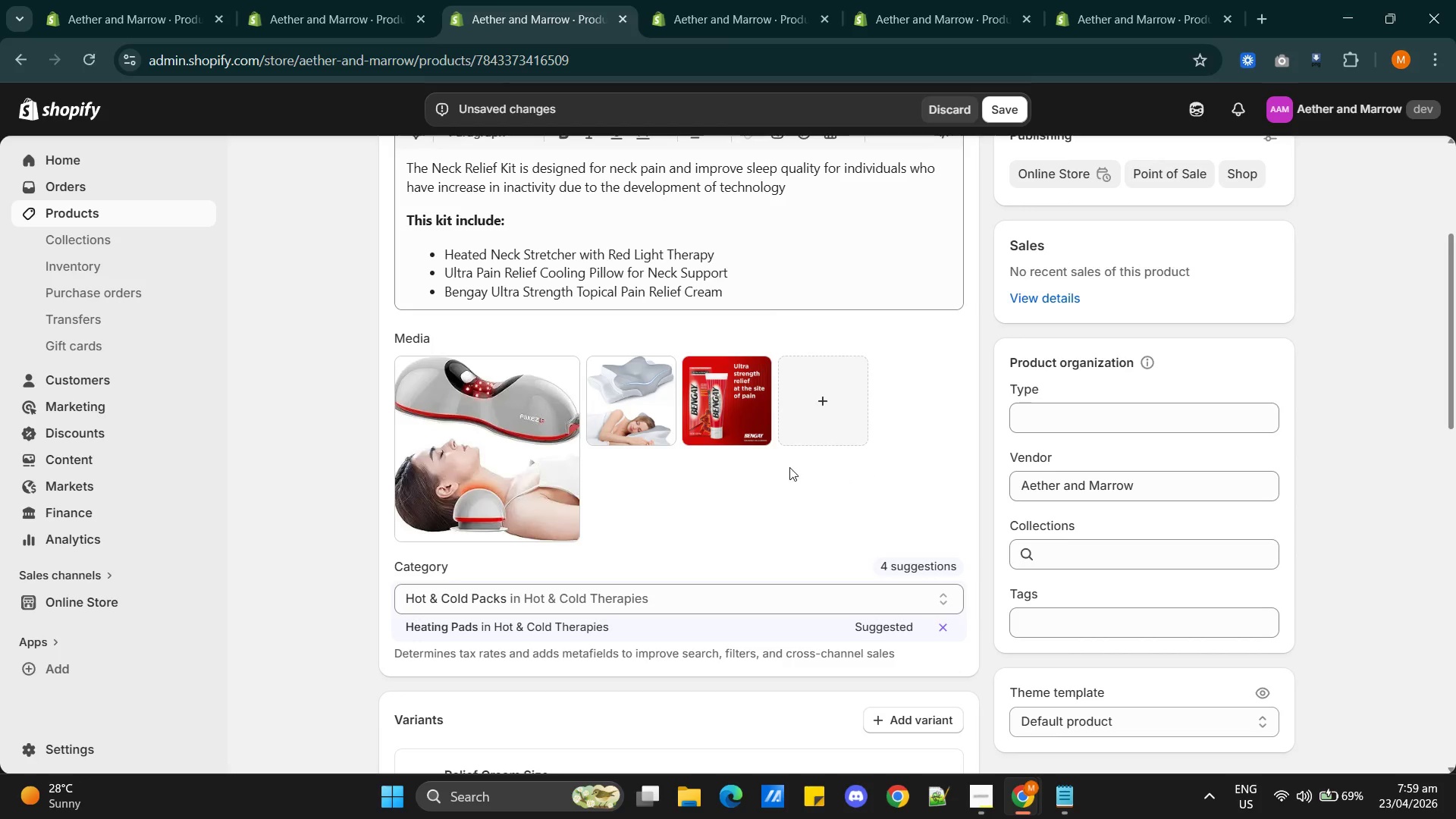 
left_click([725, 393])
 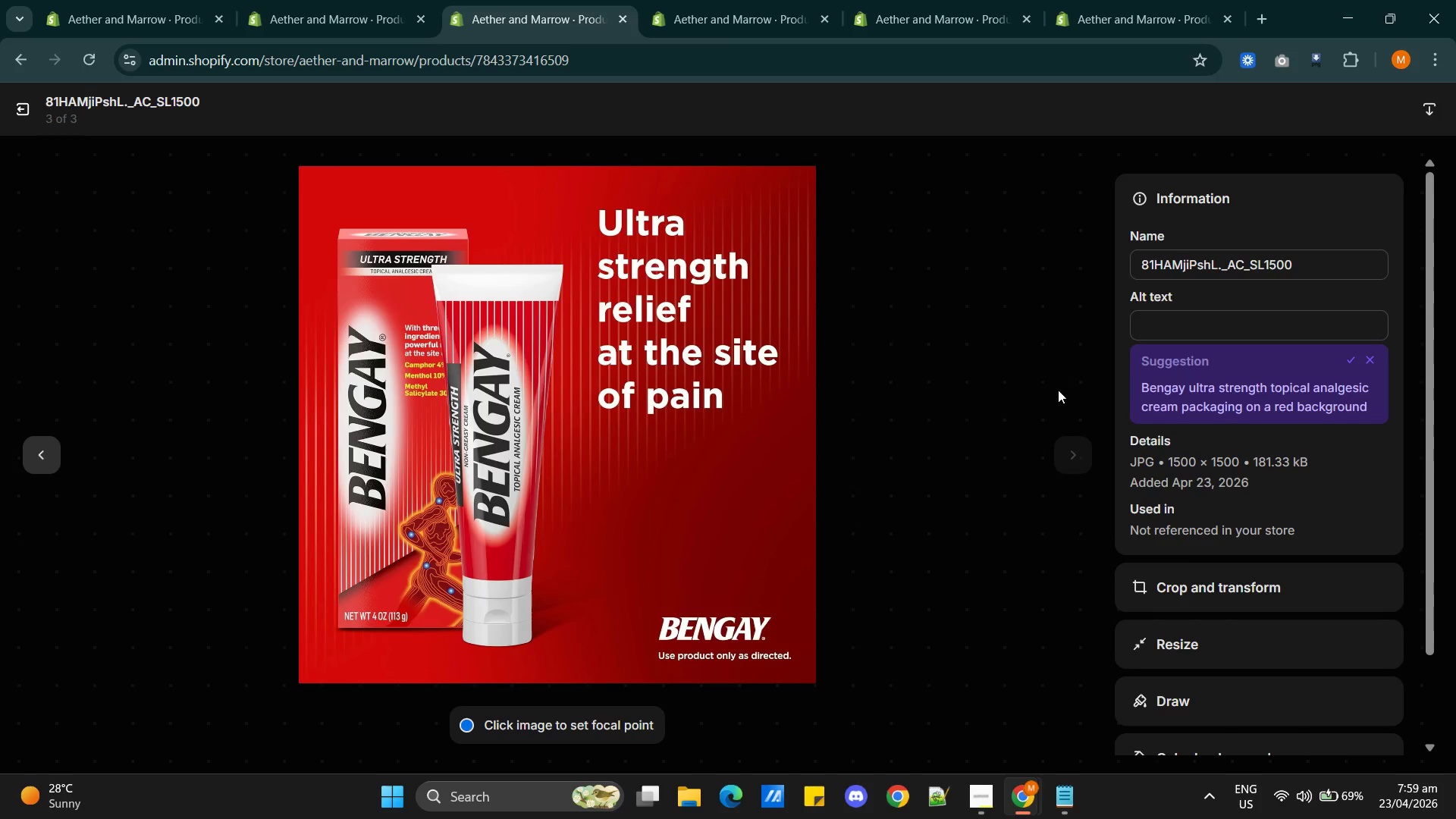 
wait(7.12)
 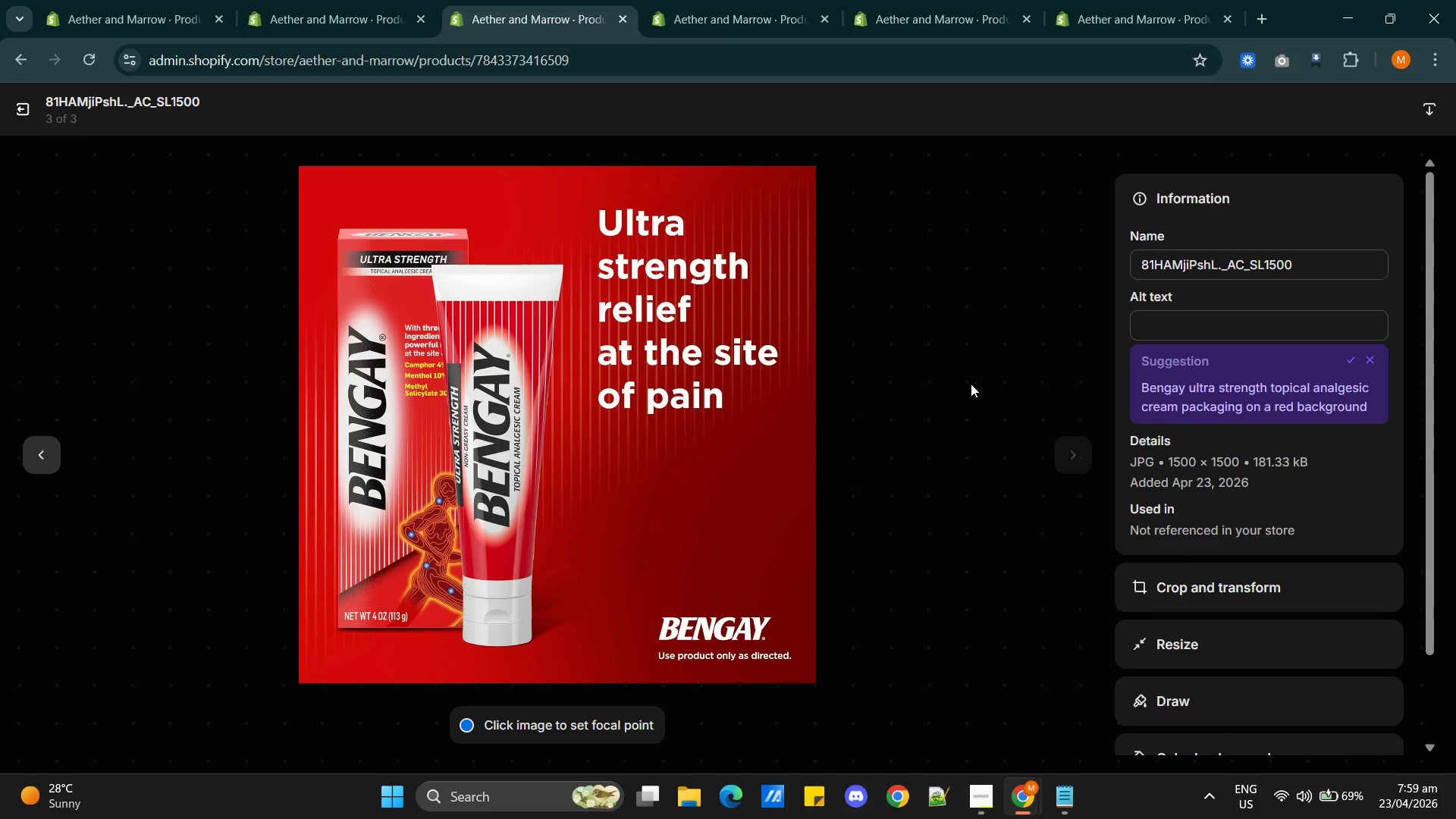 
left_click([1345, 359])
 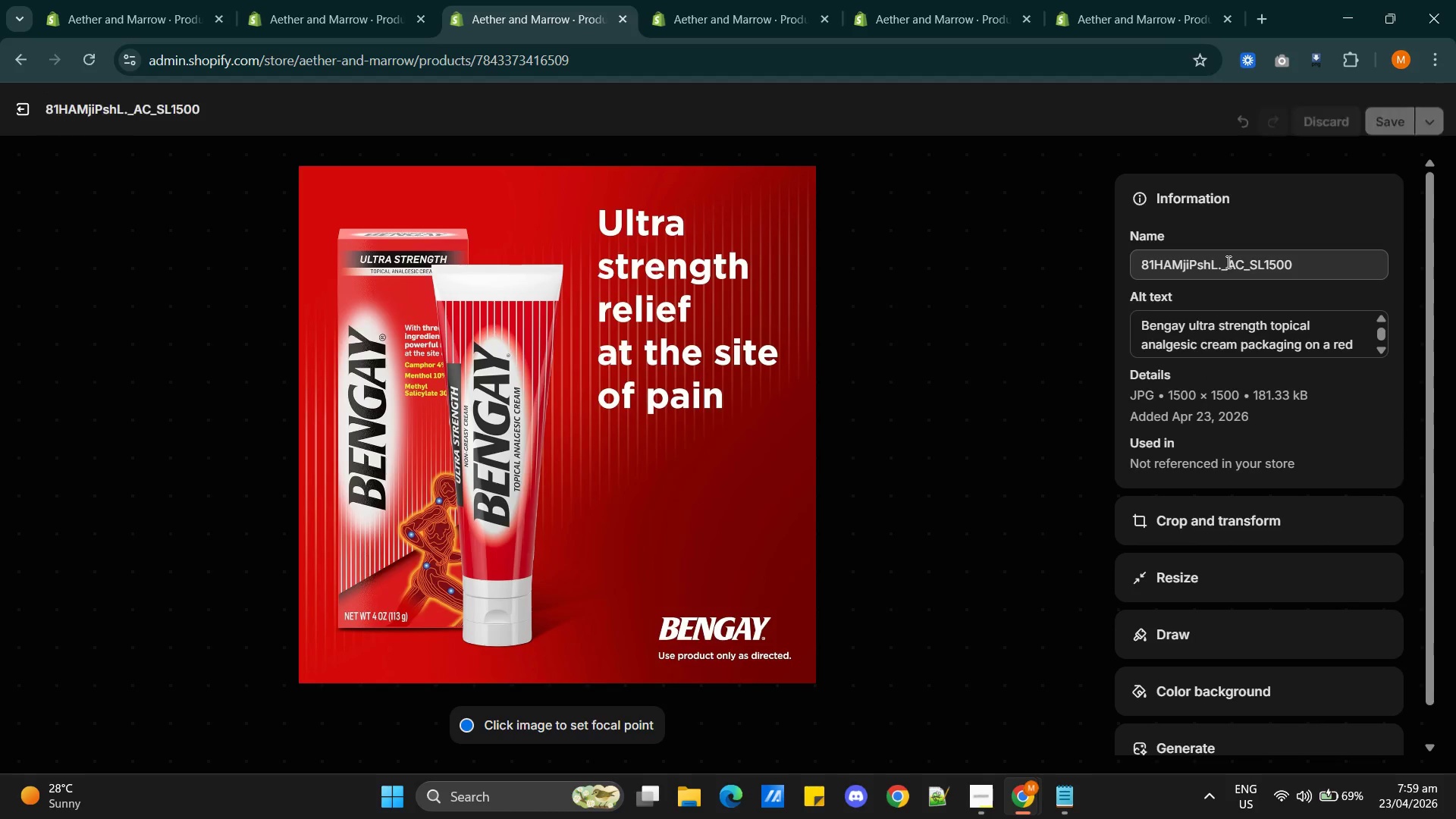 
double_click([1227, 262])
 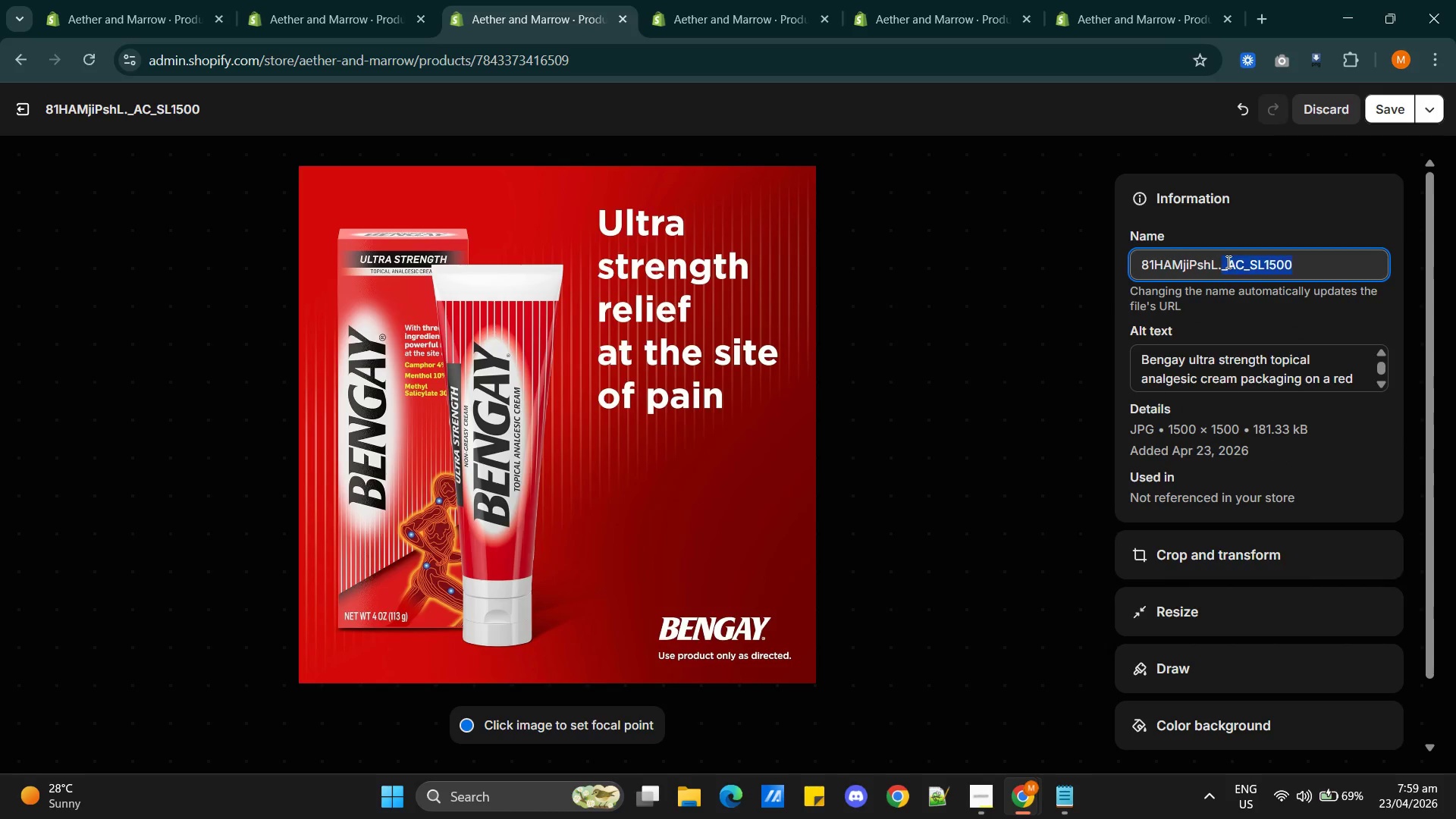 
triple_click([1227, 262])
 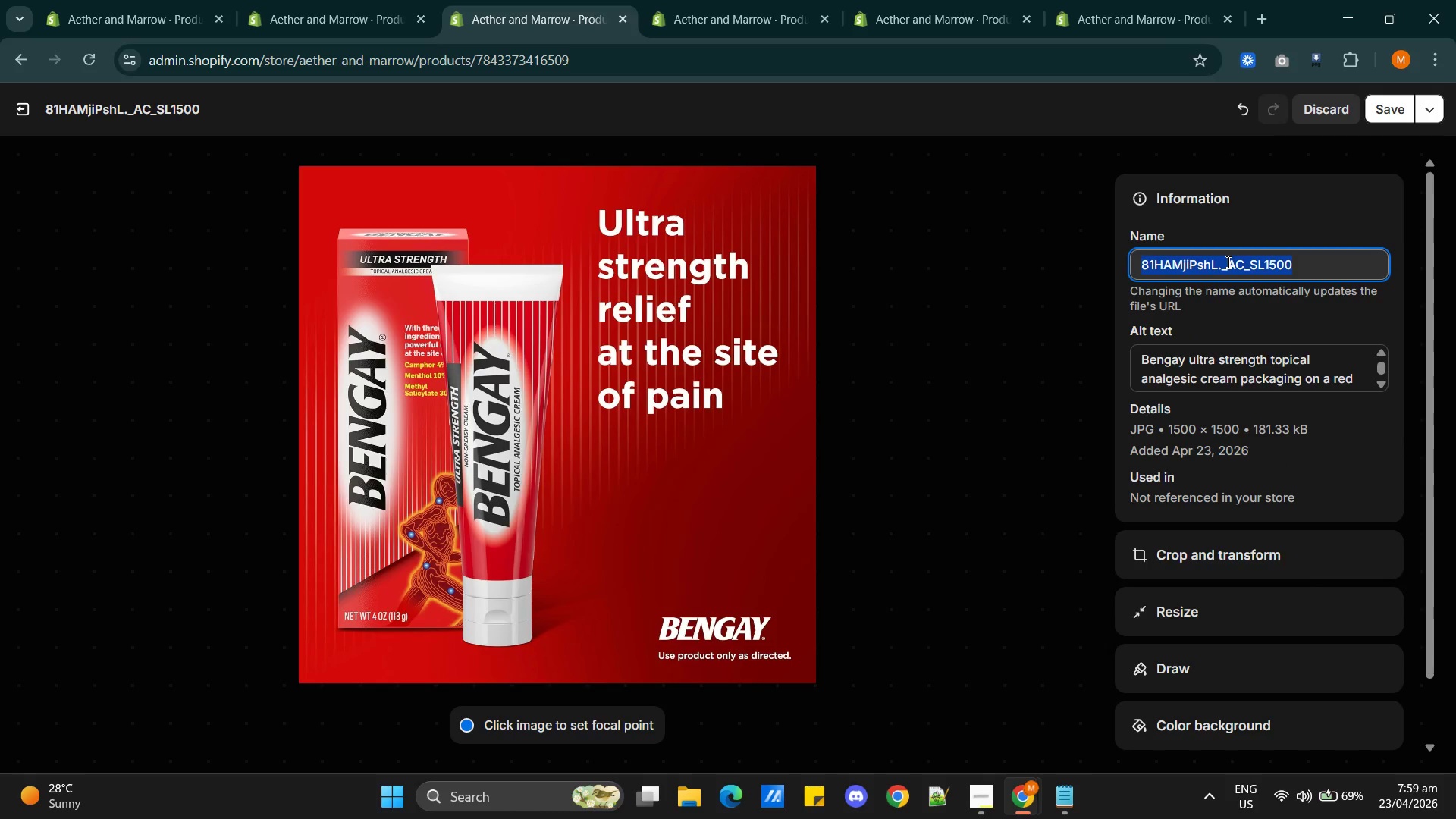 
type(bengay-cream)
 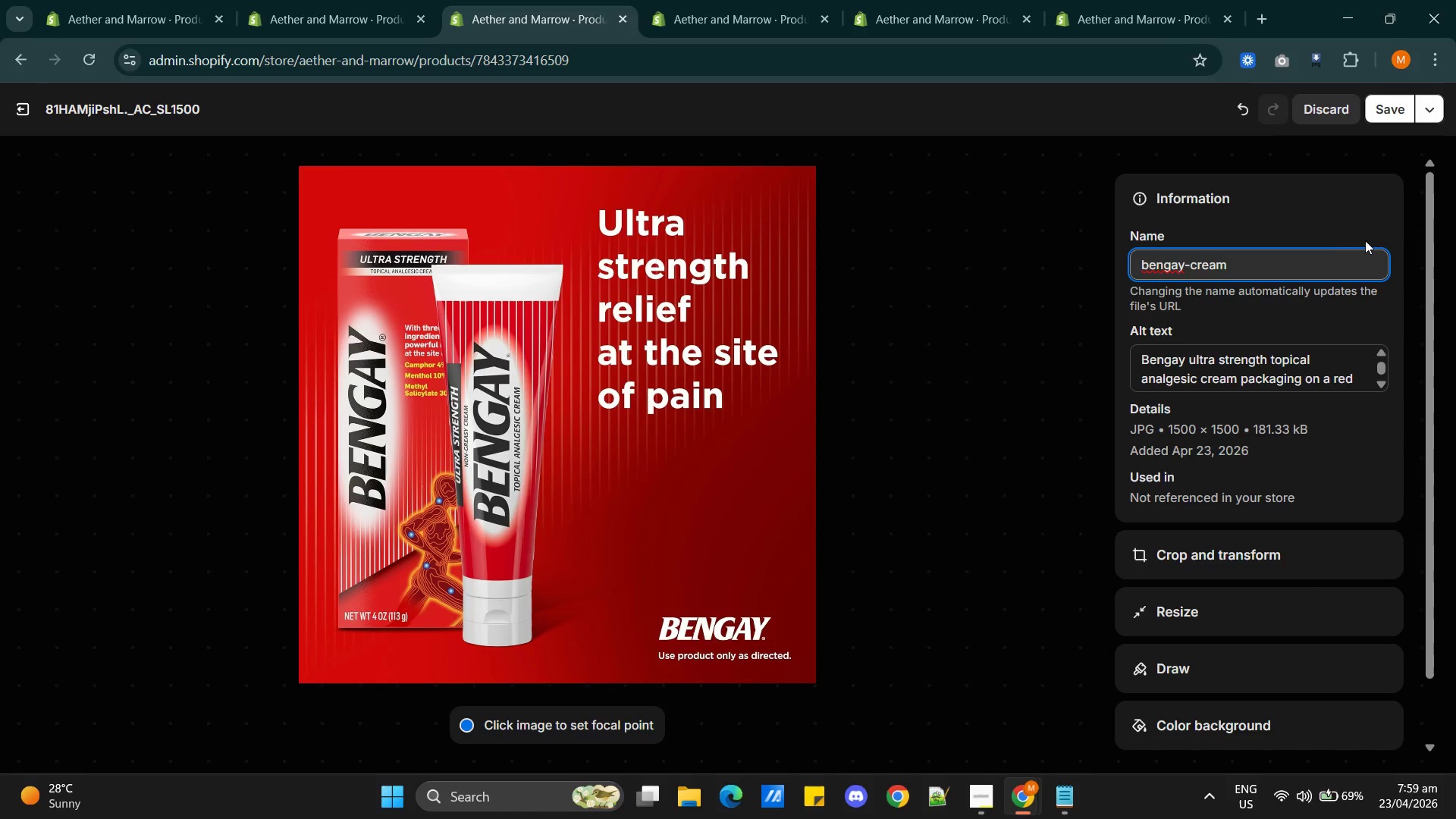 
left_click([1072, 312])
 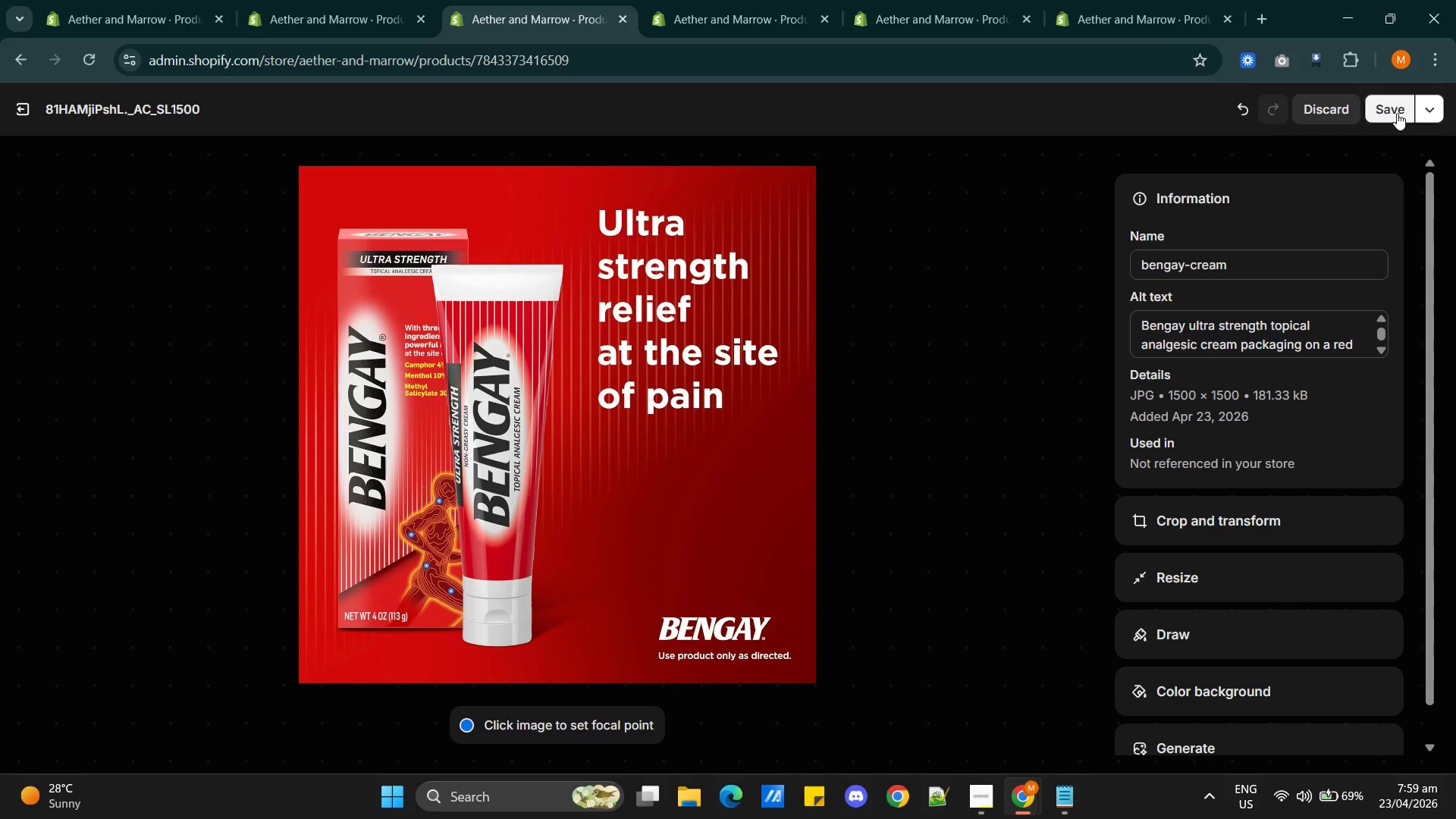 
left_click([1393, 115])
 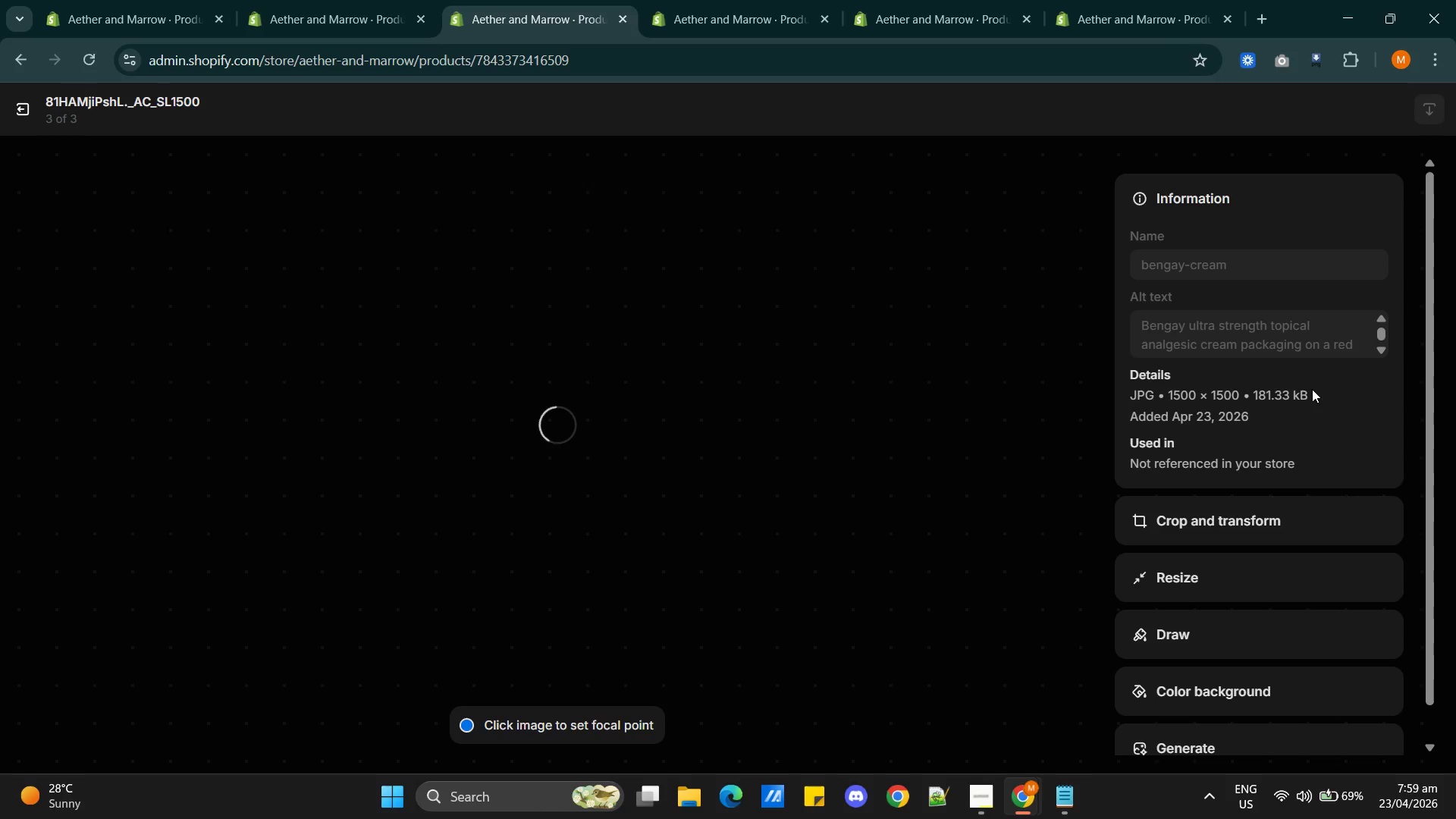 
left_click([1250, 526])
 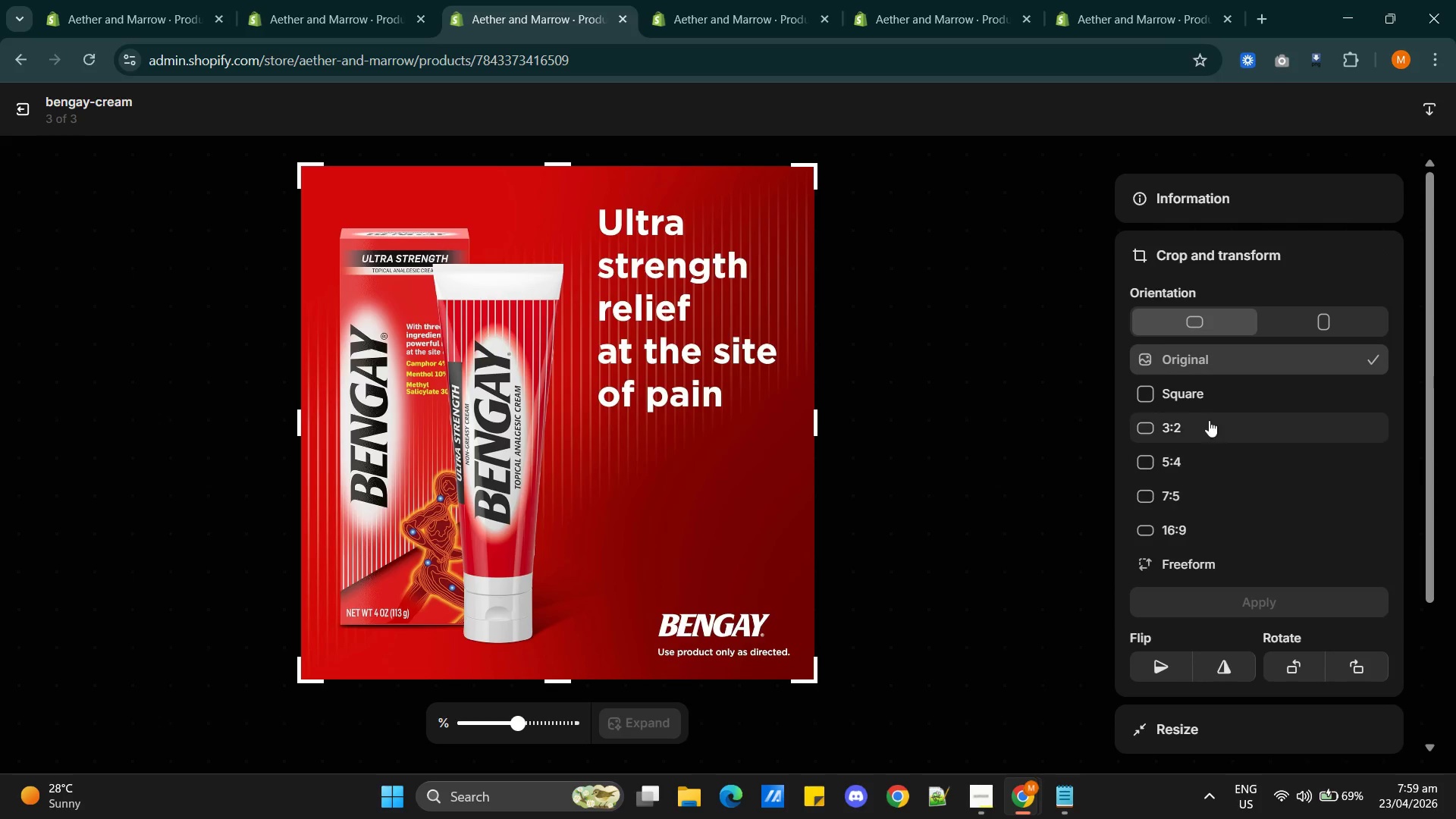 
left_click([1203, 394])
 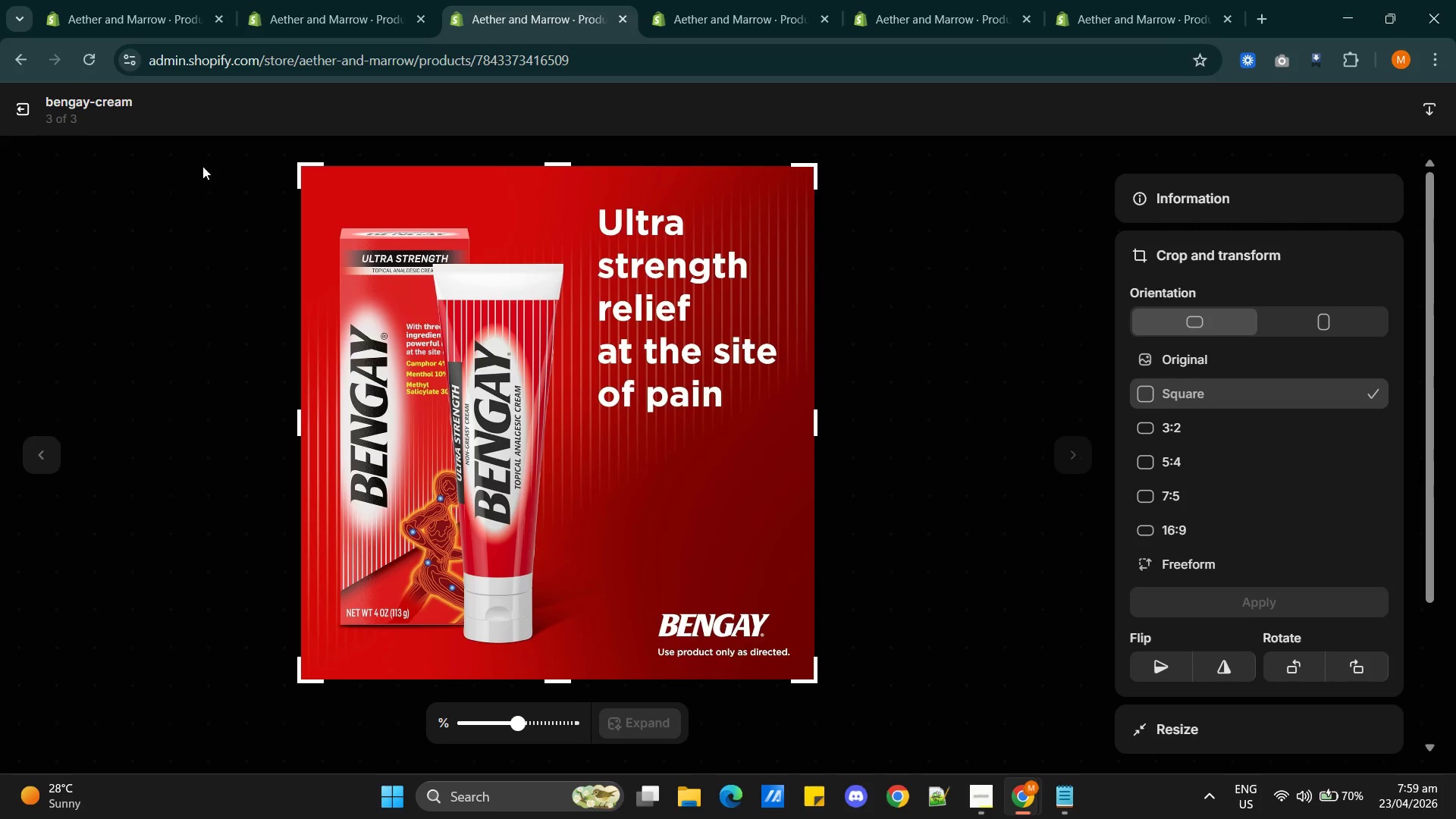 
left_click([17, 102])
 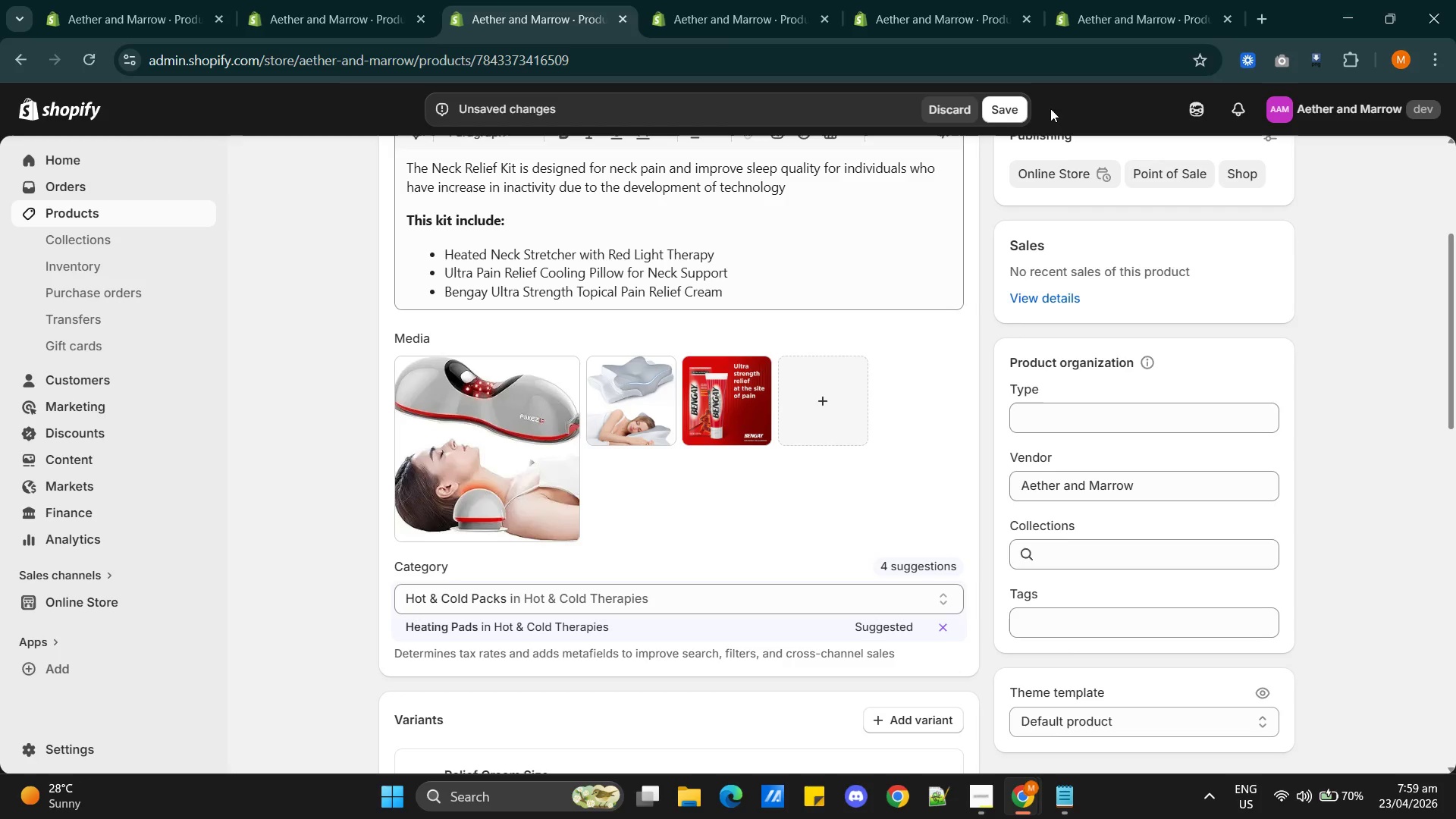 
left_click([998, 111])
 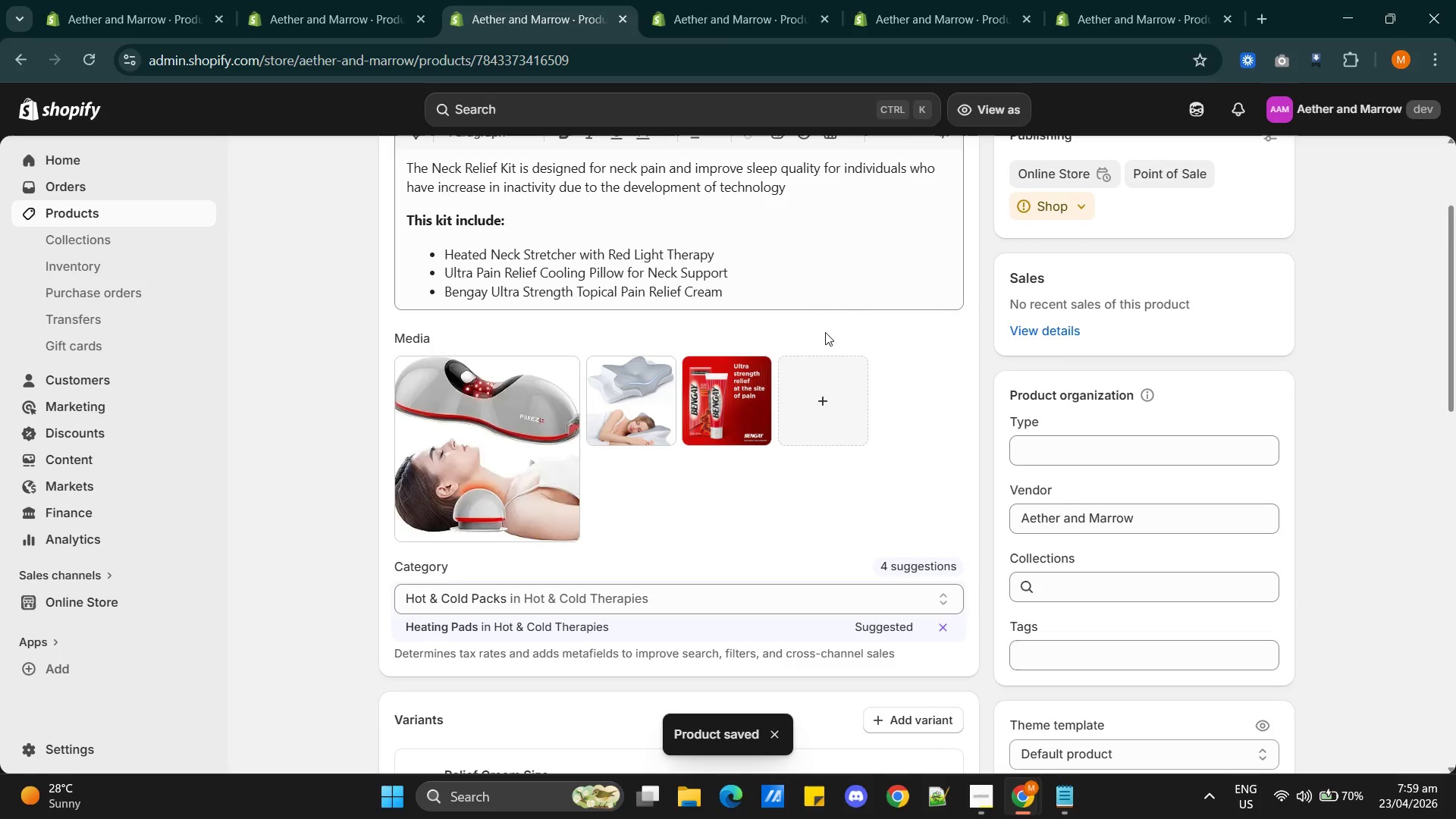 
wait(7.45)
 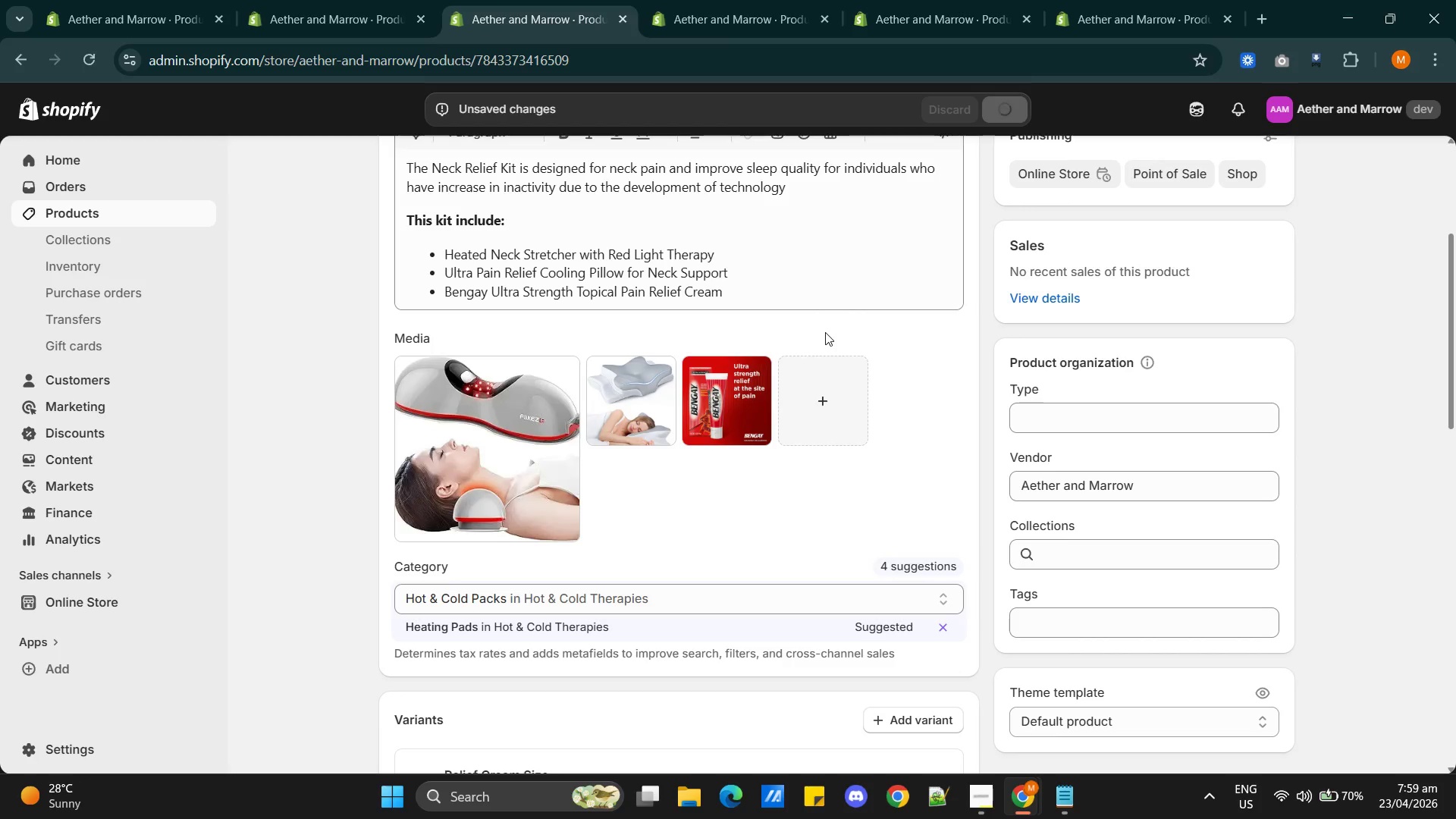 
left_click([708, 15])
 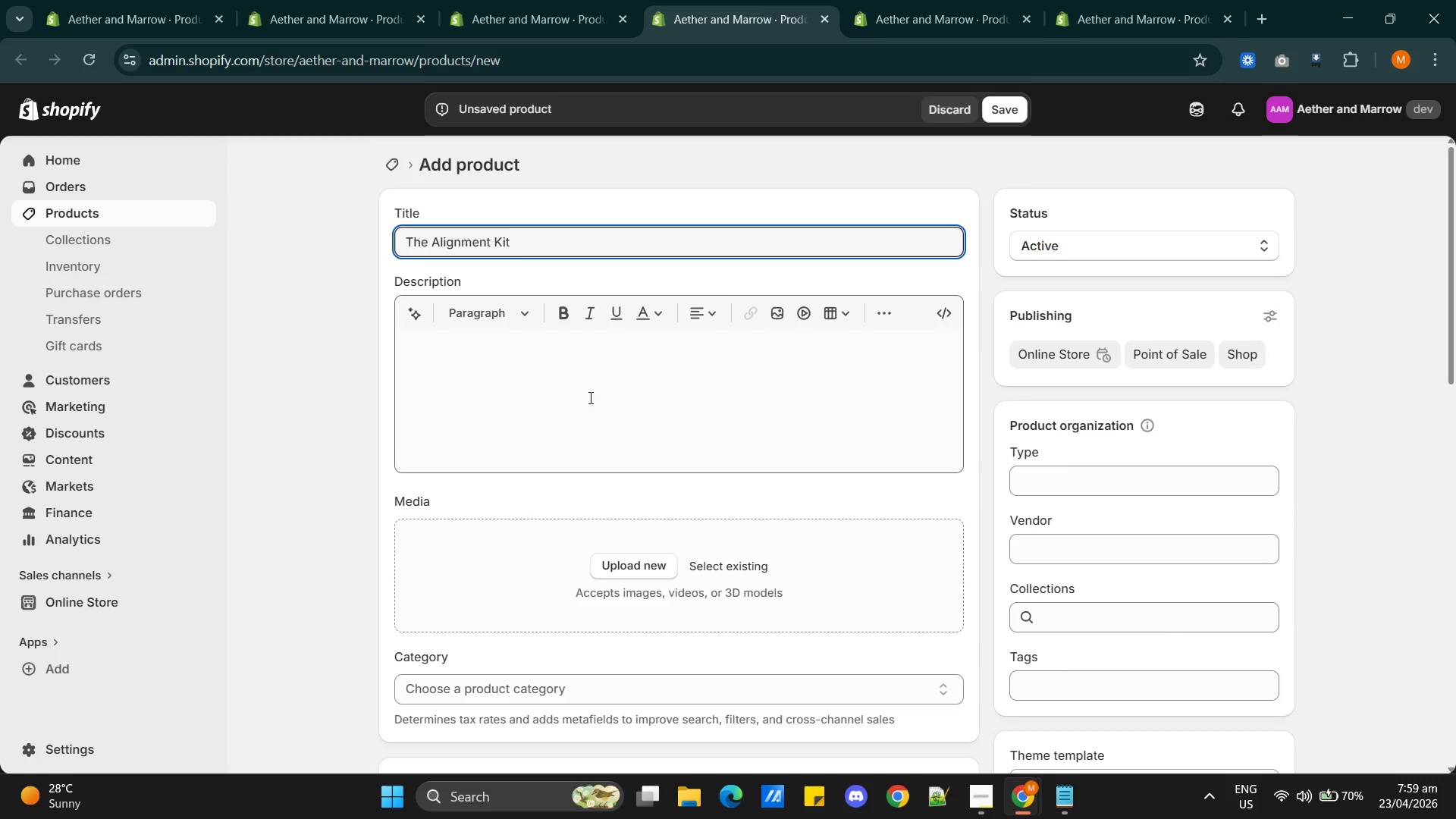 
key(Alt+Tab)
 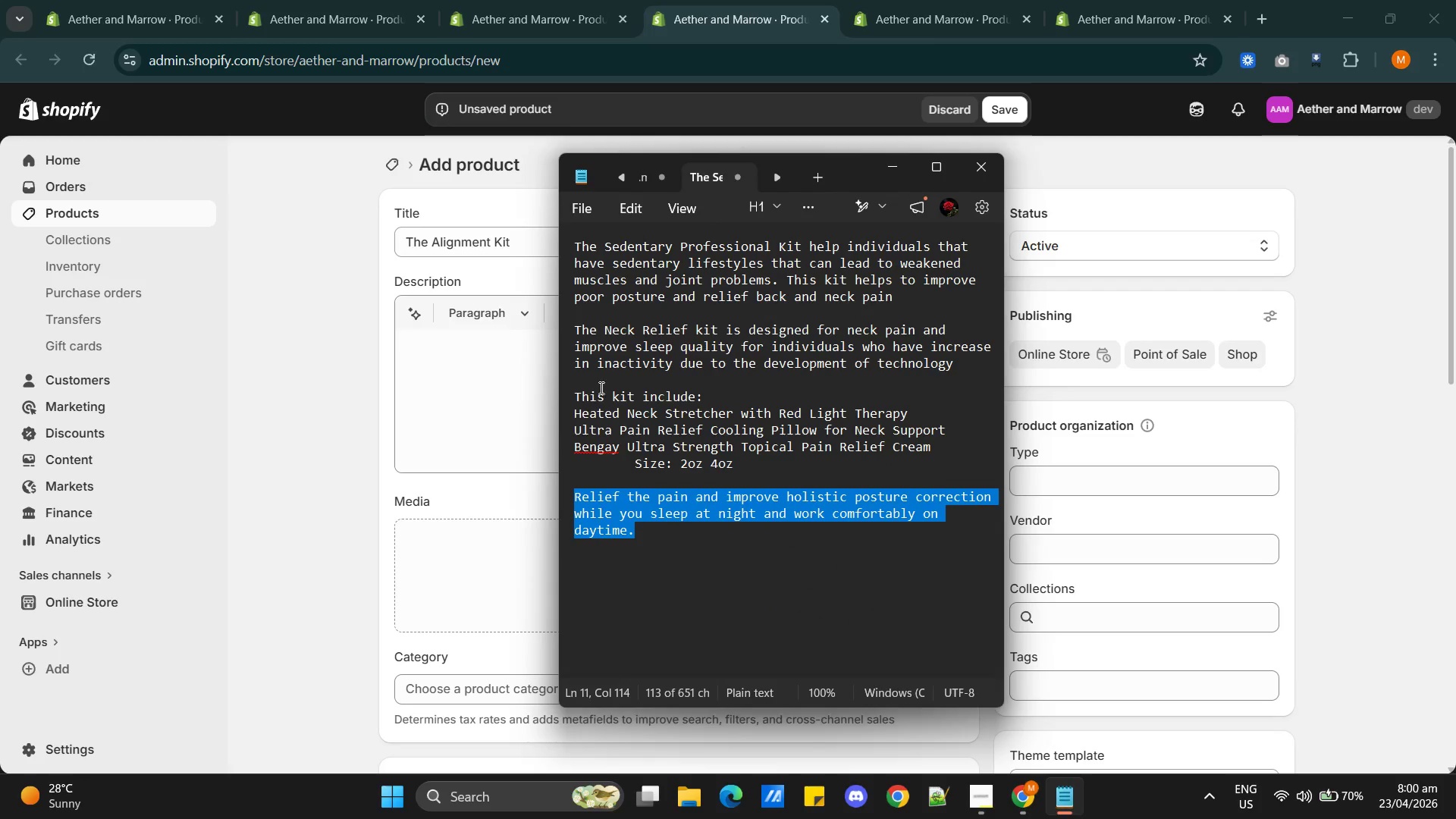 
key(Alt+AltLeft)
 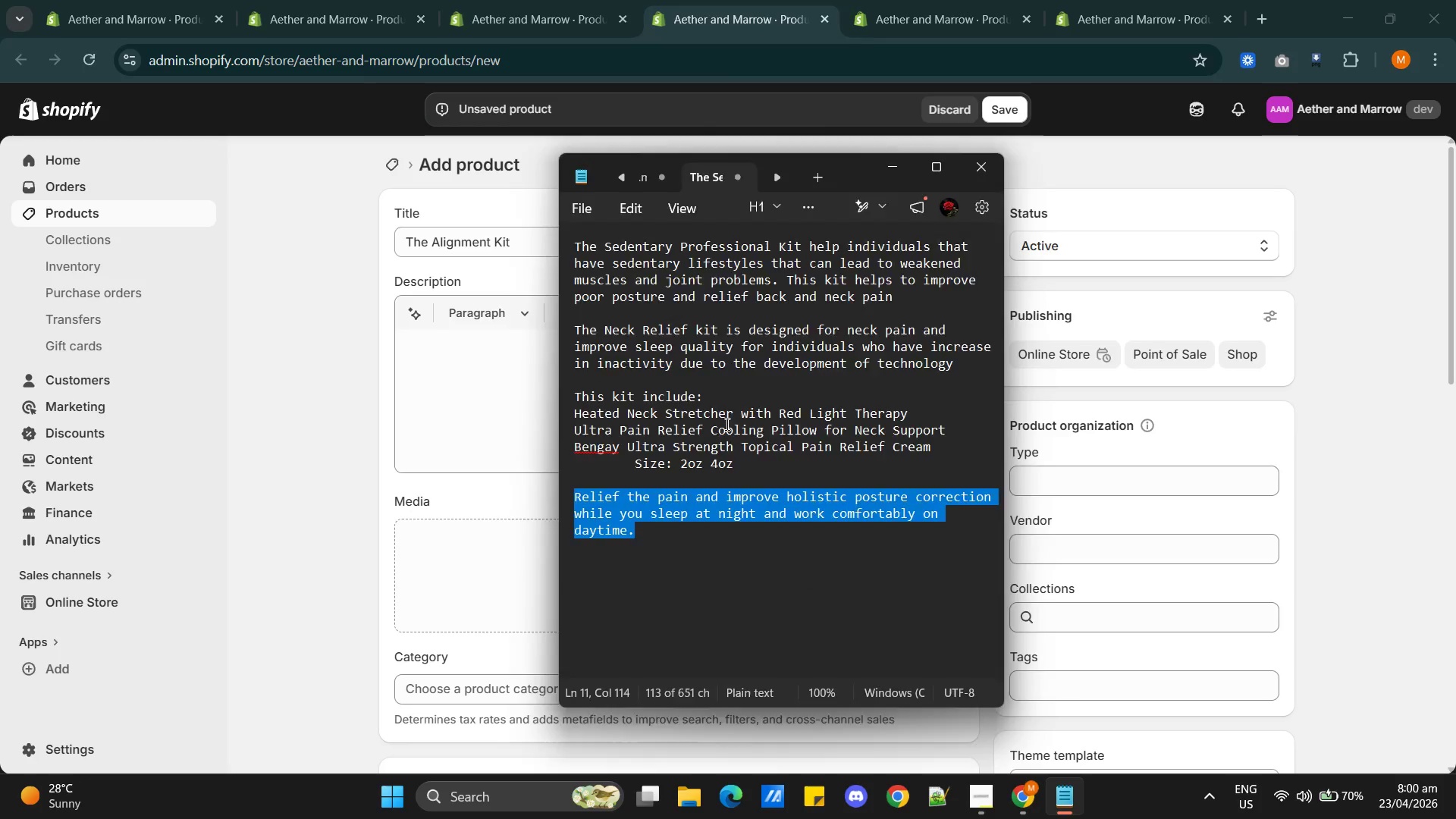 
key(Alt+Tab)
 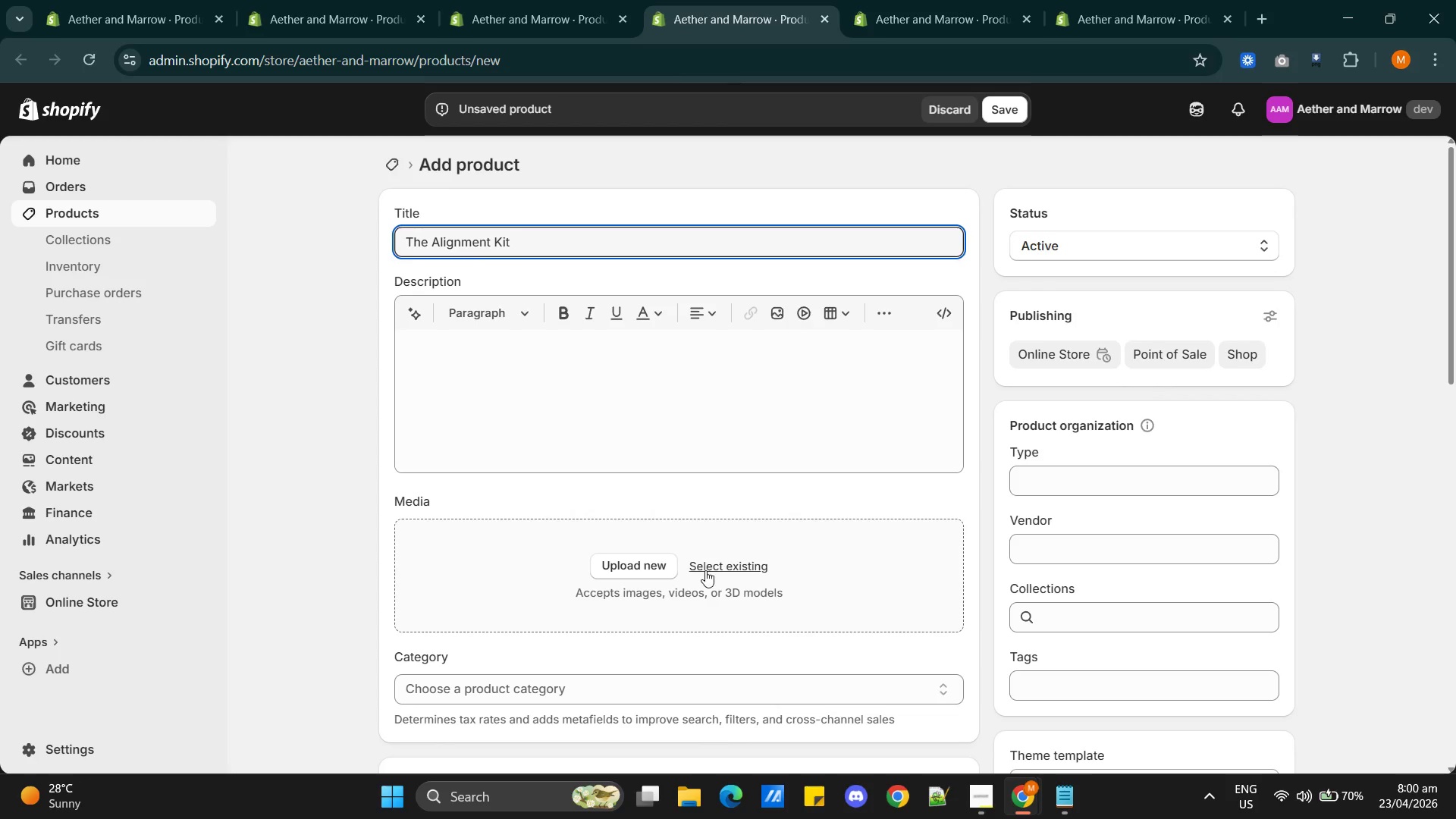 
scroll: coordinate [708, 576], scroll_direction: down, amount: 7.0
 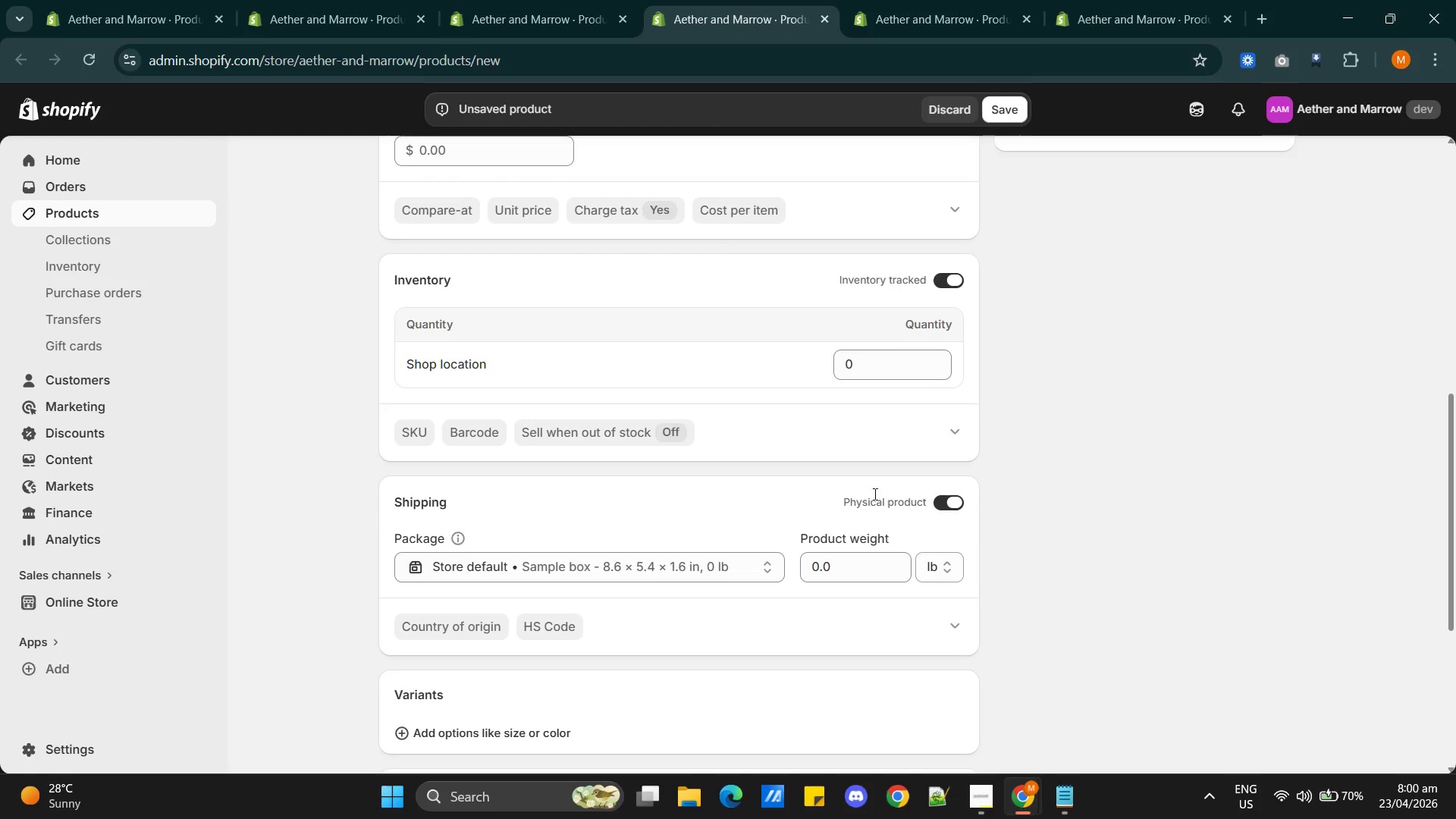 
scroll: coordinate [907, 496], scroll_direction: up, amount: 3.0
 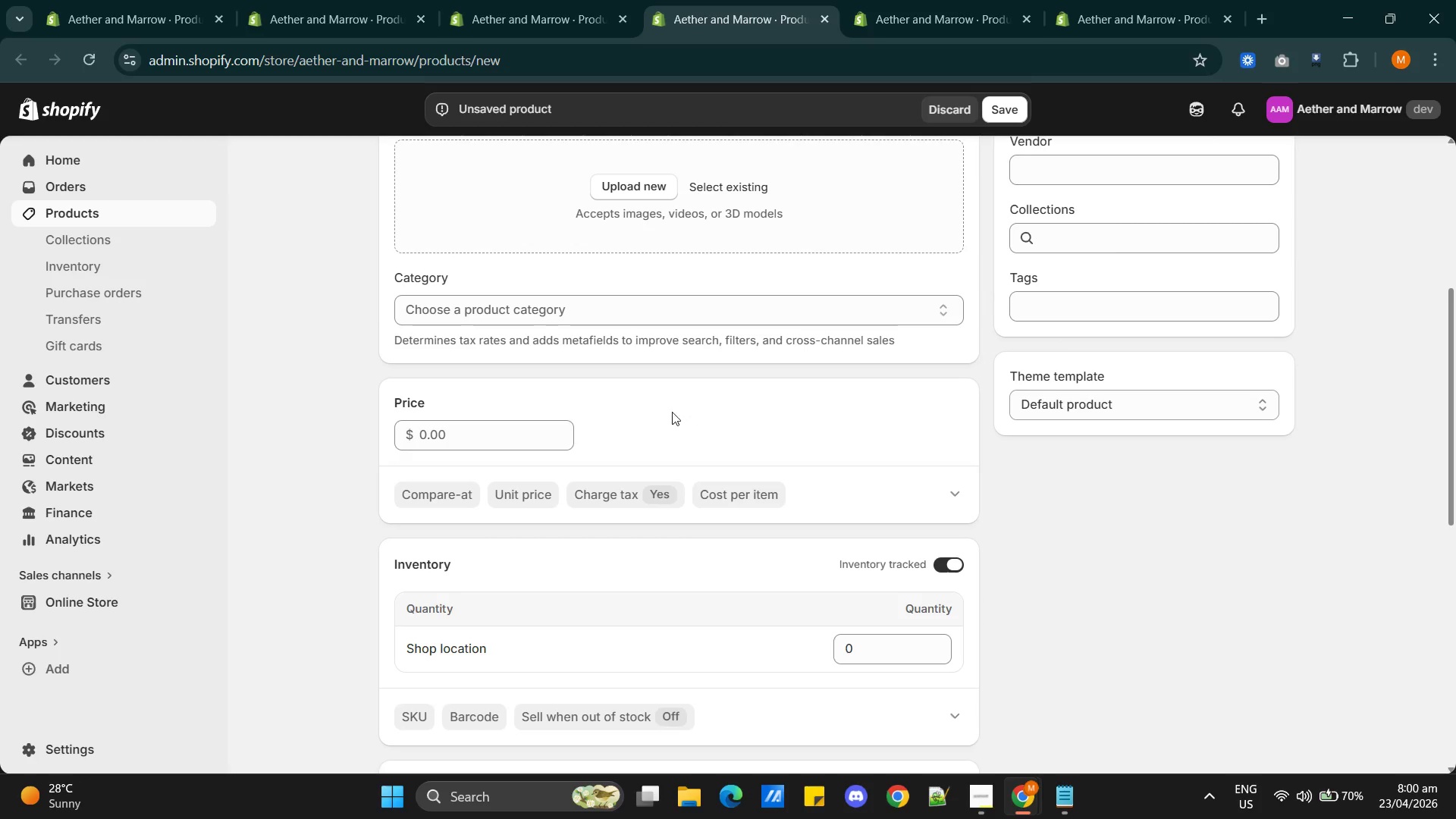 
wait(5.19)
 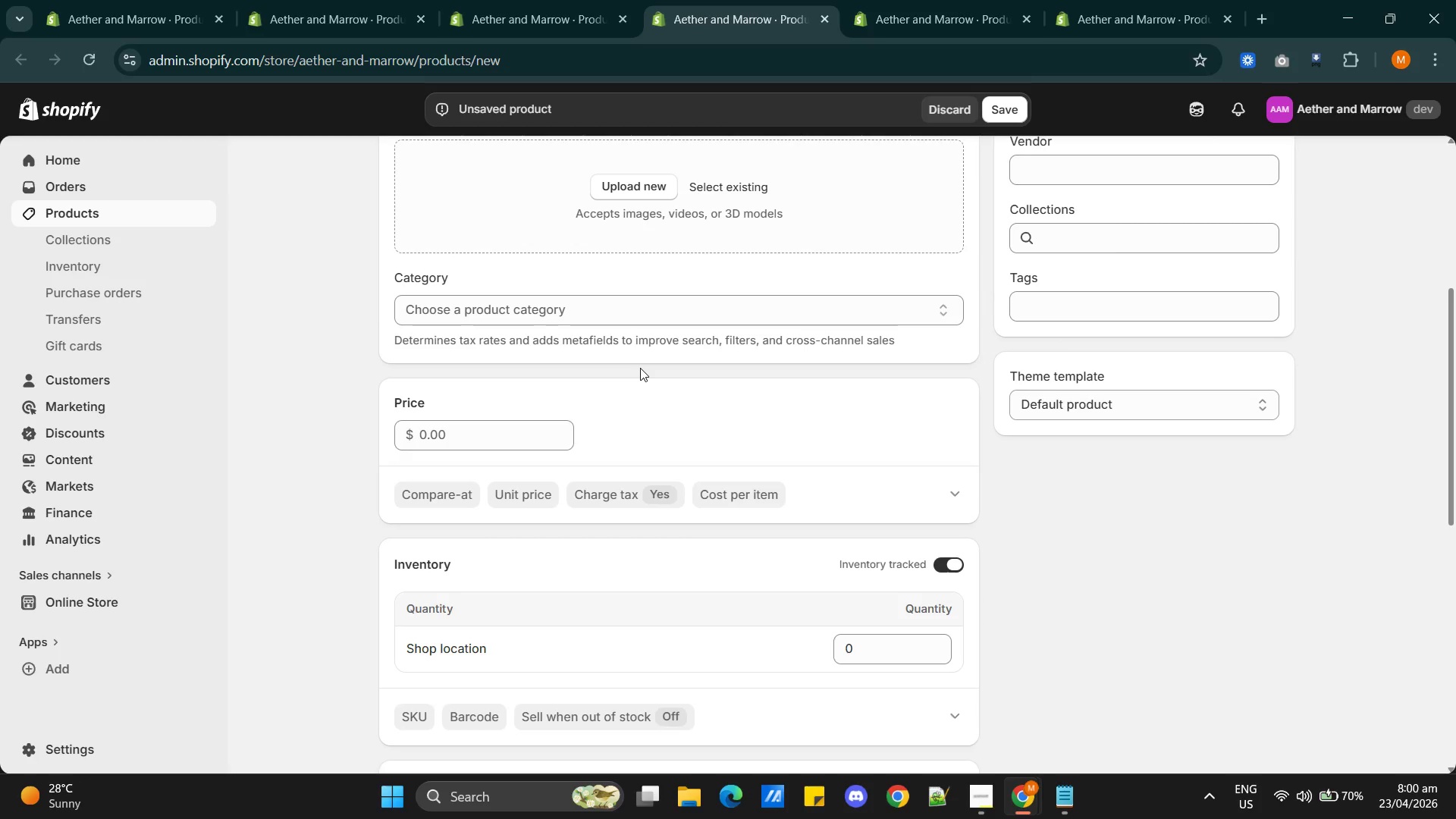 
key(Alt+AltLeft)
 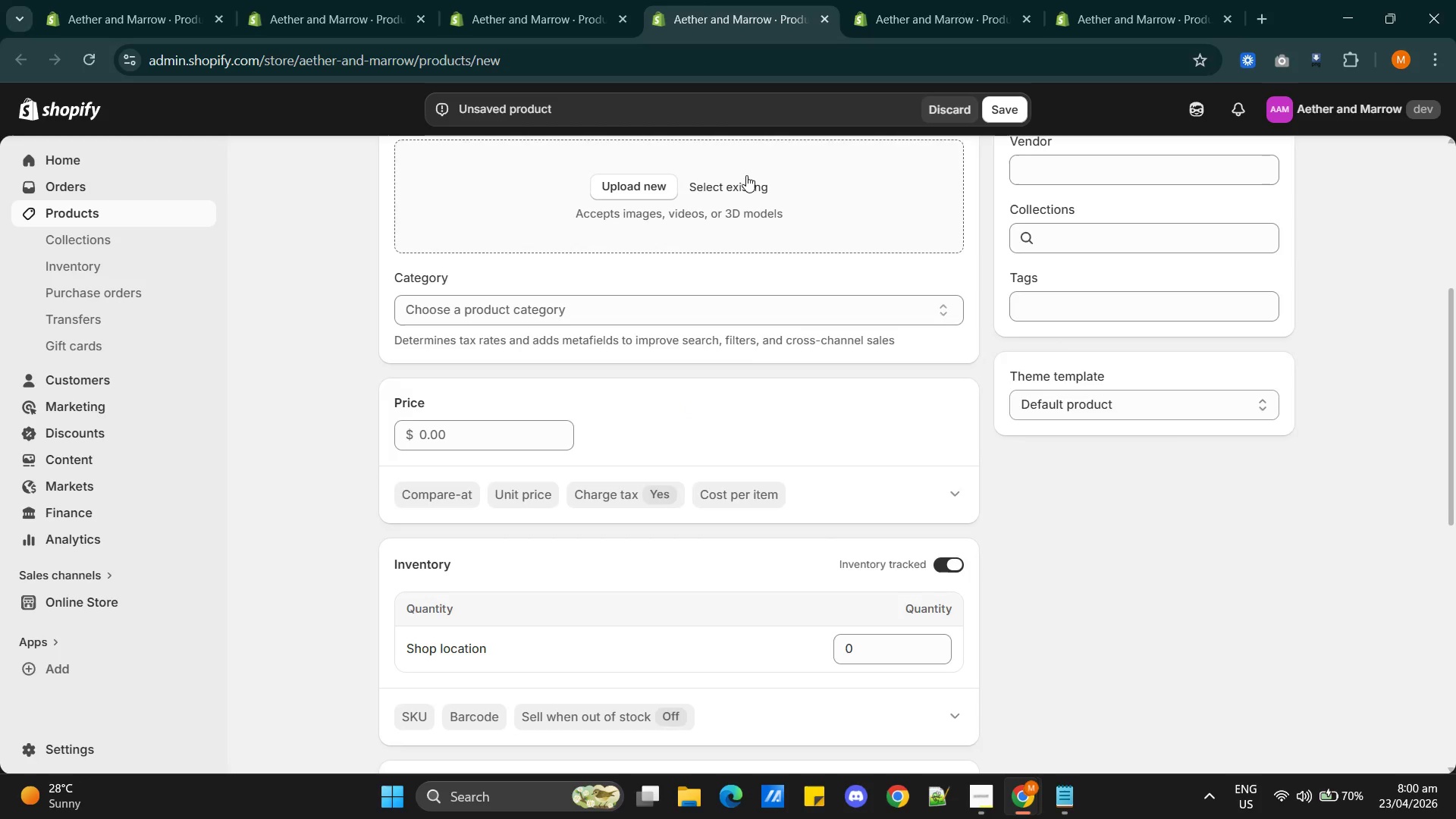 
key(Alt+Tab)
 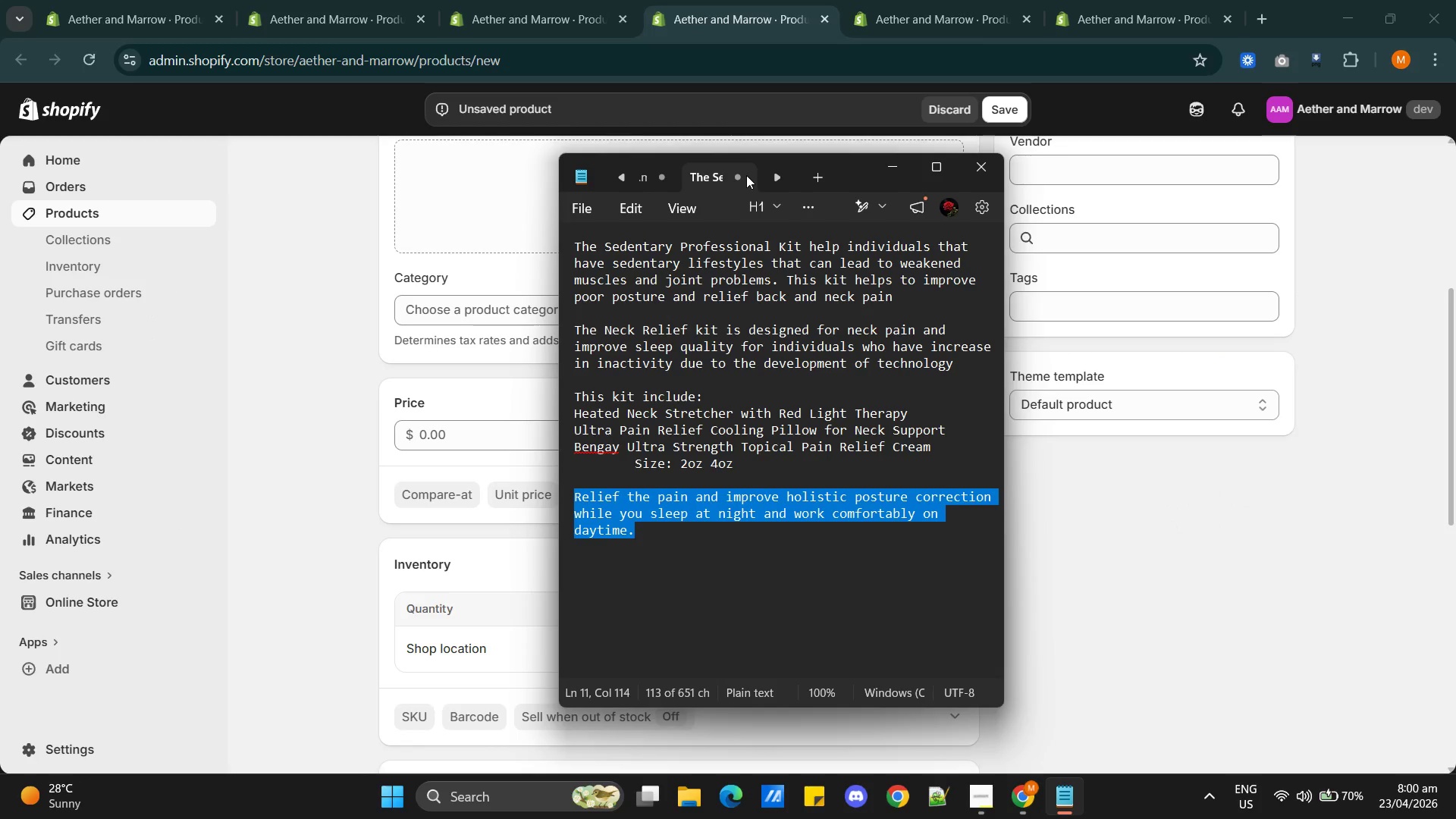 
key(Alt+AltLeft)
 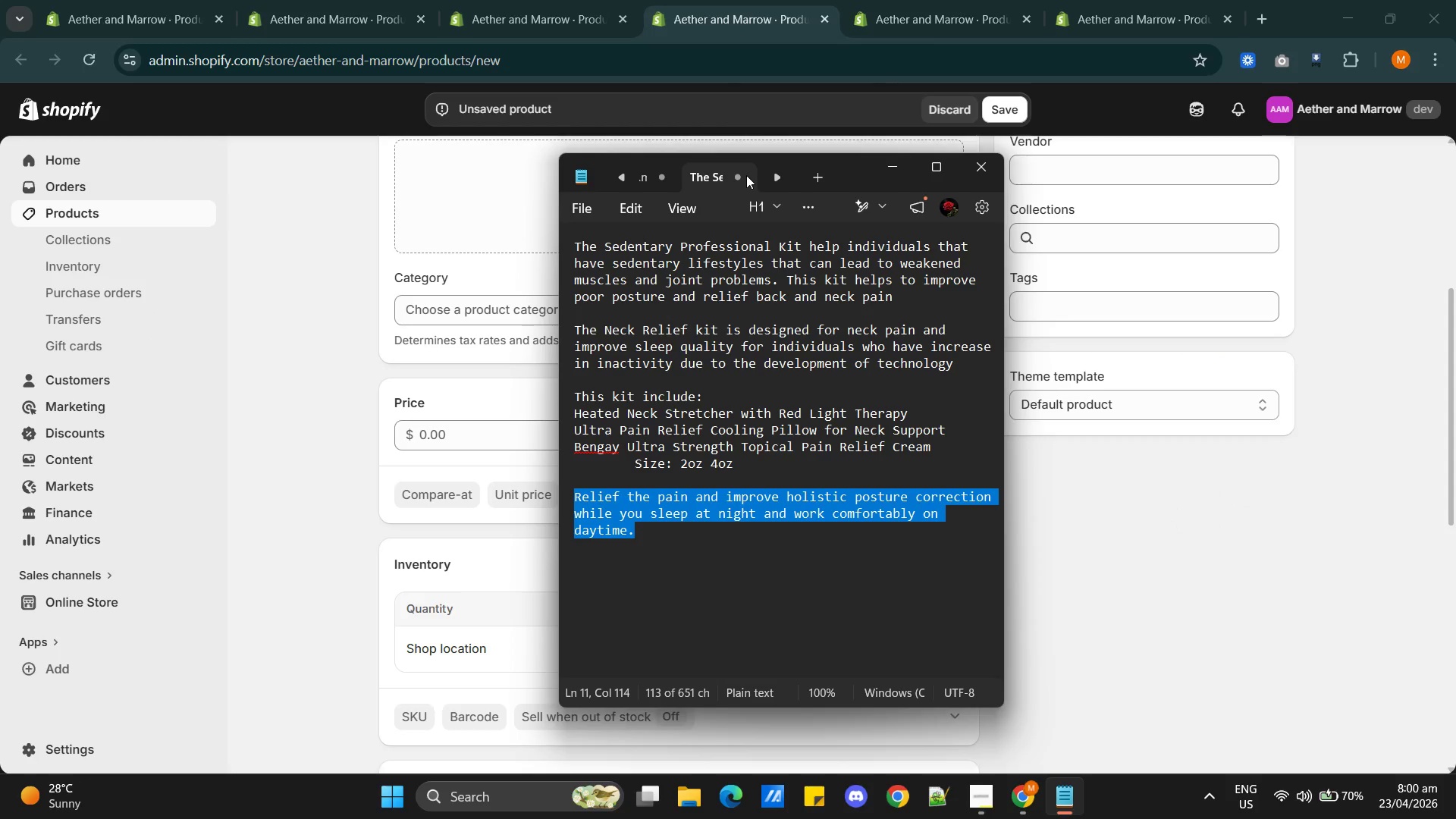 
key(Alt+Tab)
 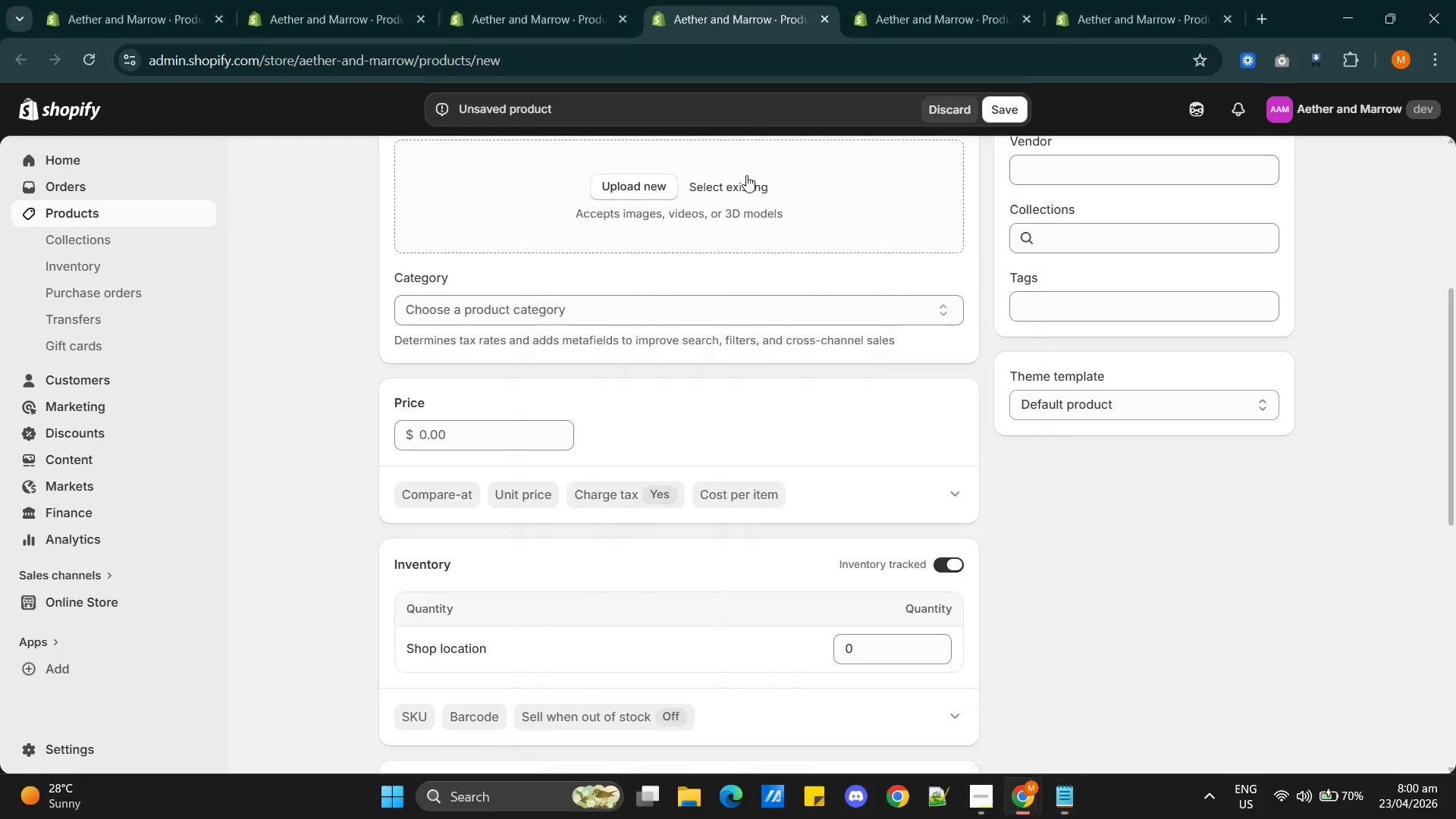 
key(Alt+Tab)
 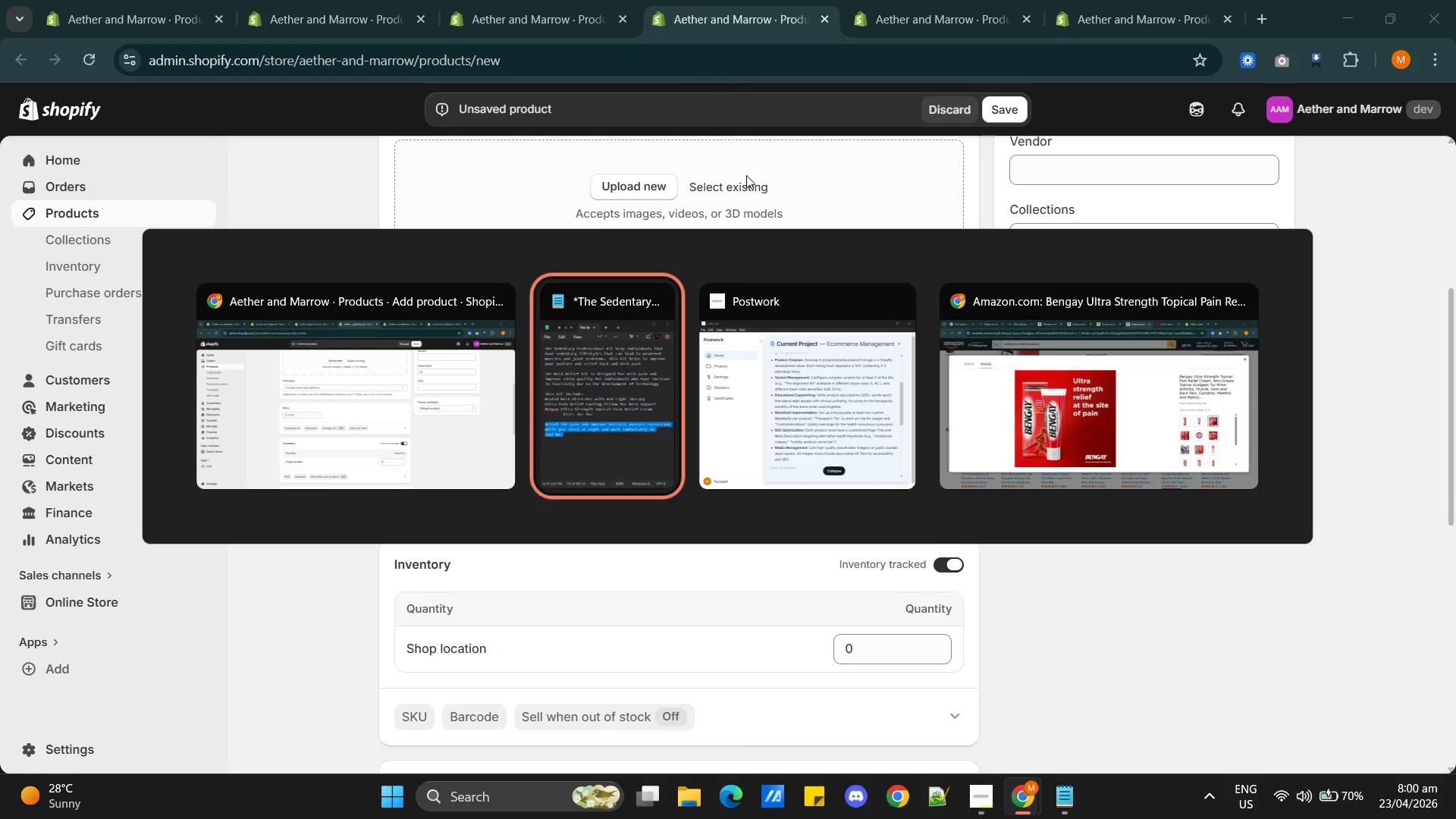 
key(Alt+Tab)
 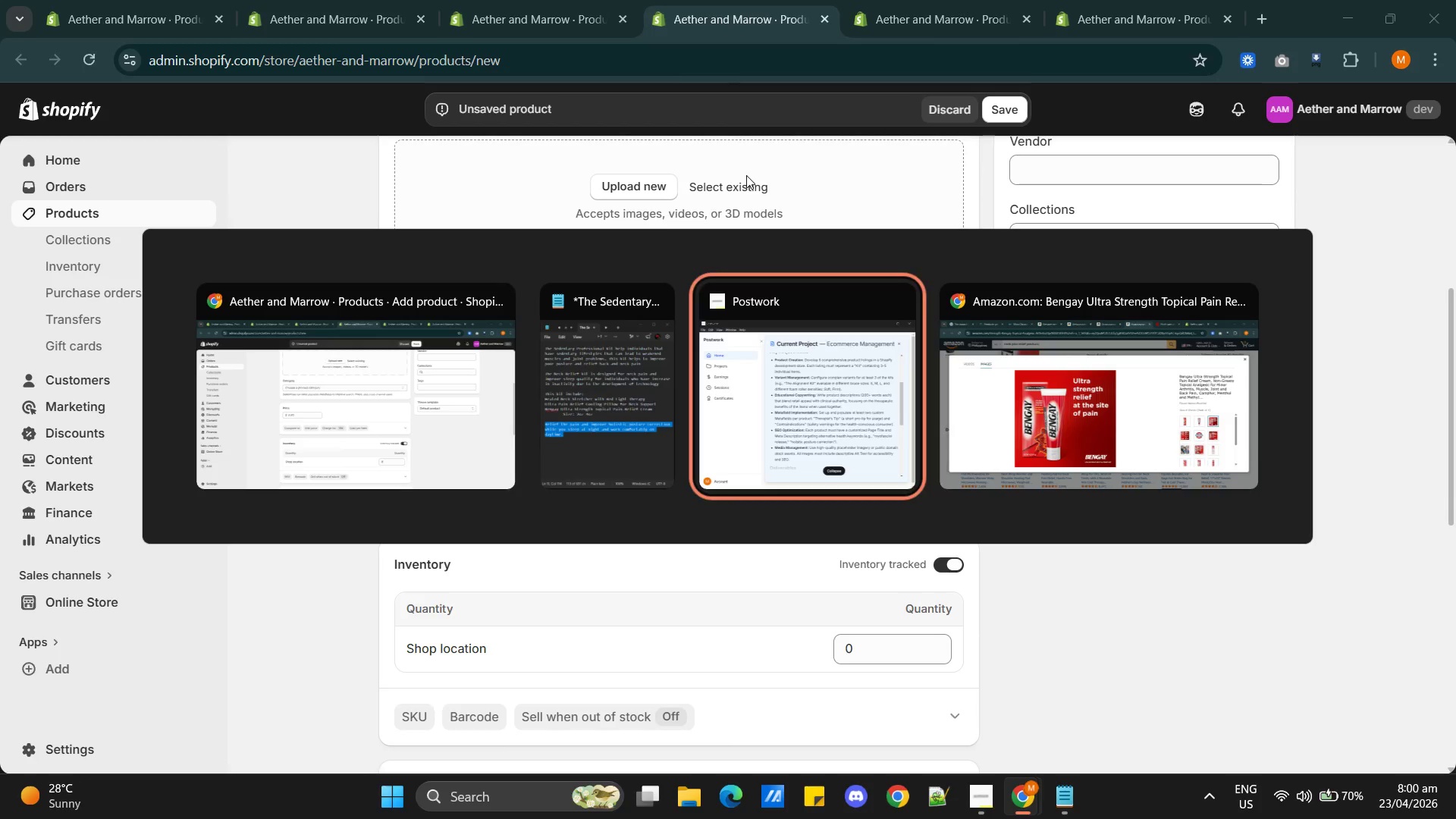 
key(Alt+Tab)
 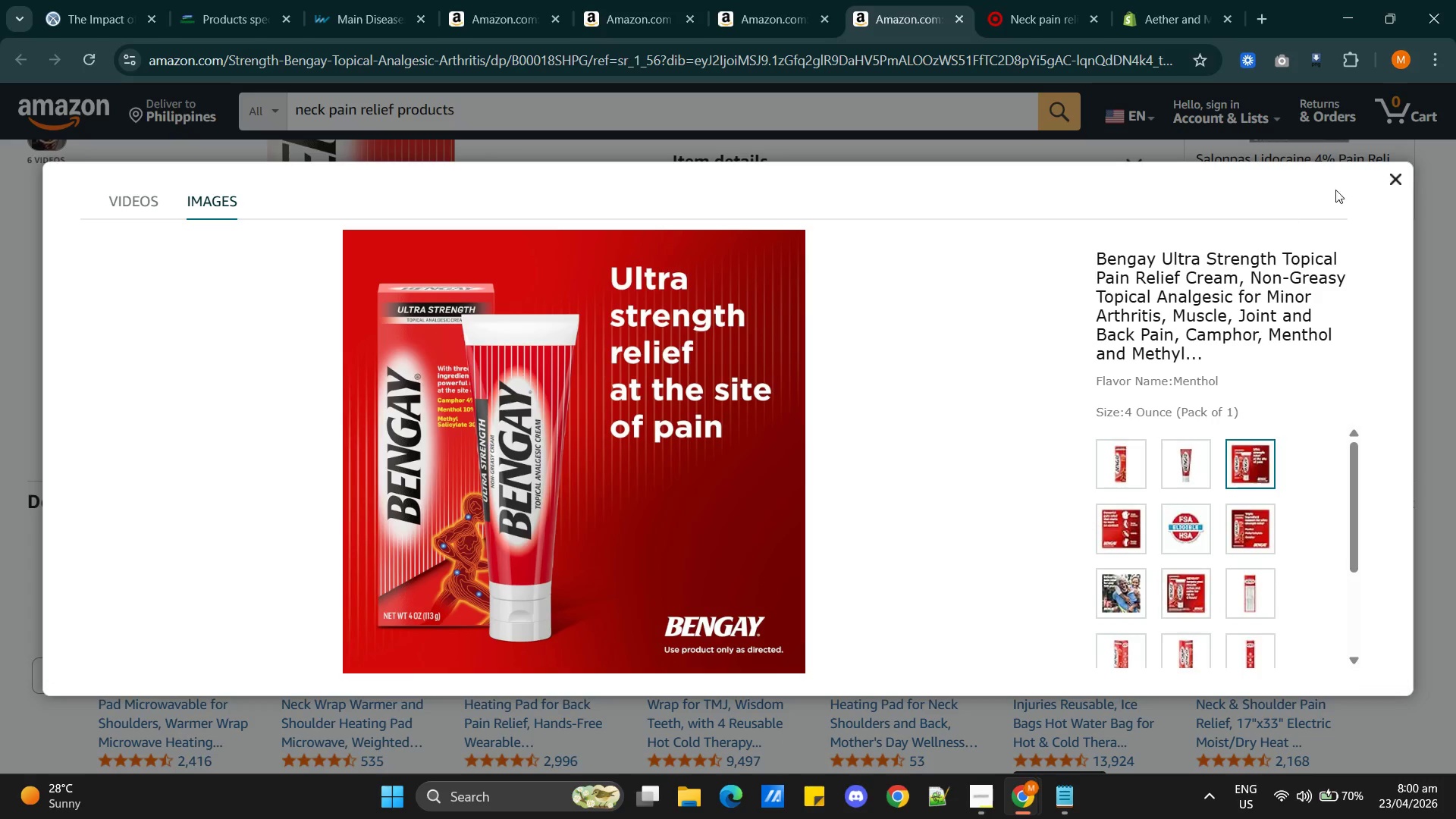 
left_click([1390, 174])
 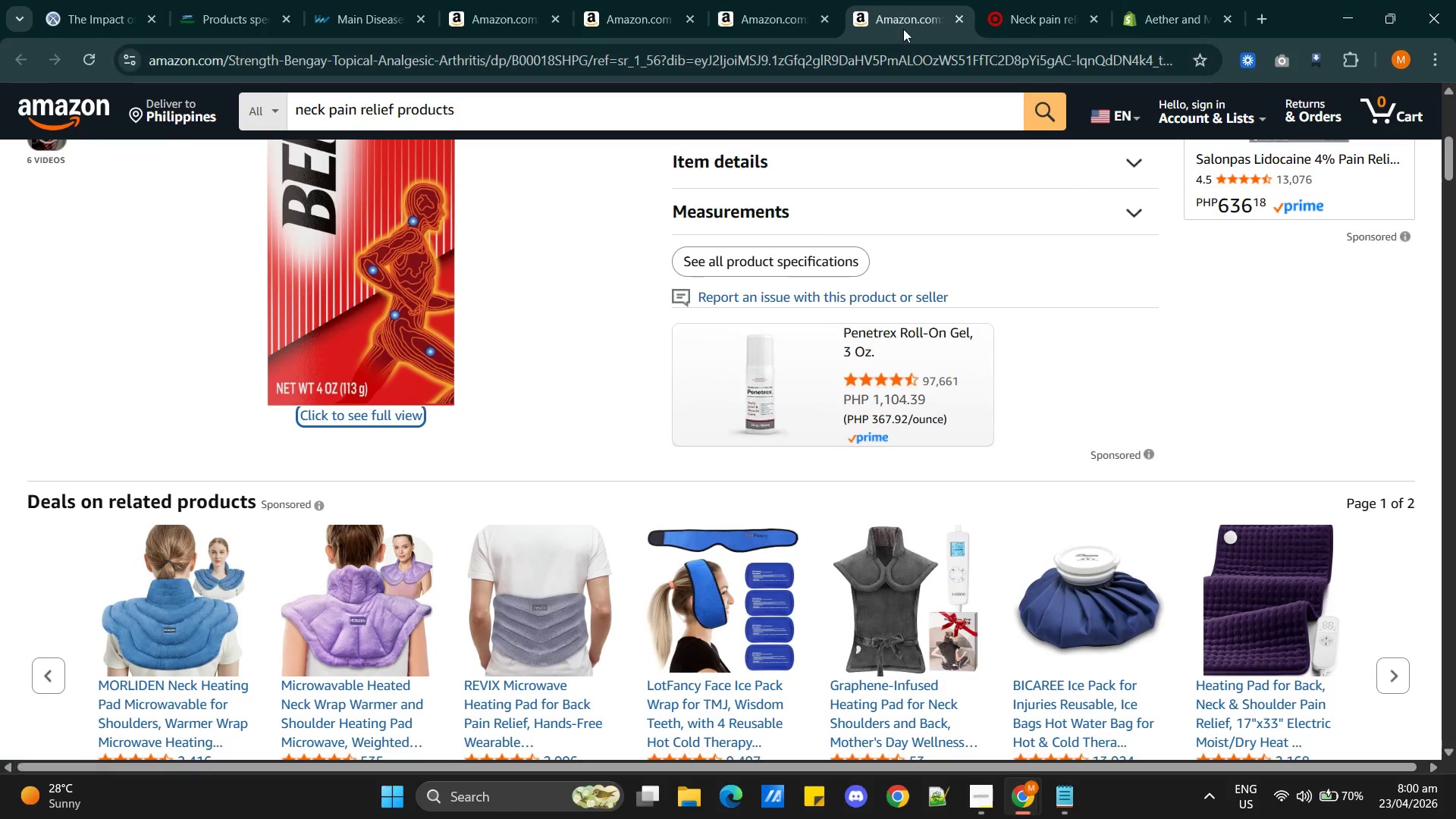 
left_click([963, 17])
 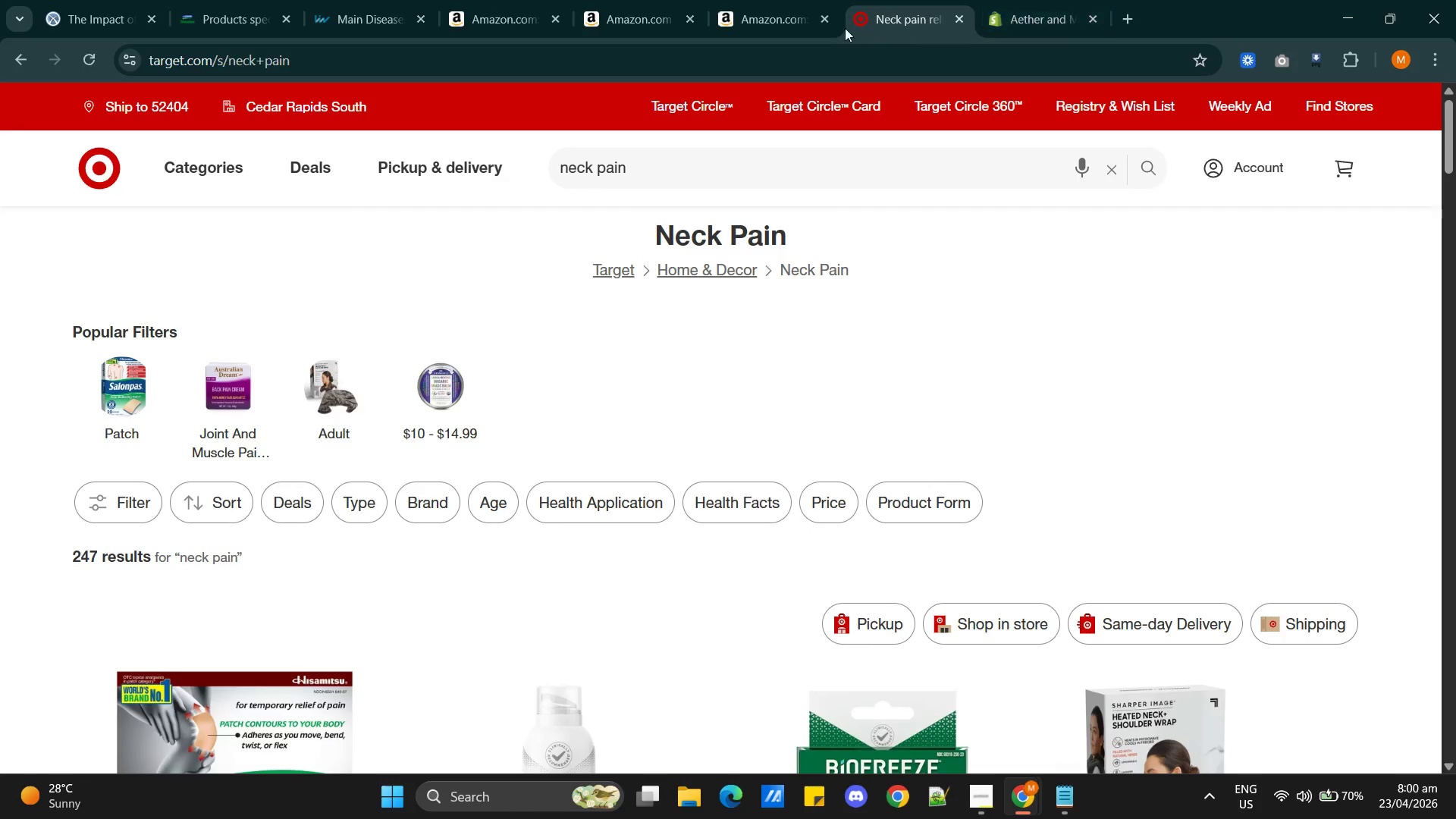 
left_click([824, 22])
 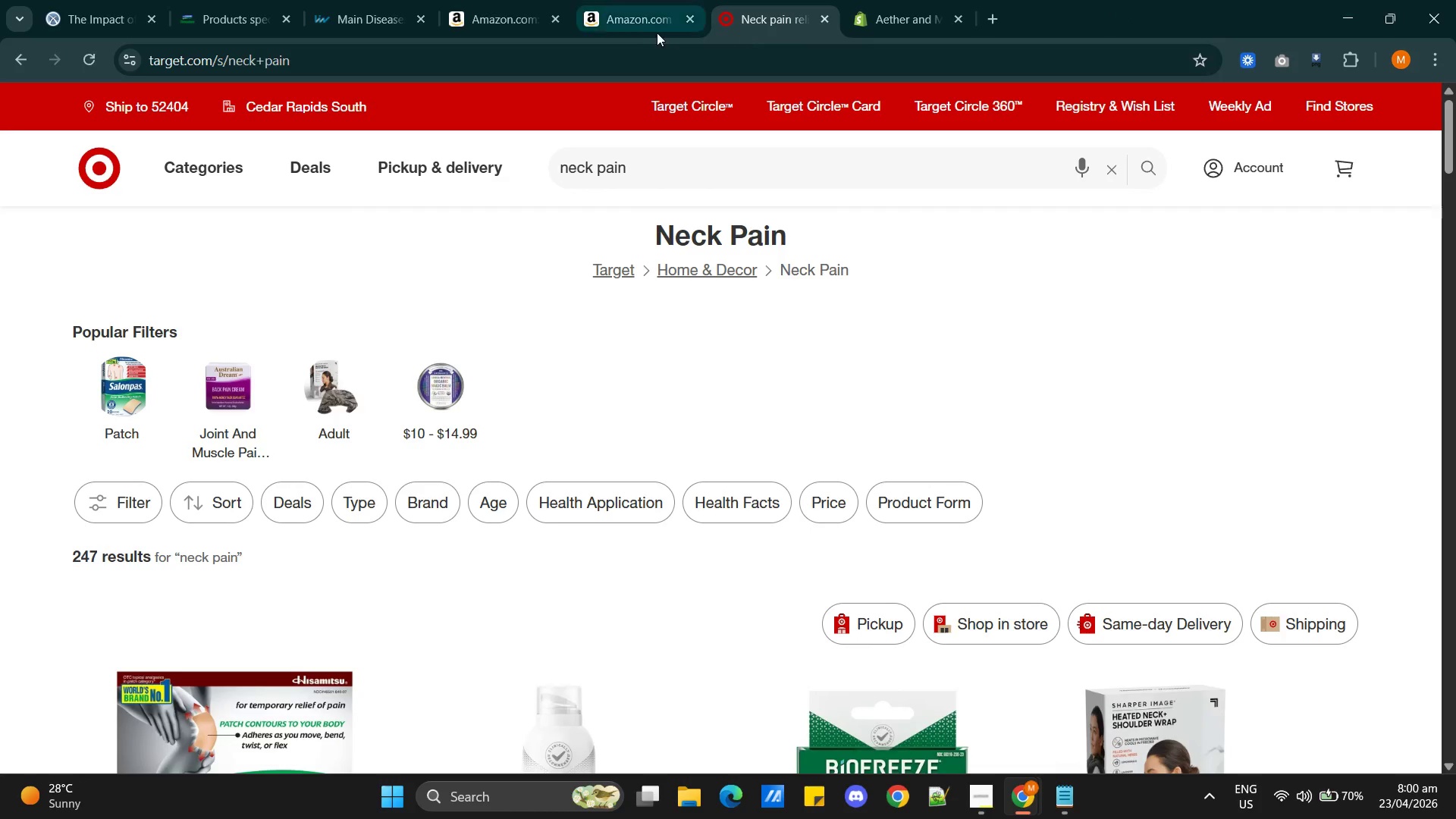 
left_click([651, 33])
 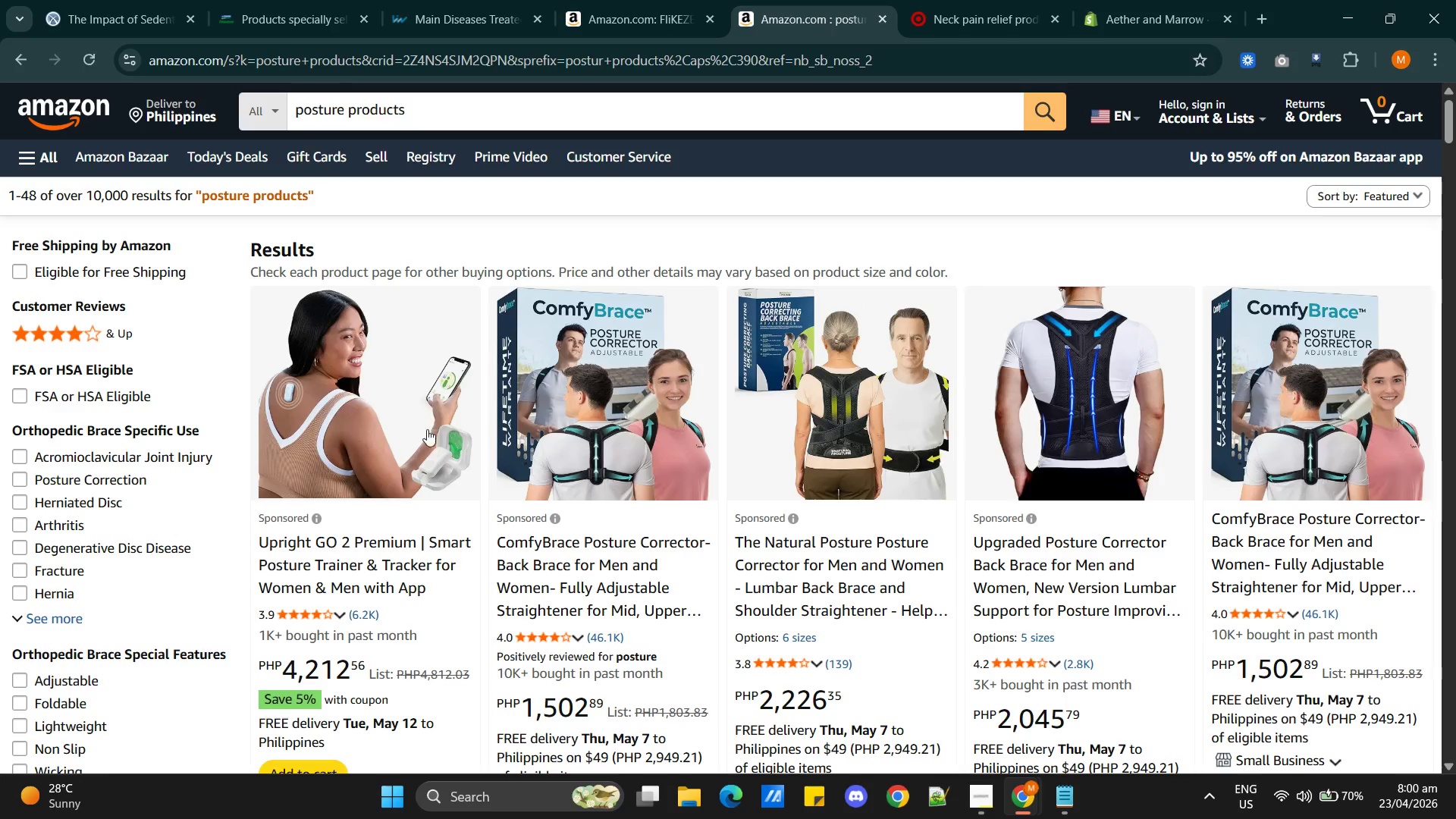 
hold_key(key=ControlLeft, duration=0.62)
left_click([607, 415])
 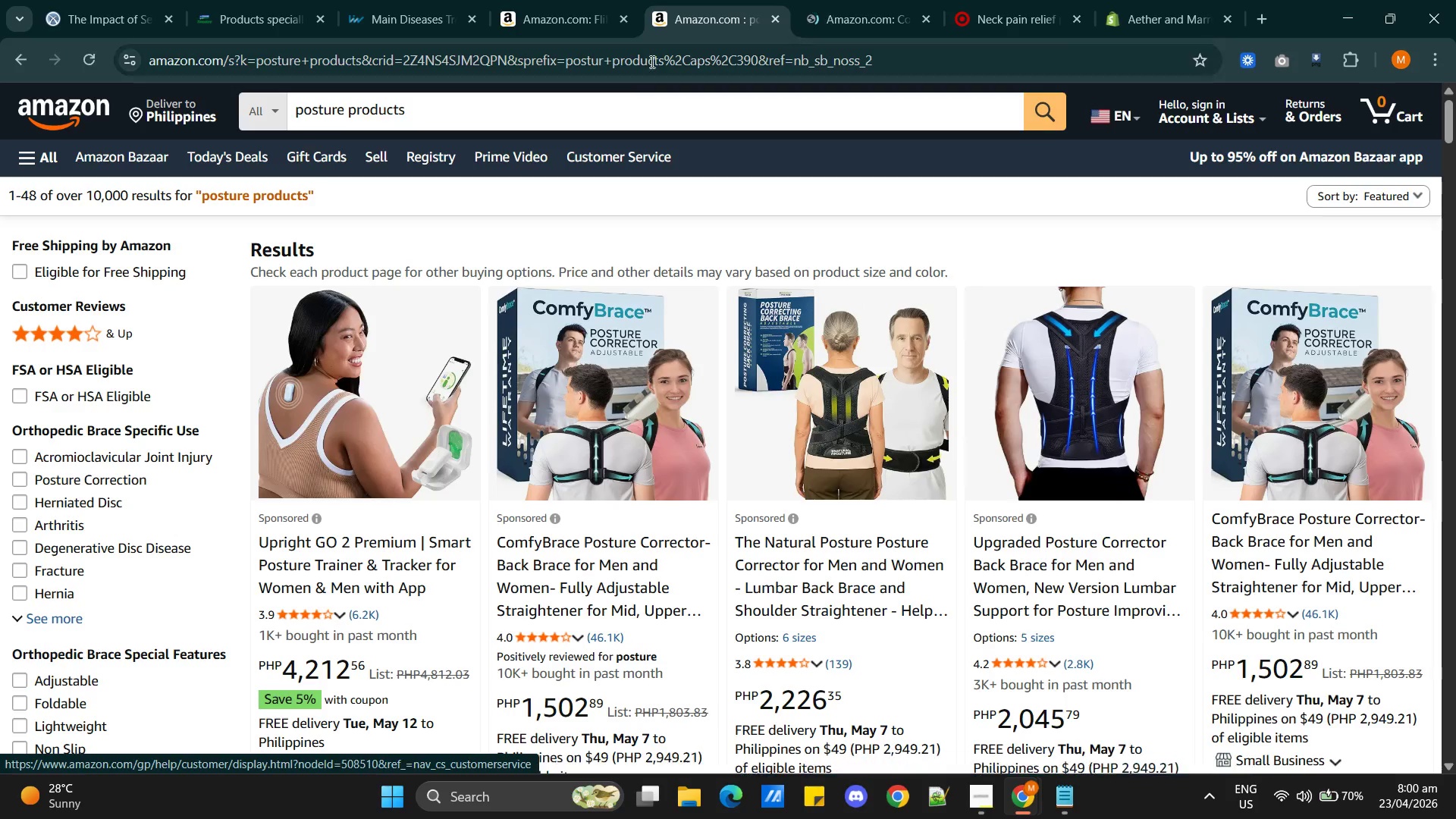 
left_click([688, 28])
 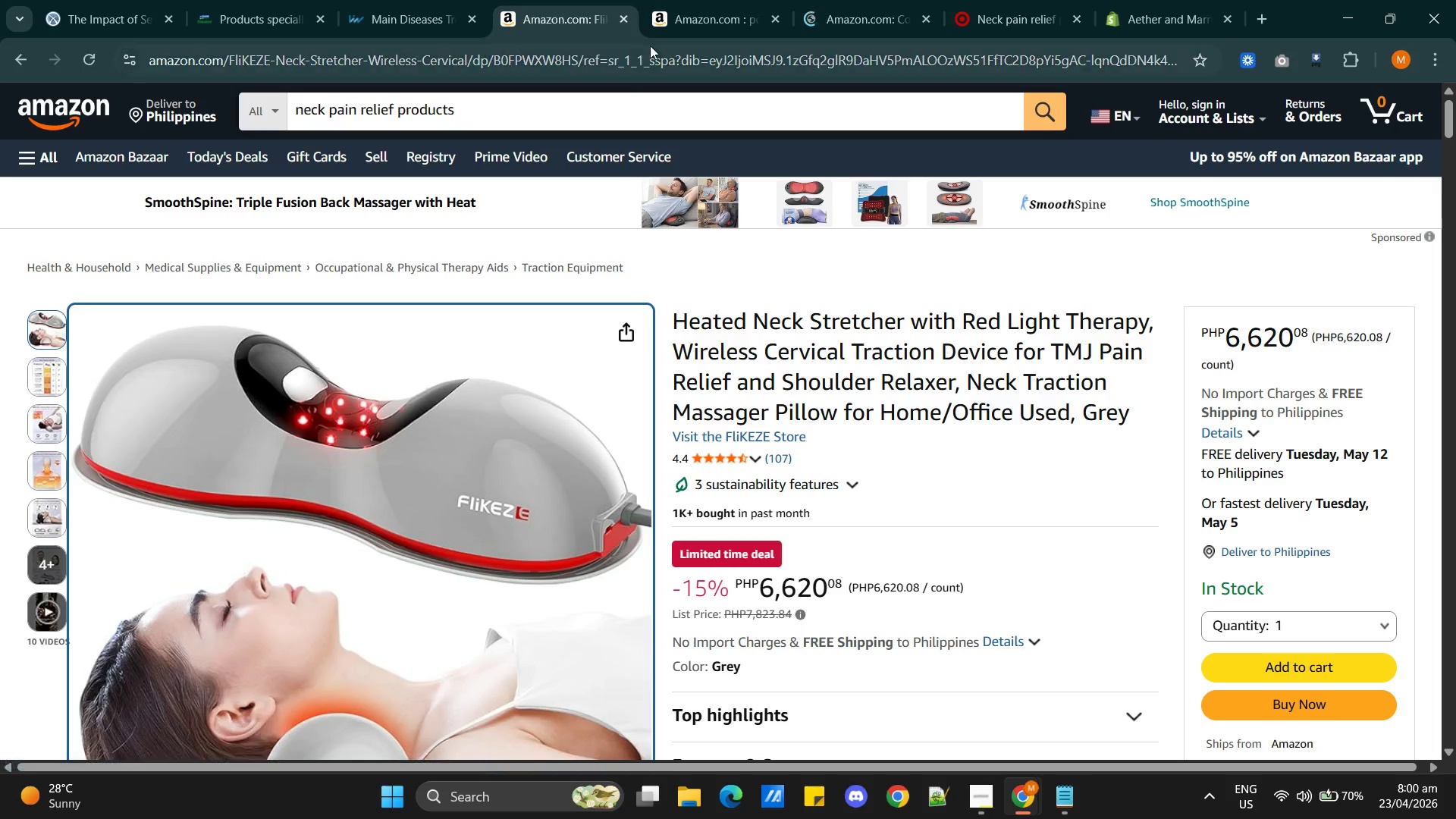 
left_click([625, 16])
 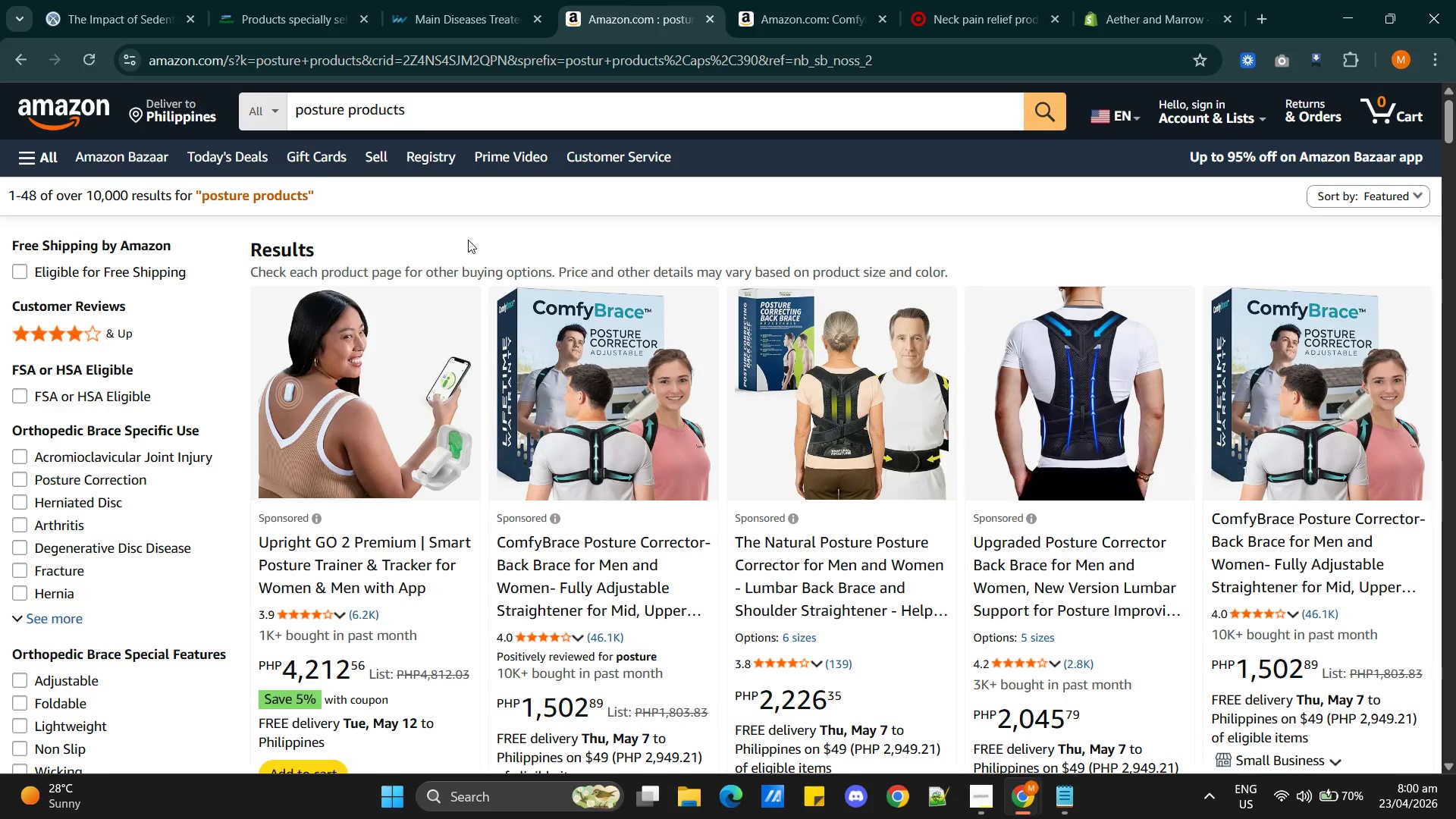 
wait(8.22)
 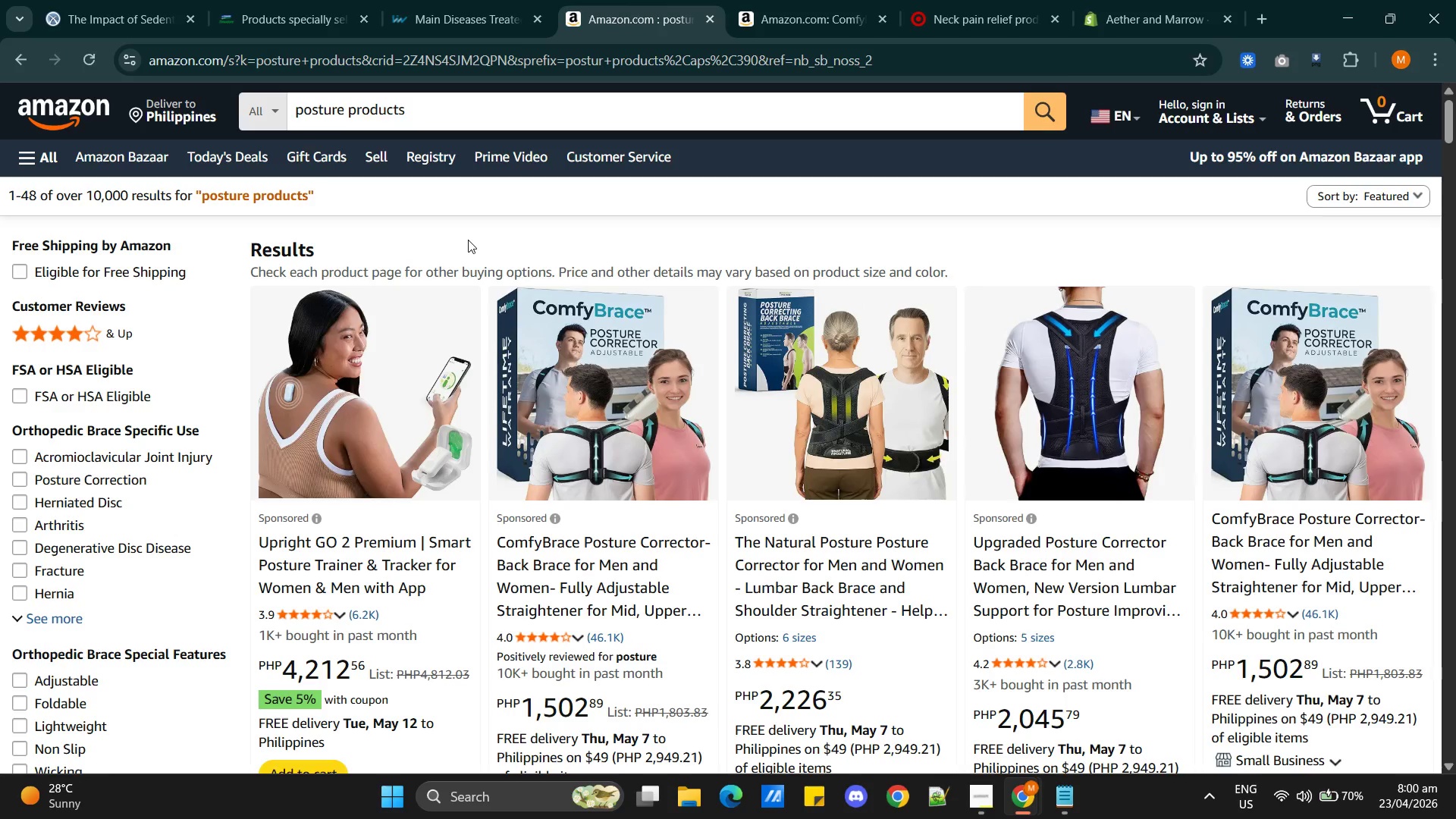 
scroll: coordinate [1036, 522], scroll_direction: down, amount: 19.0
 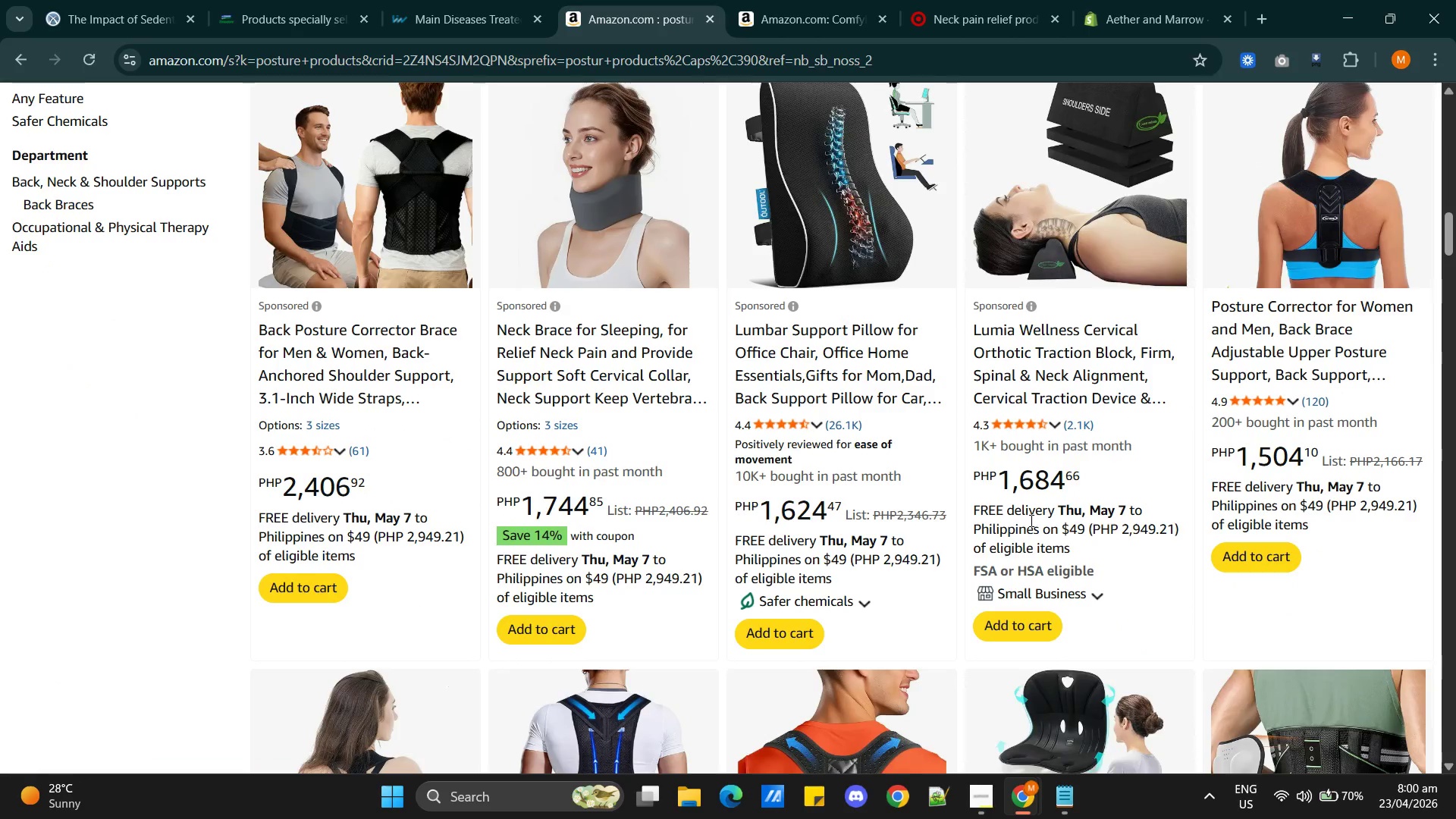 
wait(6.89)
 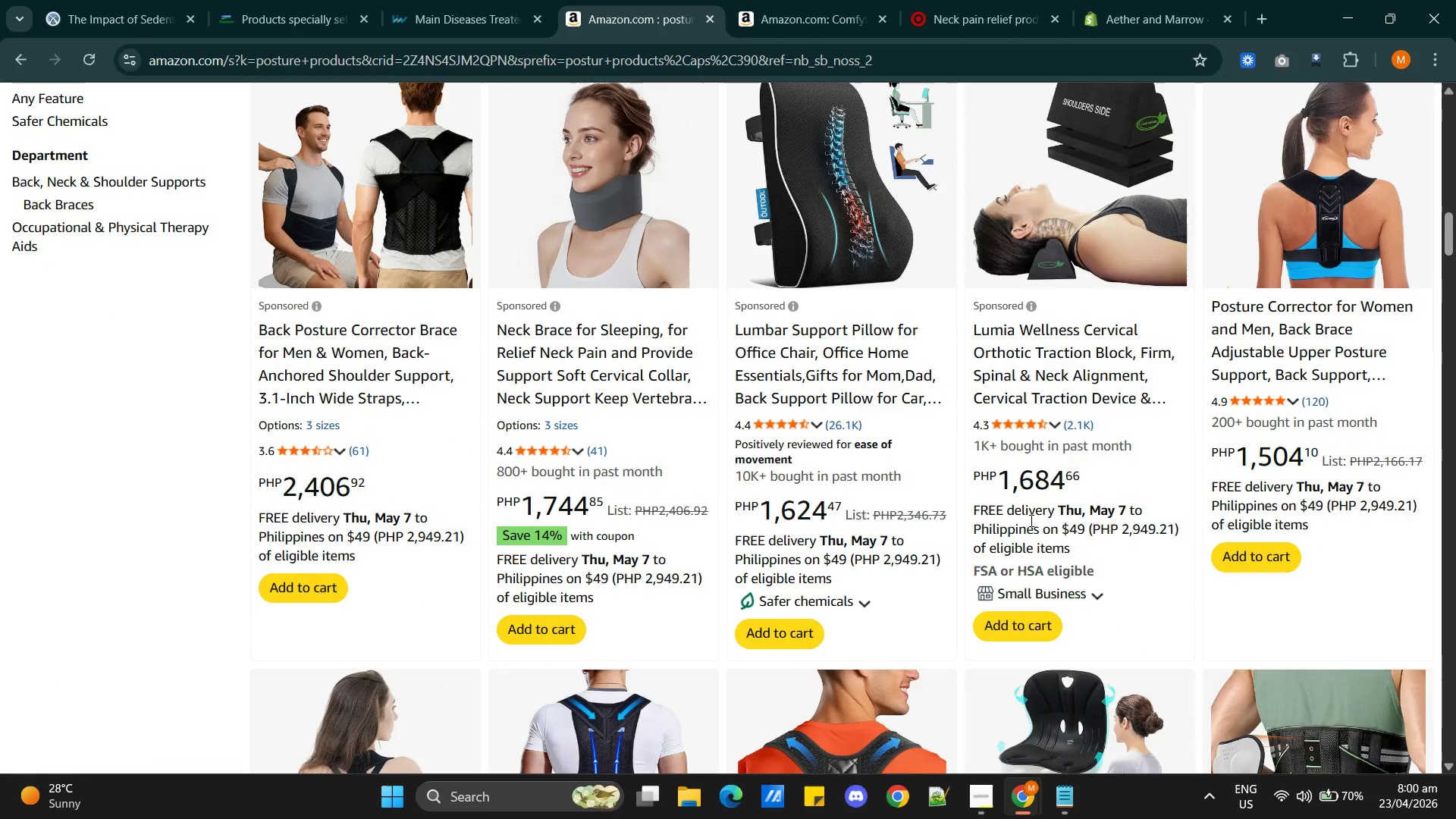 
scroll: coordinate [789, 470], scroll_direction: down, amount: 21.0
 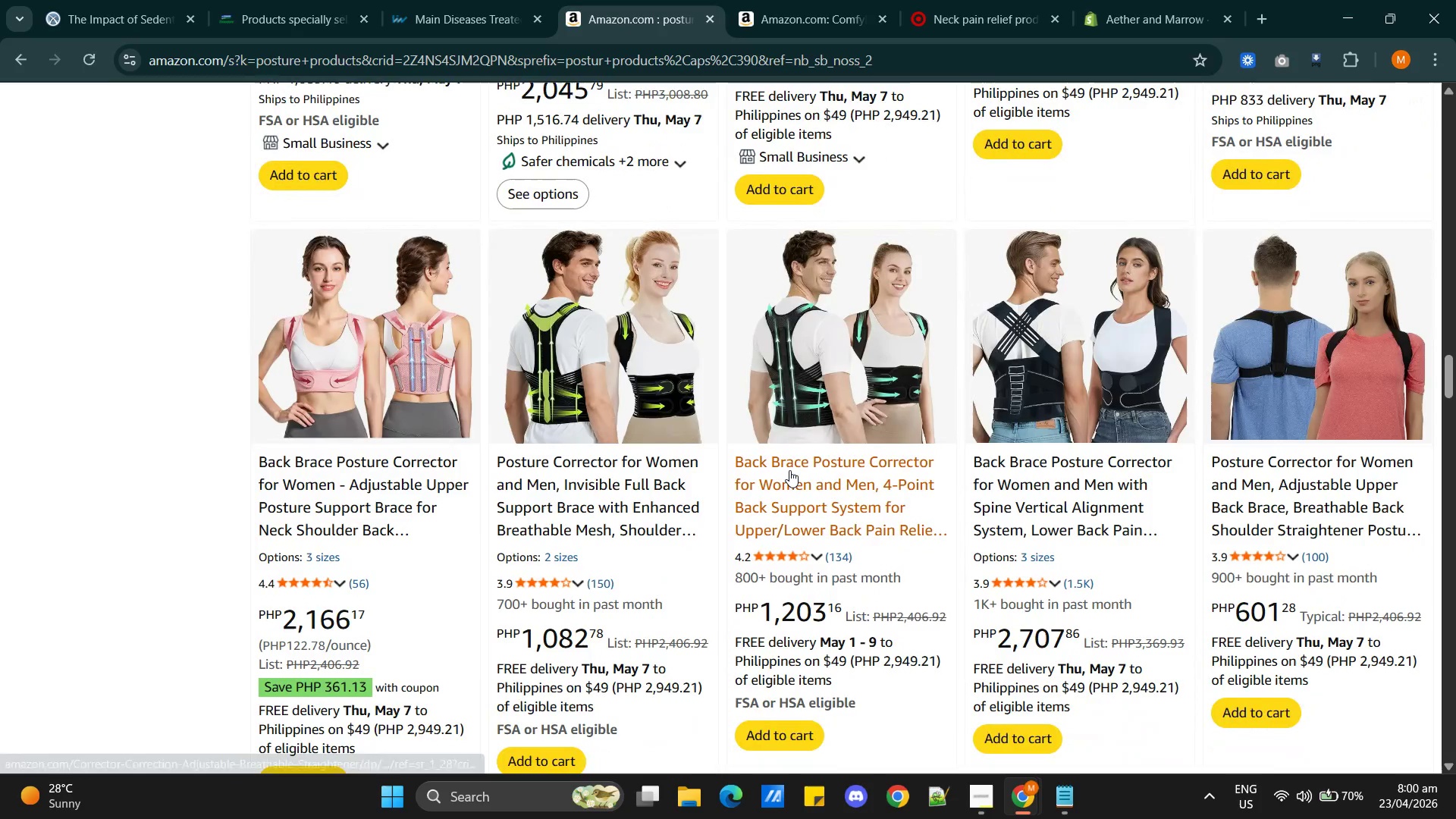 
scroll: coordinate [789, 470], scroll_direction: up, amount: 10.0
 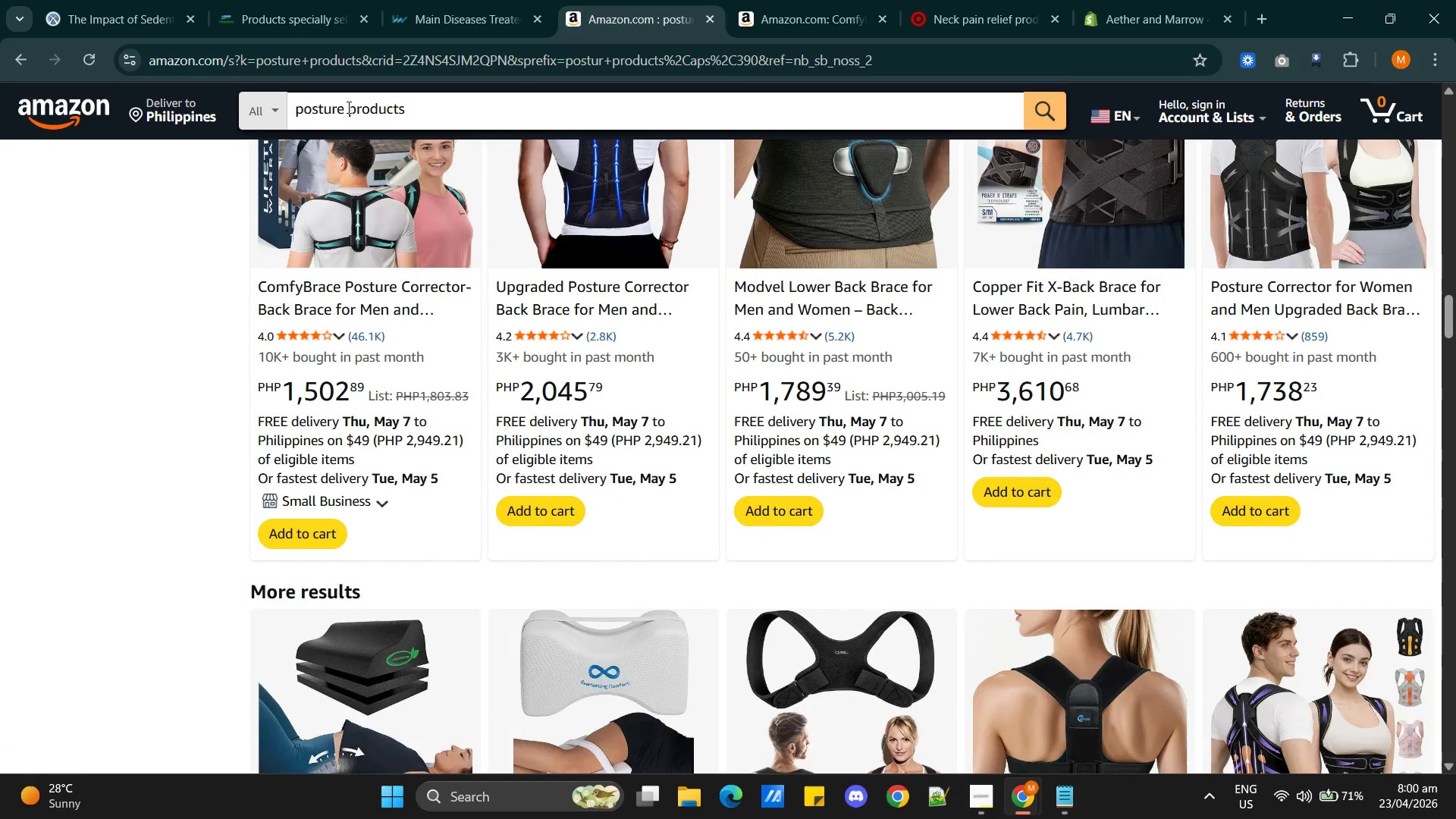 
left_click_drag(start_coordinate=[347, 107], to_coordinate=[270, 108])
 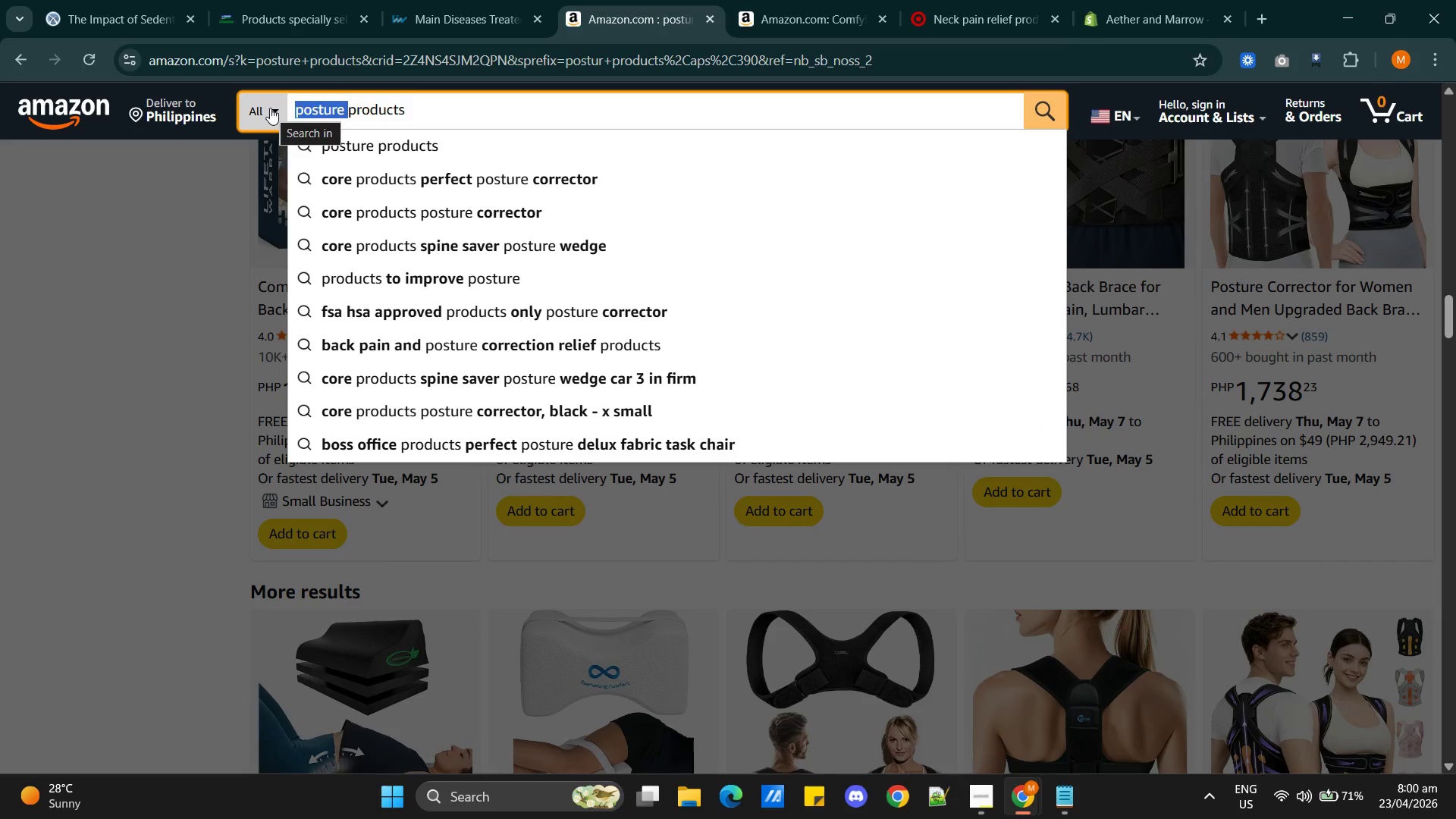 
type(myofad)
key(Backspace)
type(scial )
 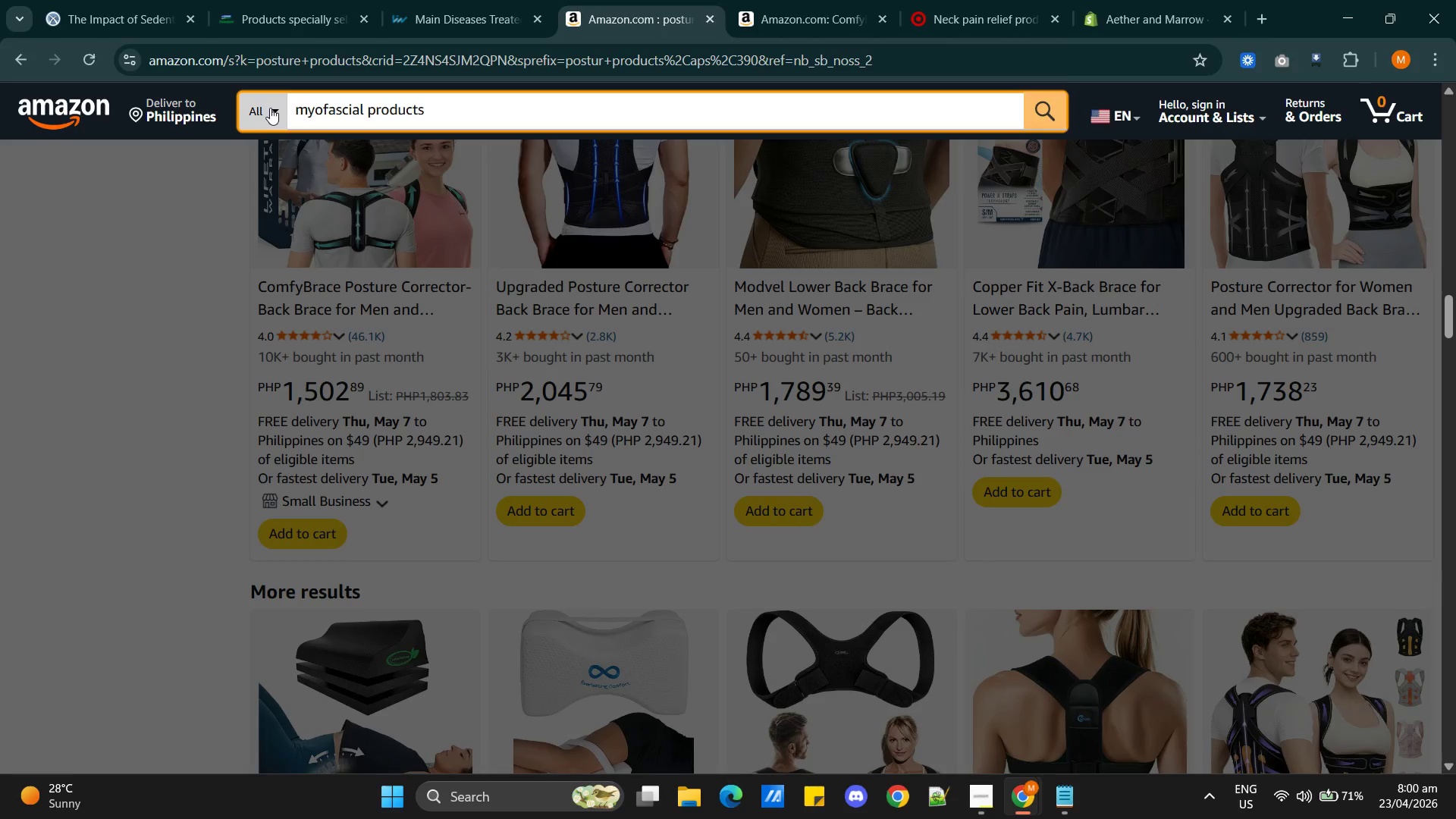 
key(Enter)
 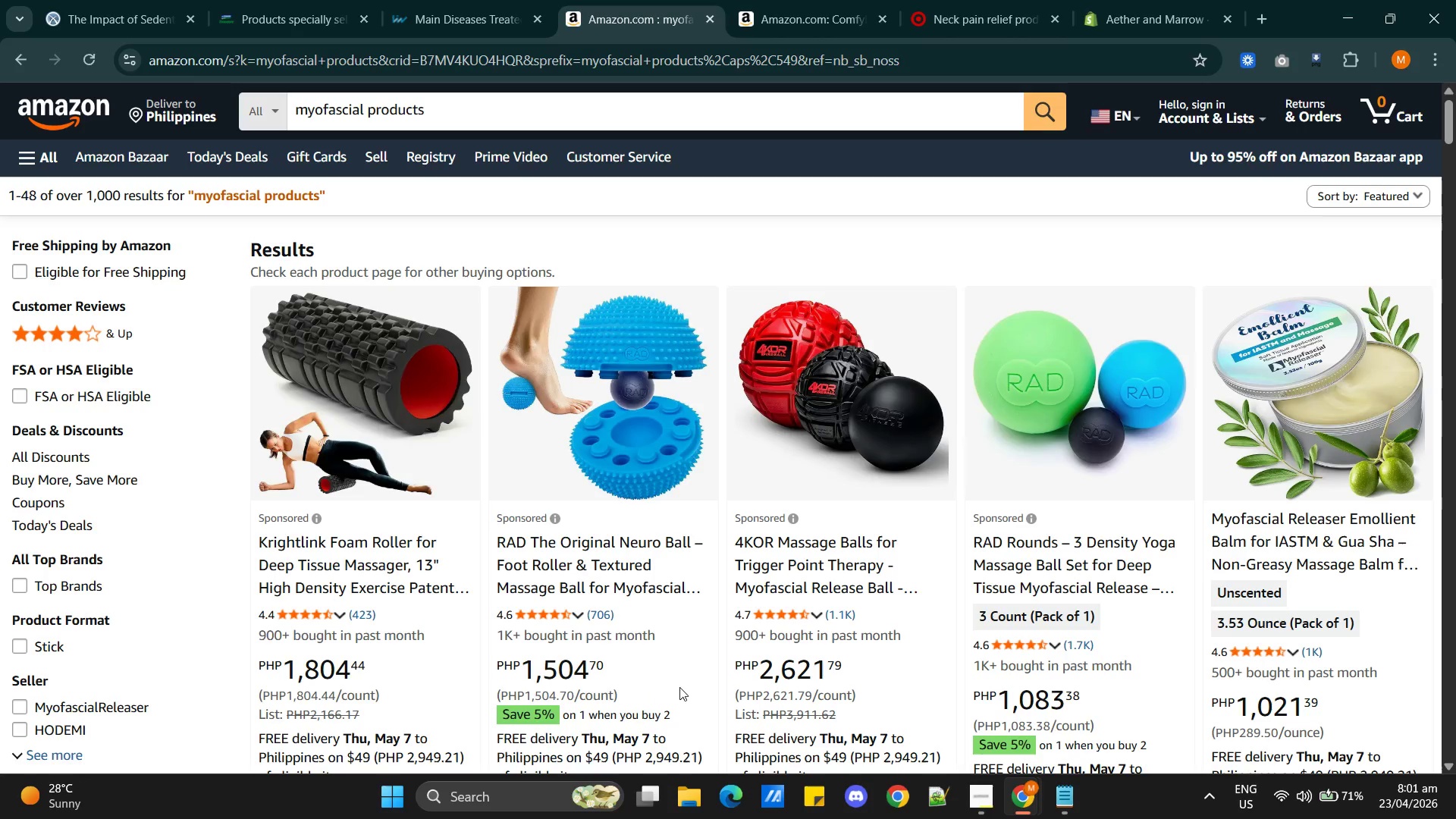 
wait(10.3)
 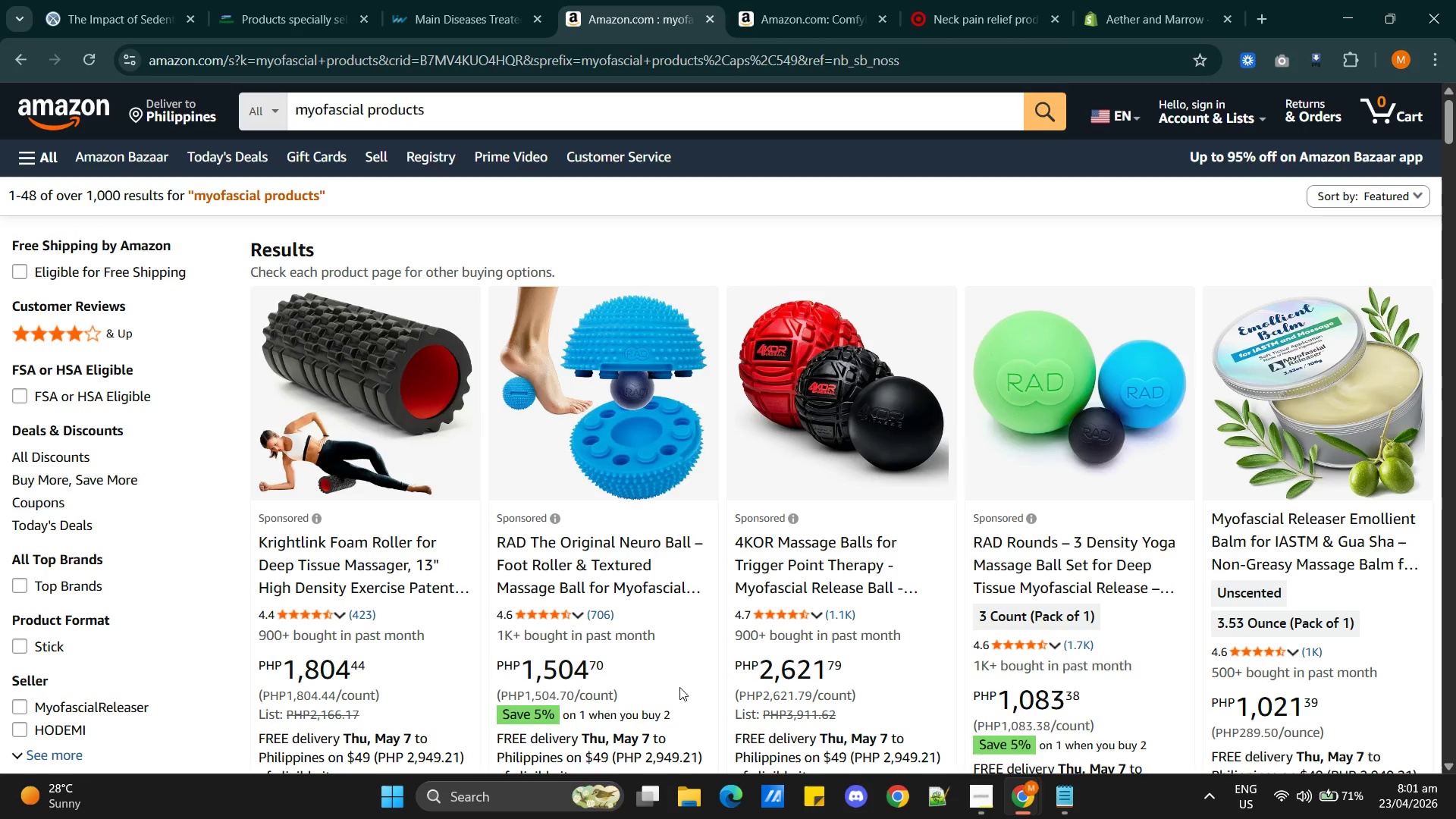 
left_click([382, 426])
 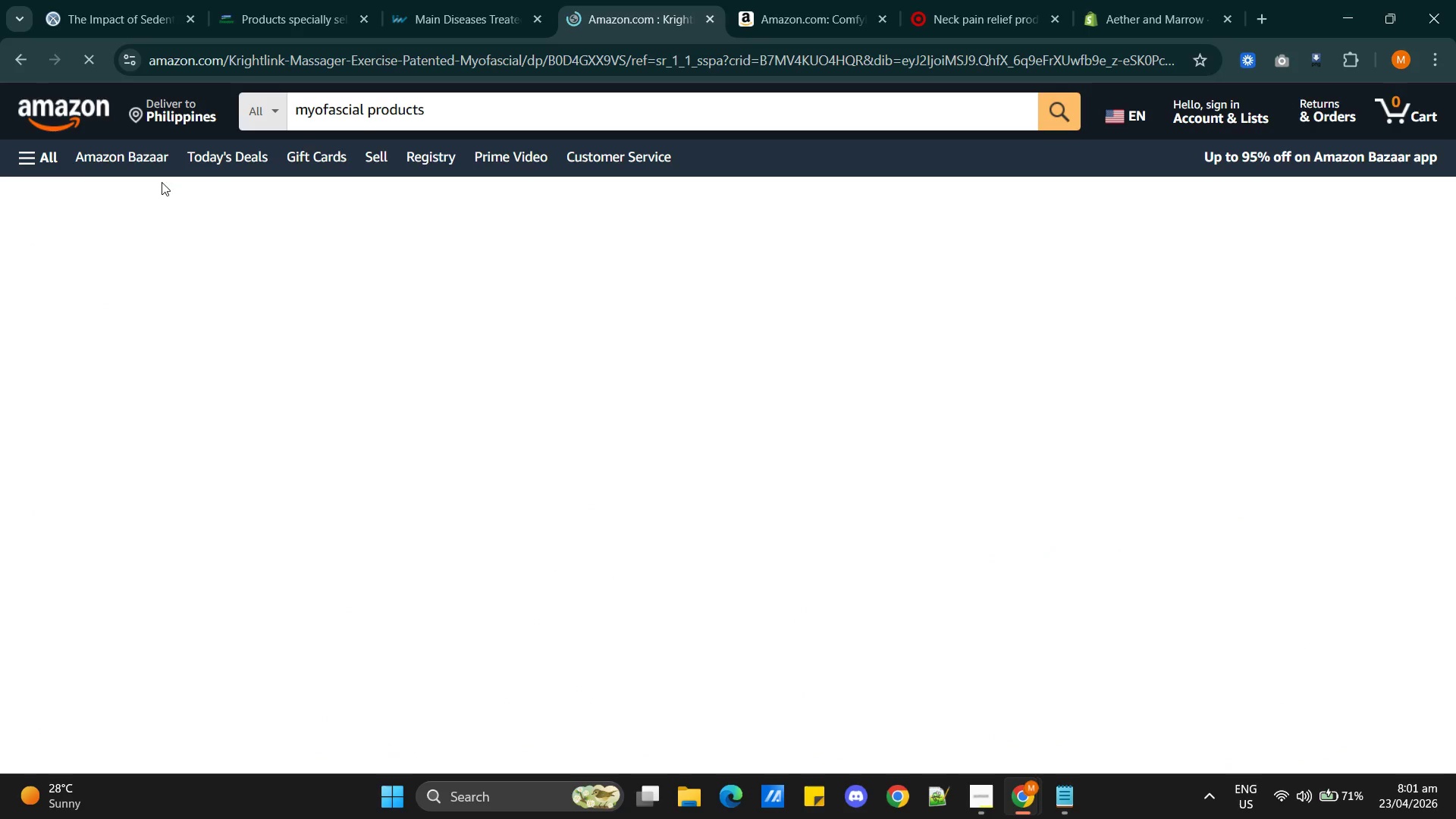 
left_click([17, 66])
 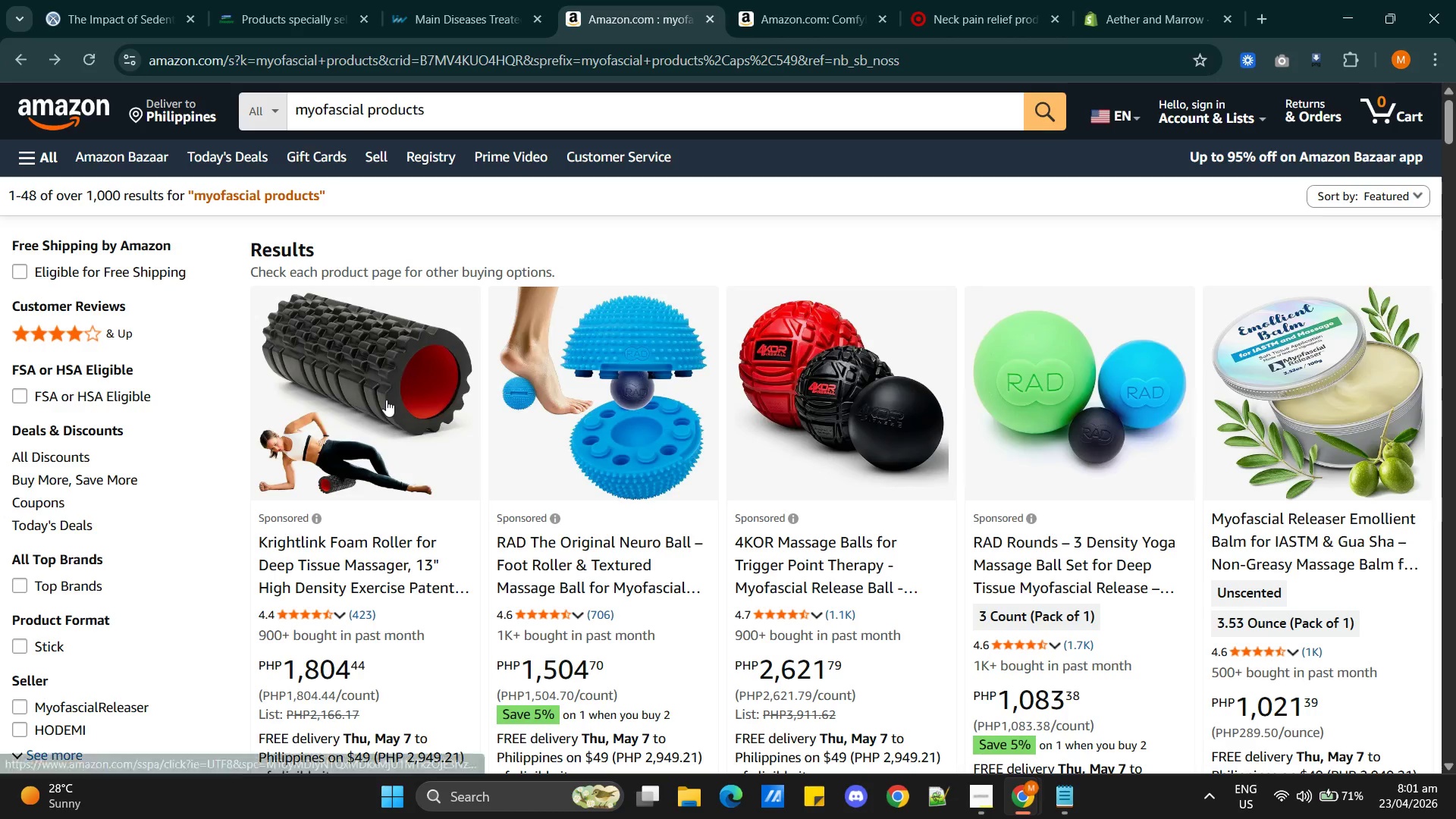 
hold_key(key=ControlLeft, duration=0.77)
left_click([386, 400])
 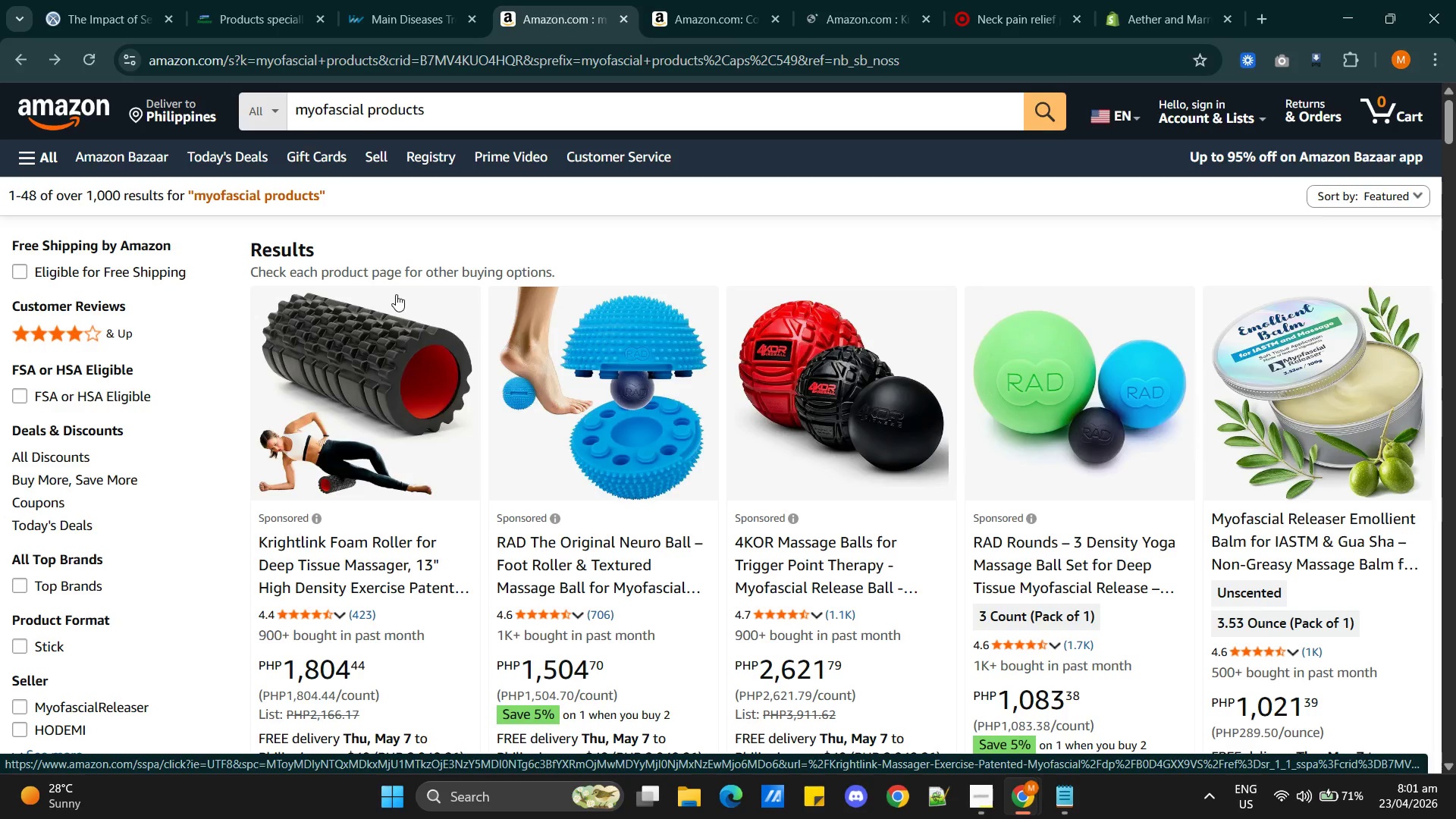 
scroll: coordinate [735, 620], scroll_direction: down, amount: 28.0
 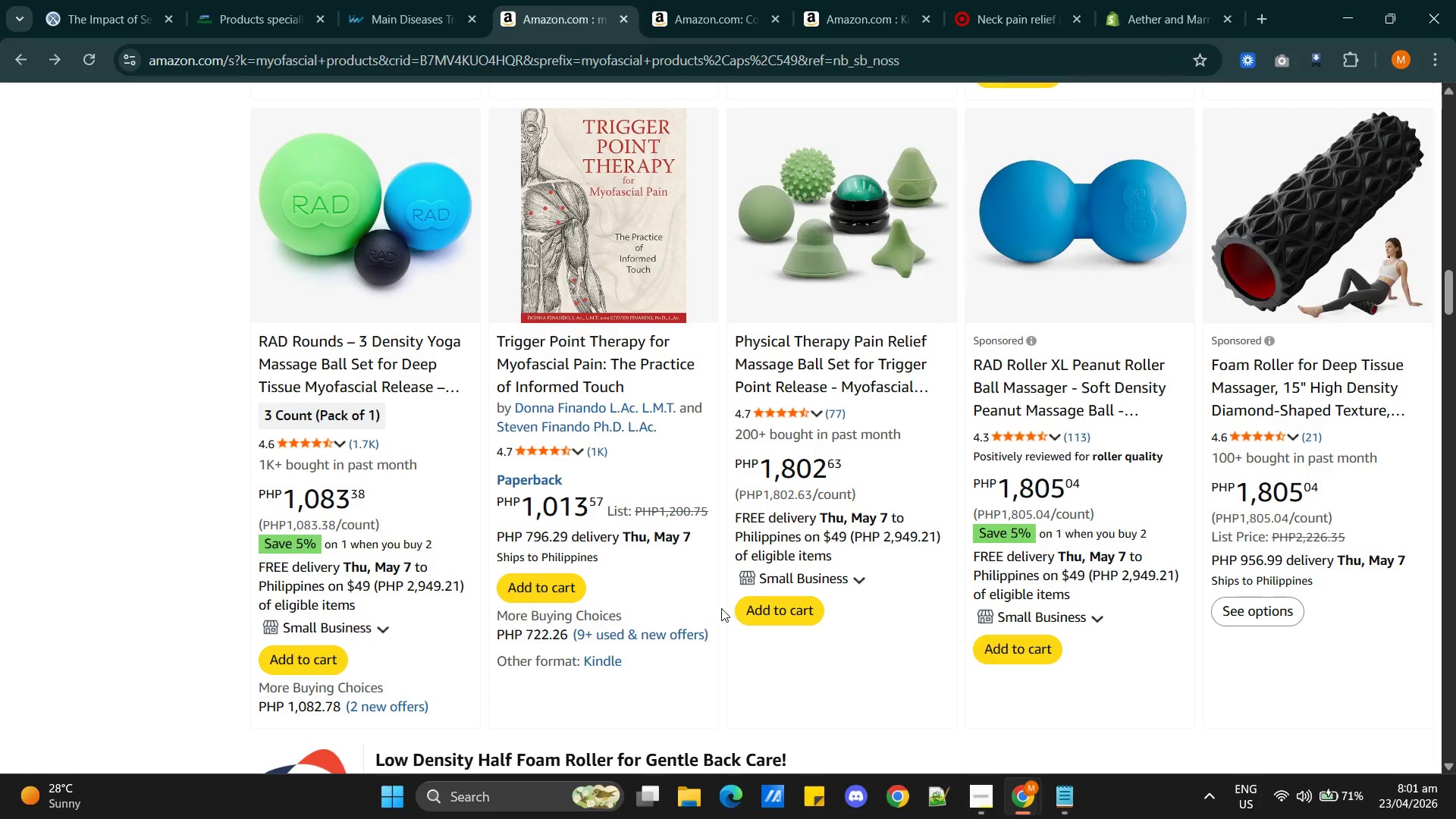 
scroll: coordinate [710, 646], scroll_direction: down, amount: 25.0
 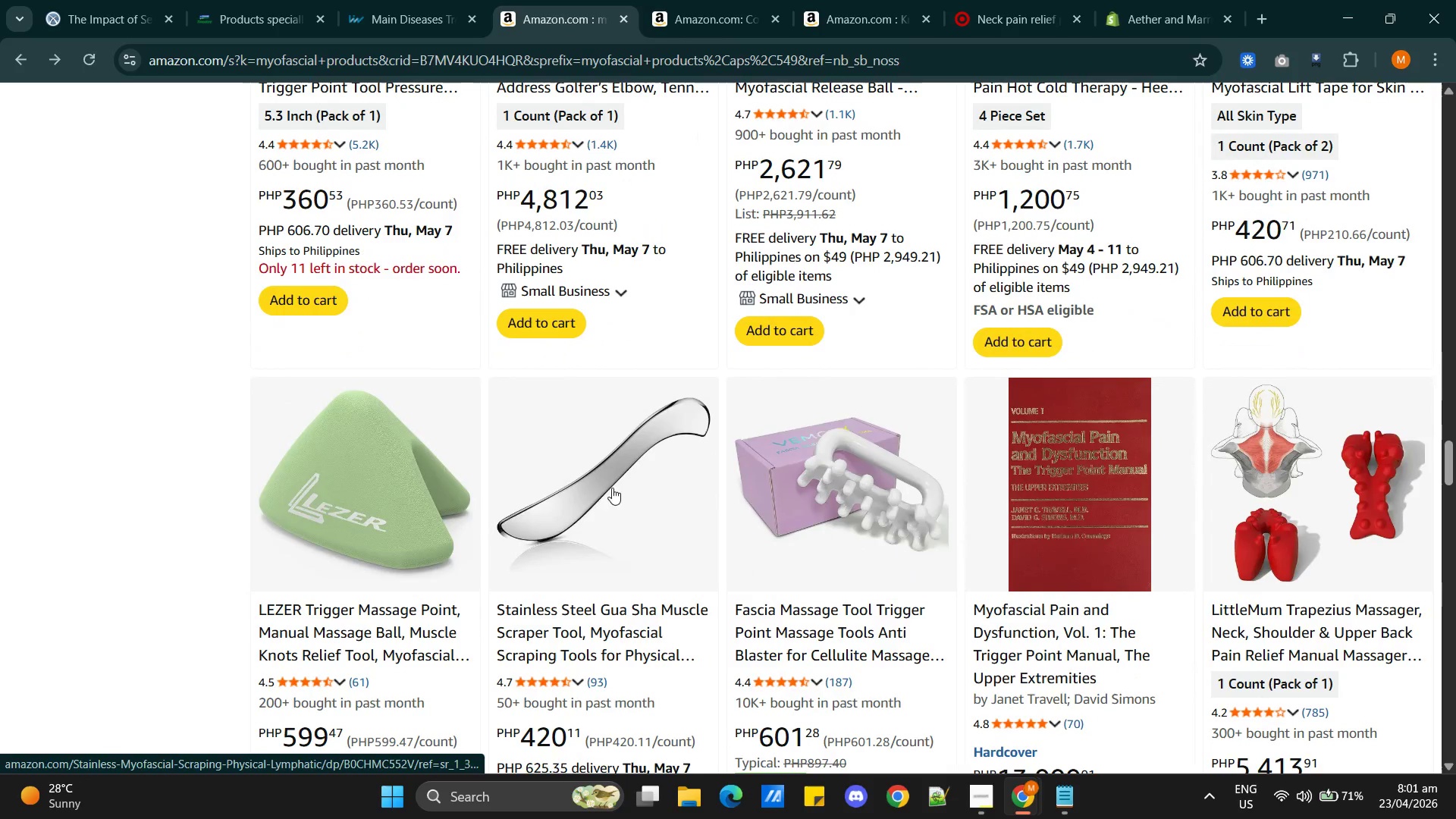 
scroll: coordinate [535, 399], scroll_direction: up, amount: 22.0
 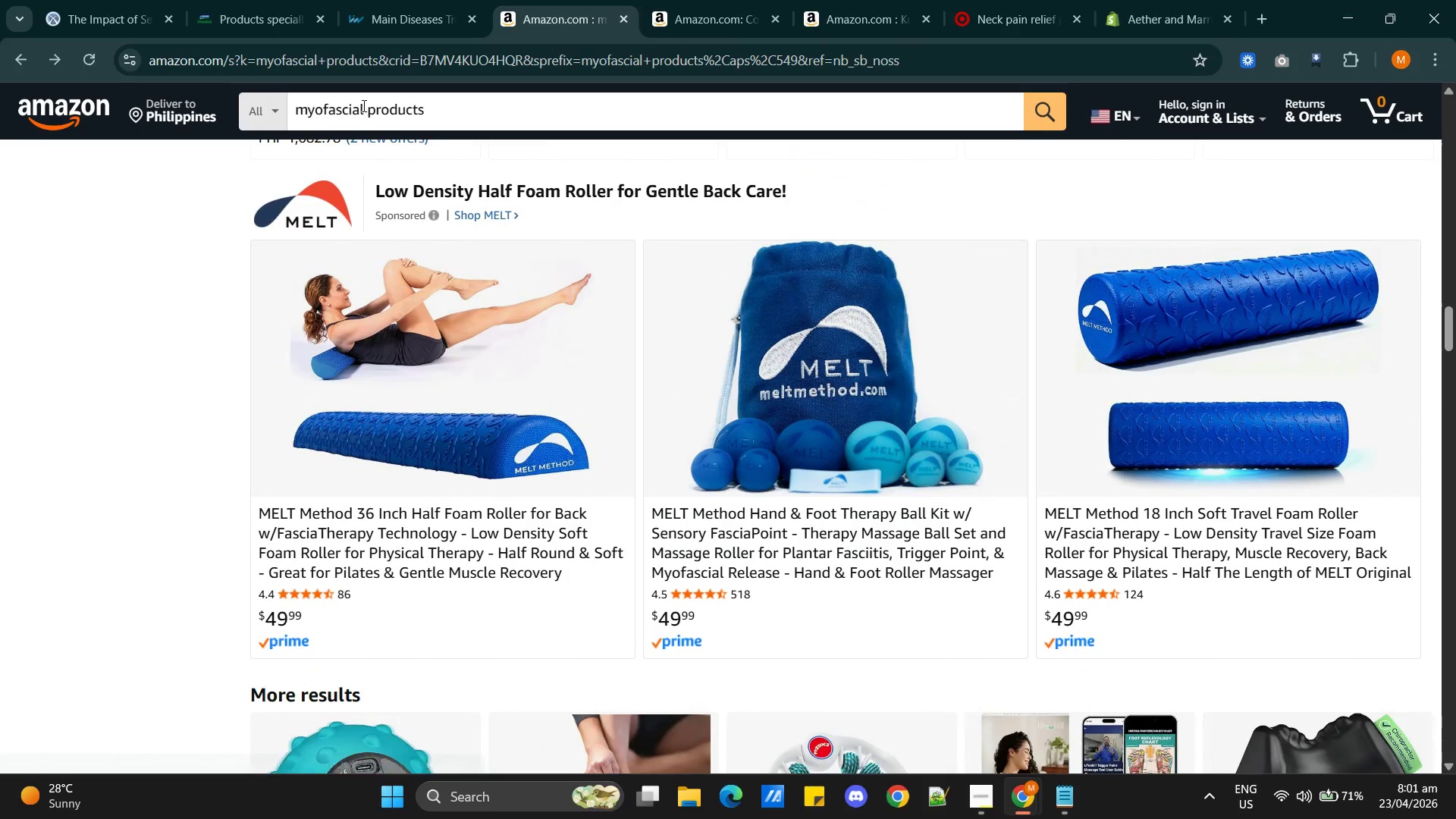 
left_click_drag(start_coordinate=[362, 105], to_coordinate=[309, 105])
 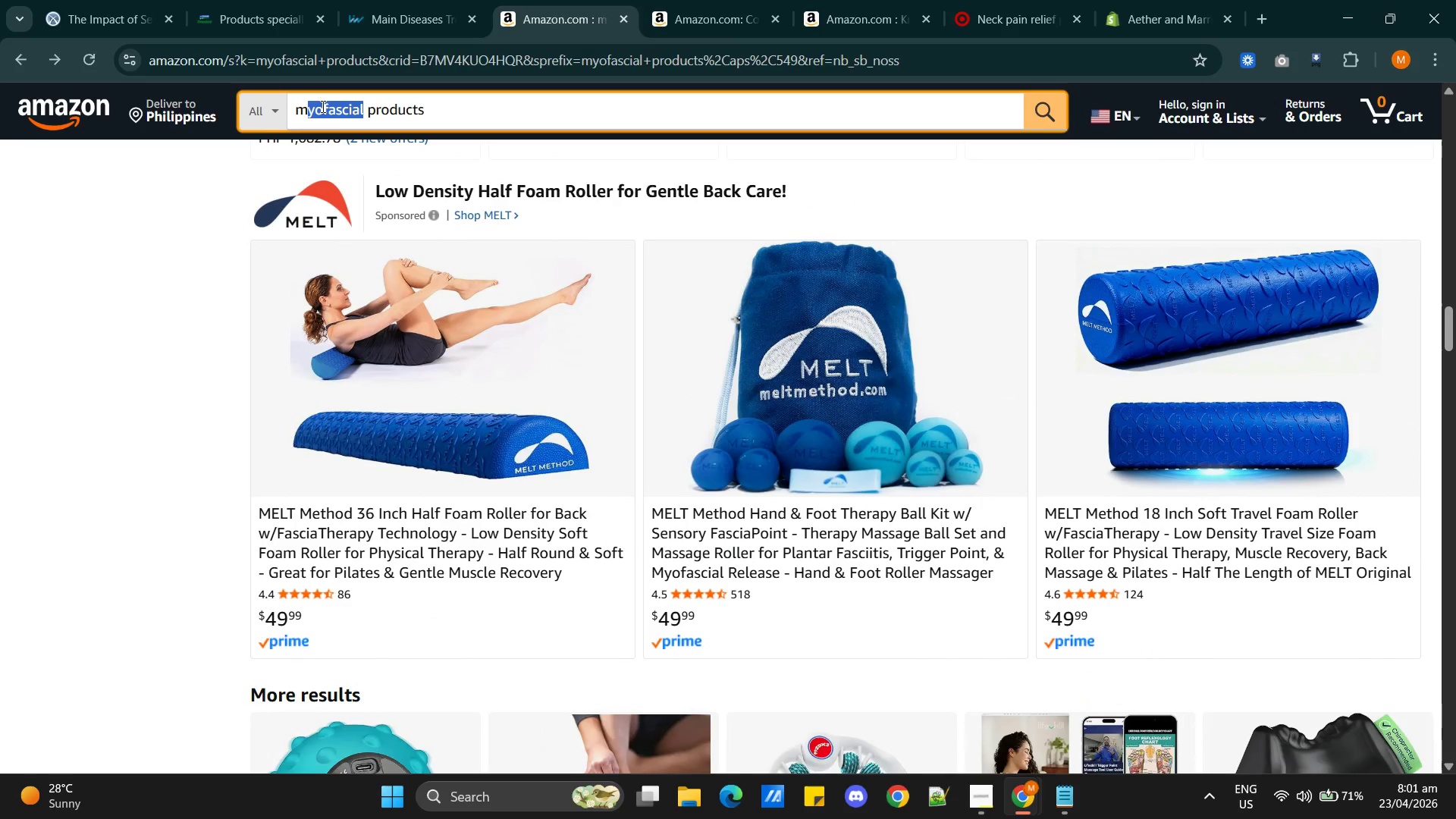 
double_click([322, 106])
 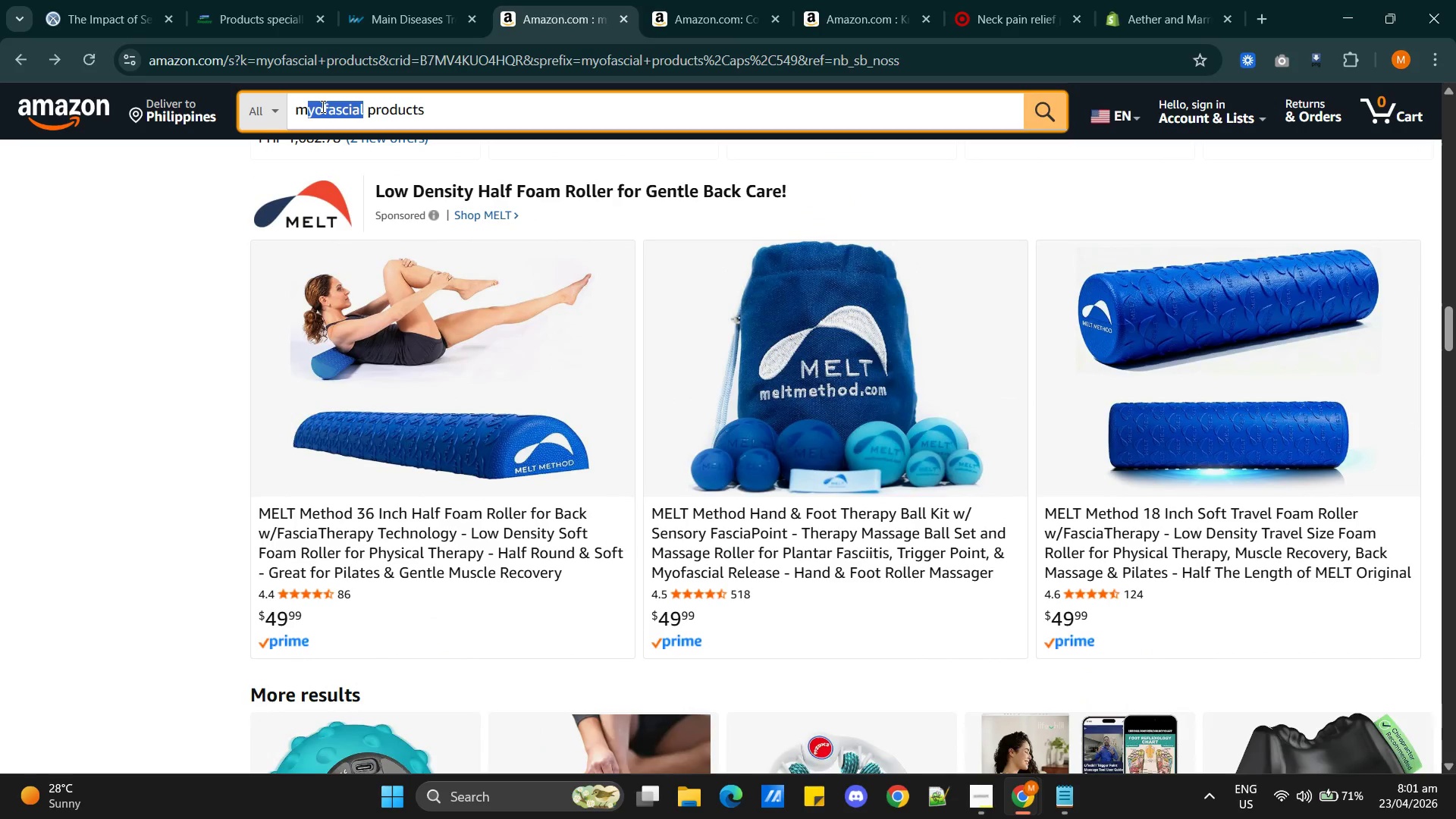 
triple_click([322, 106])
 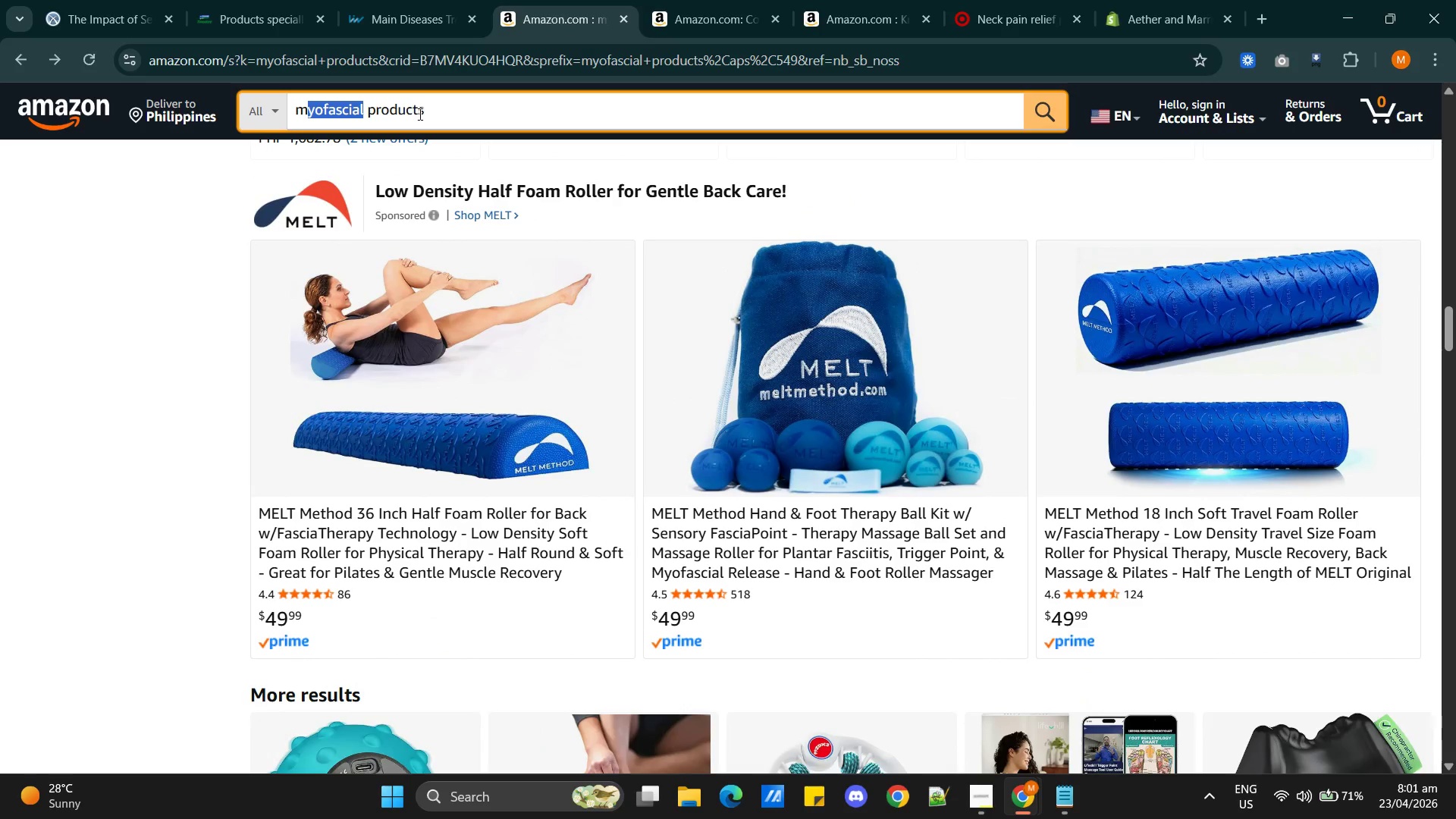 
left_click([419, 114])
 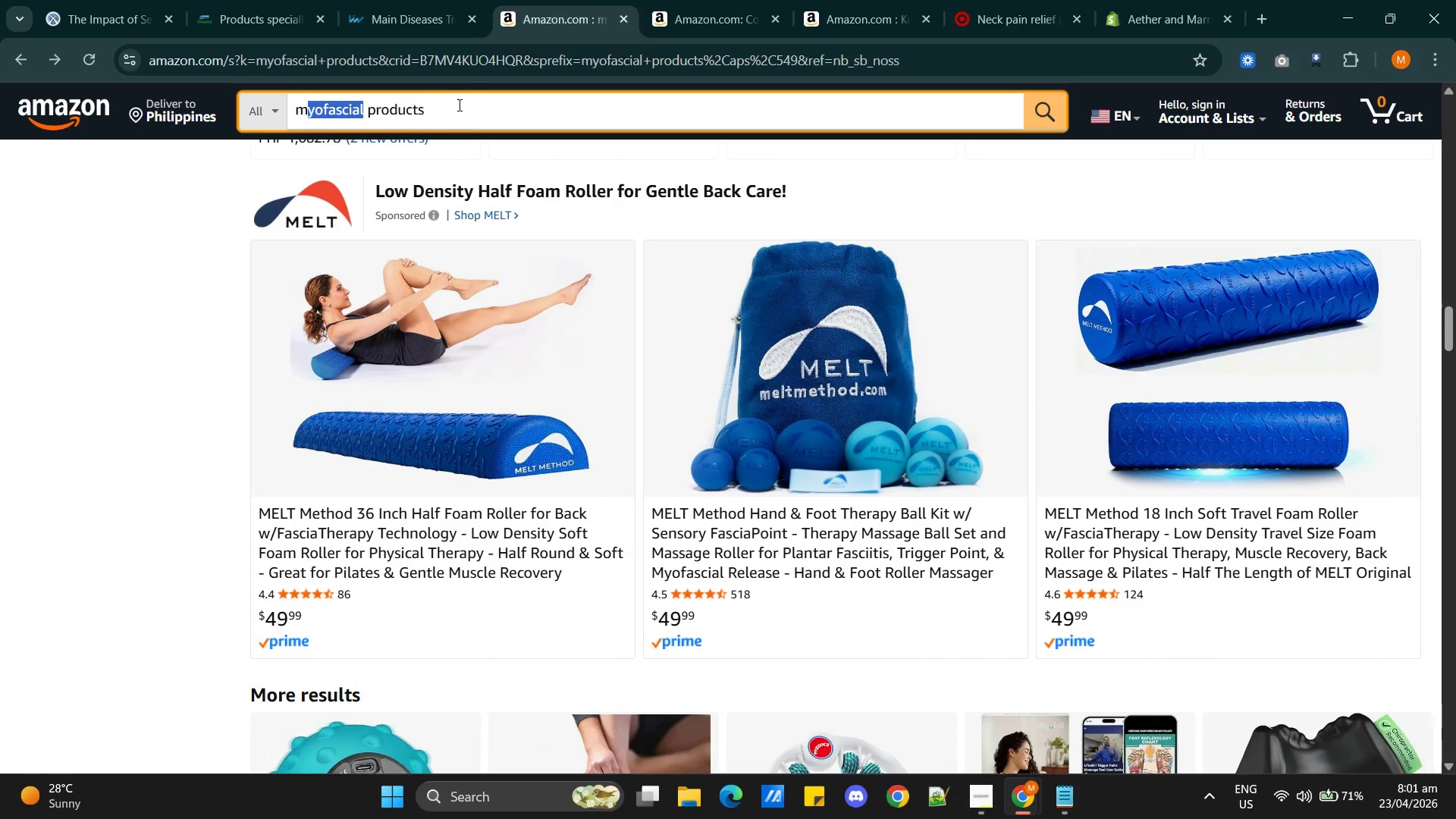 
left_click([458, 105])
 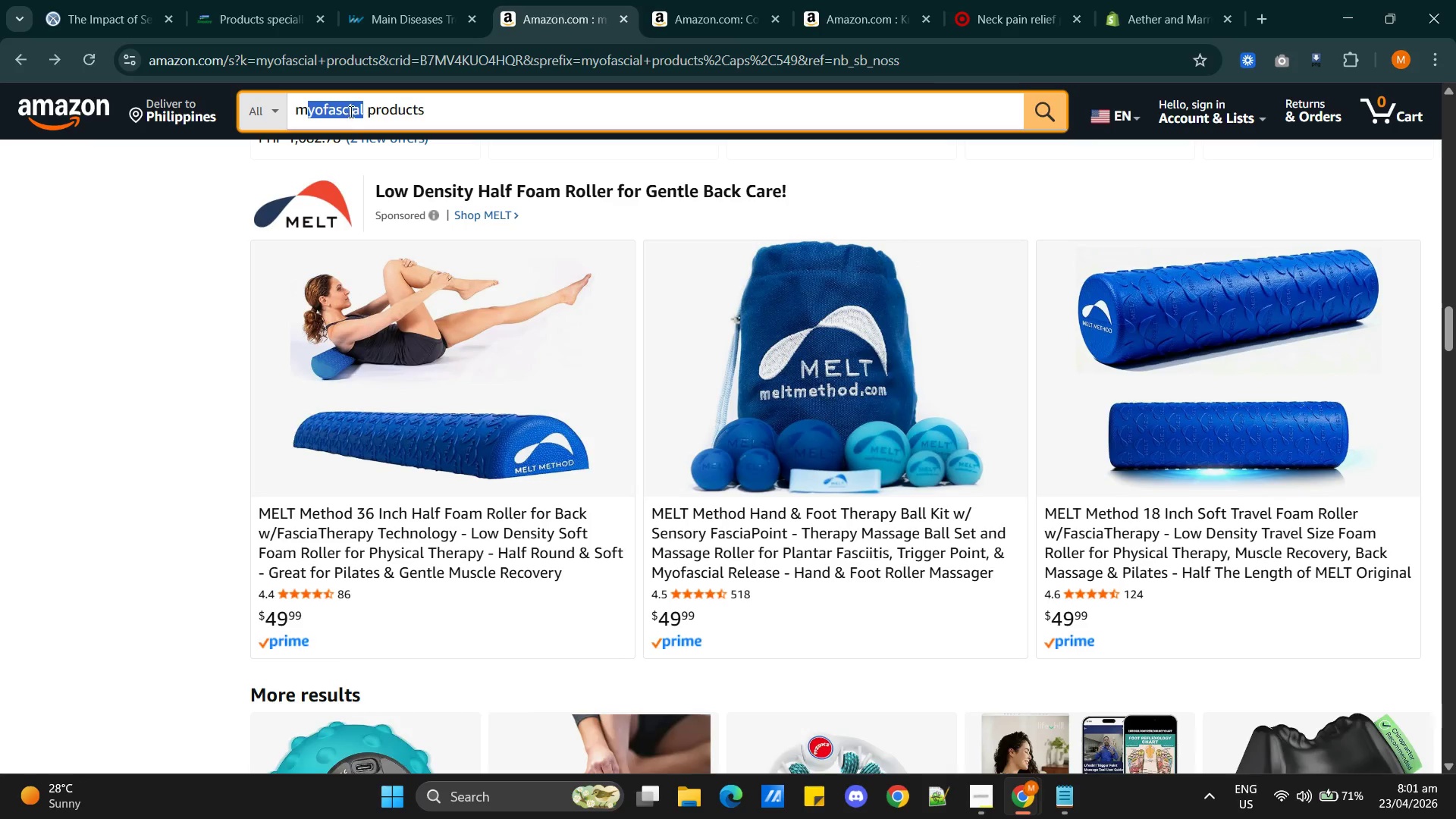 
left_click([351, 110])
 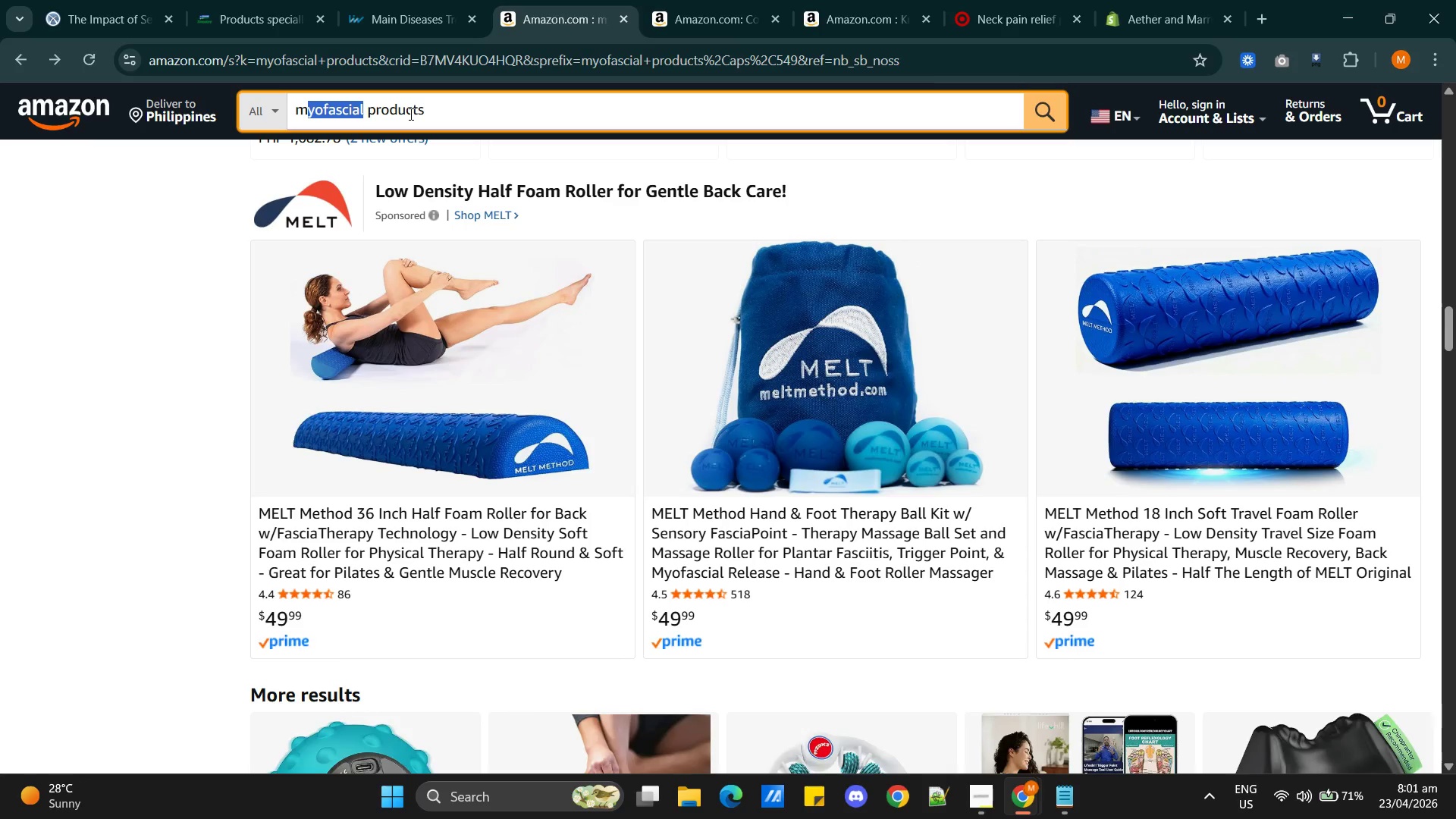 
left_click([410, 114])
 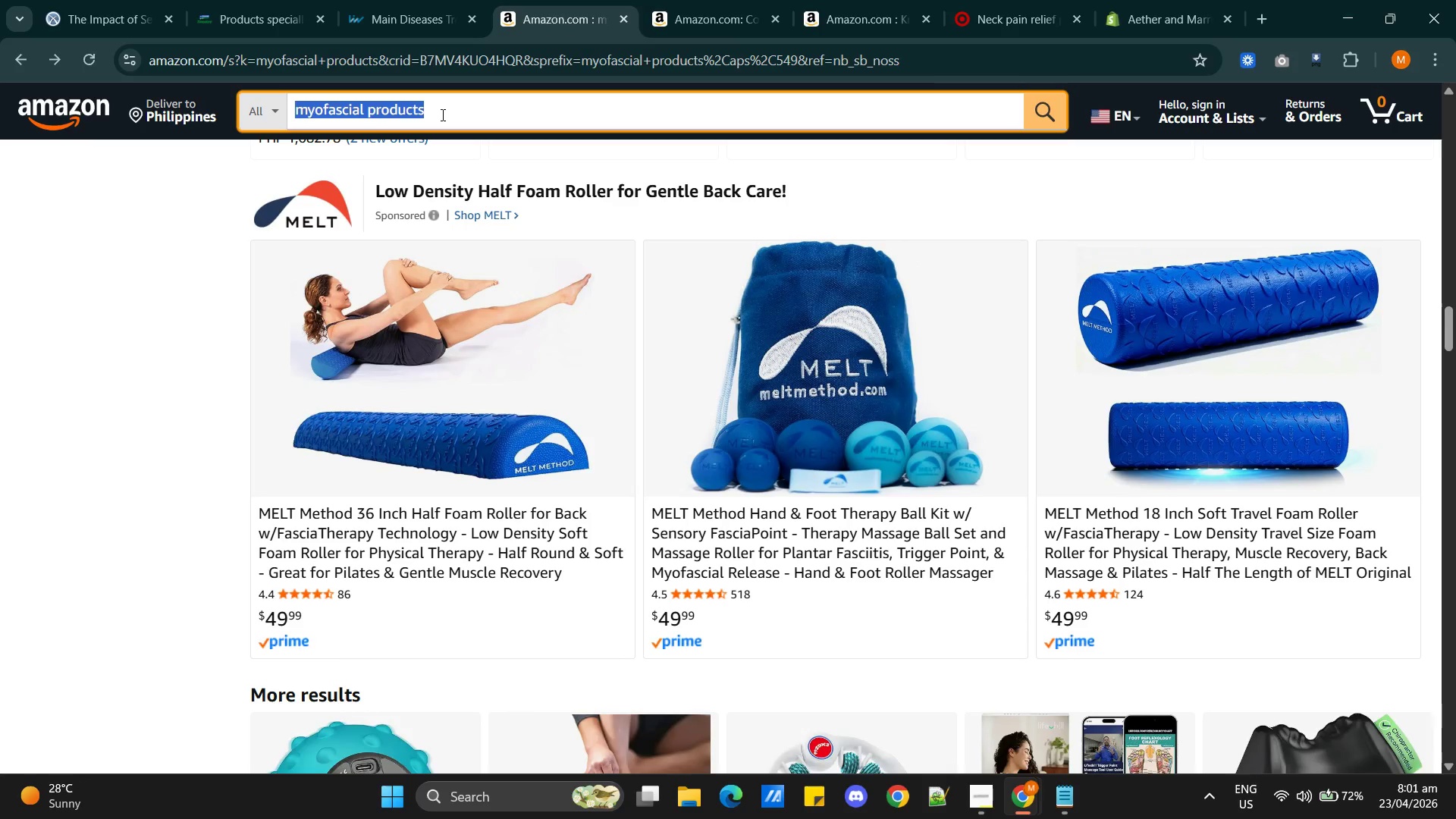 
type(resistance bands)
 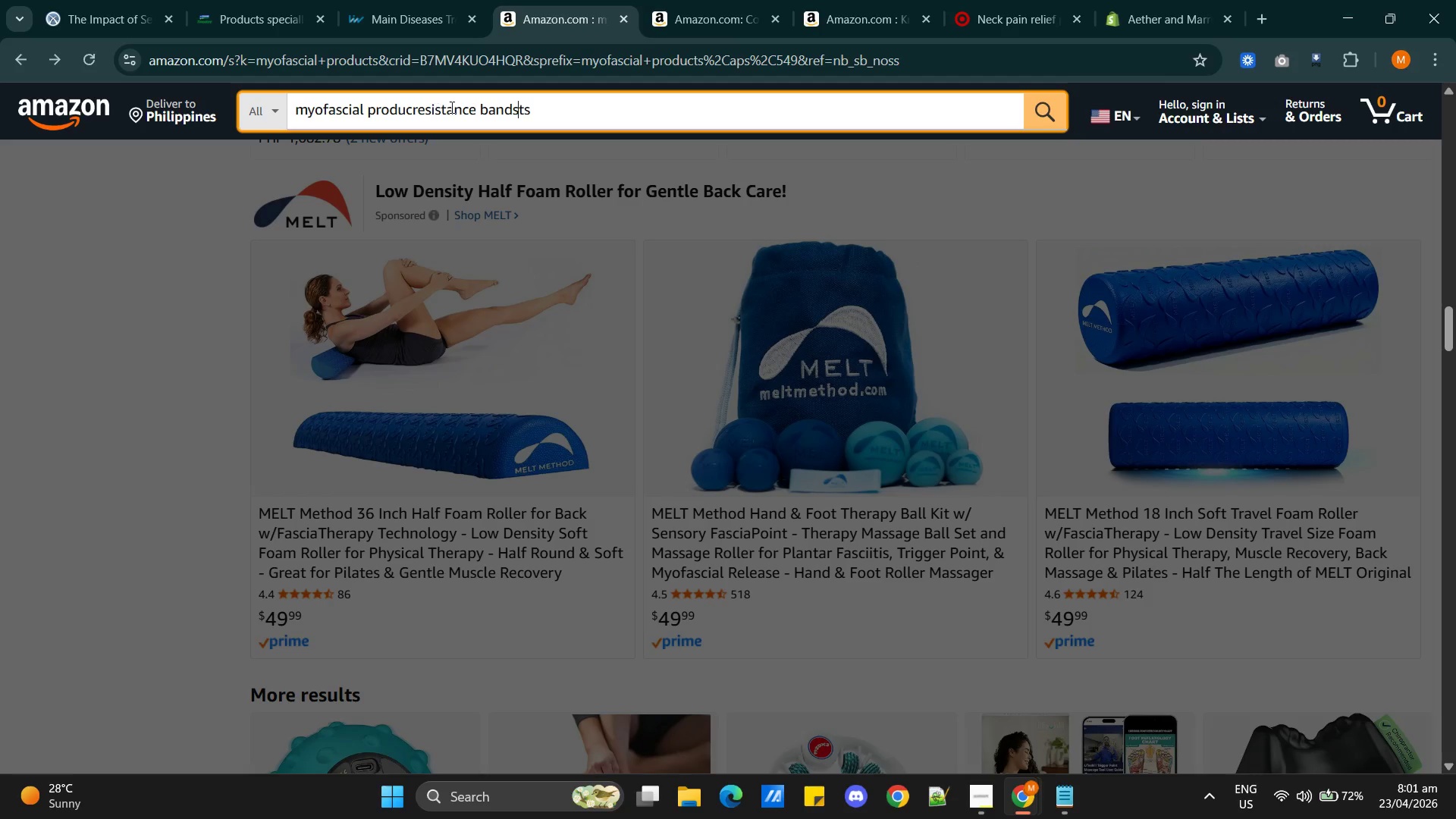 
left_click_drag(start_coordinate=[548, 102], to_coordinate=[280, 108])
 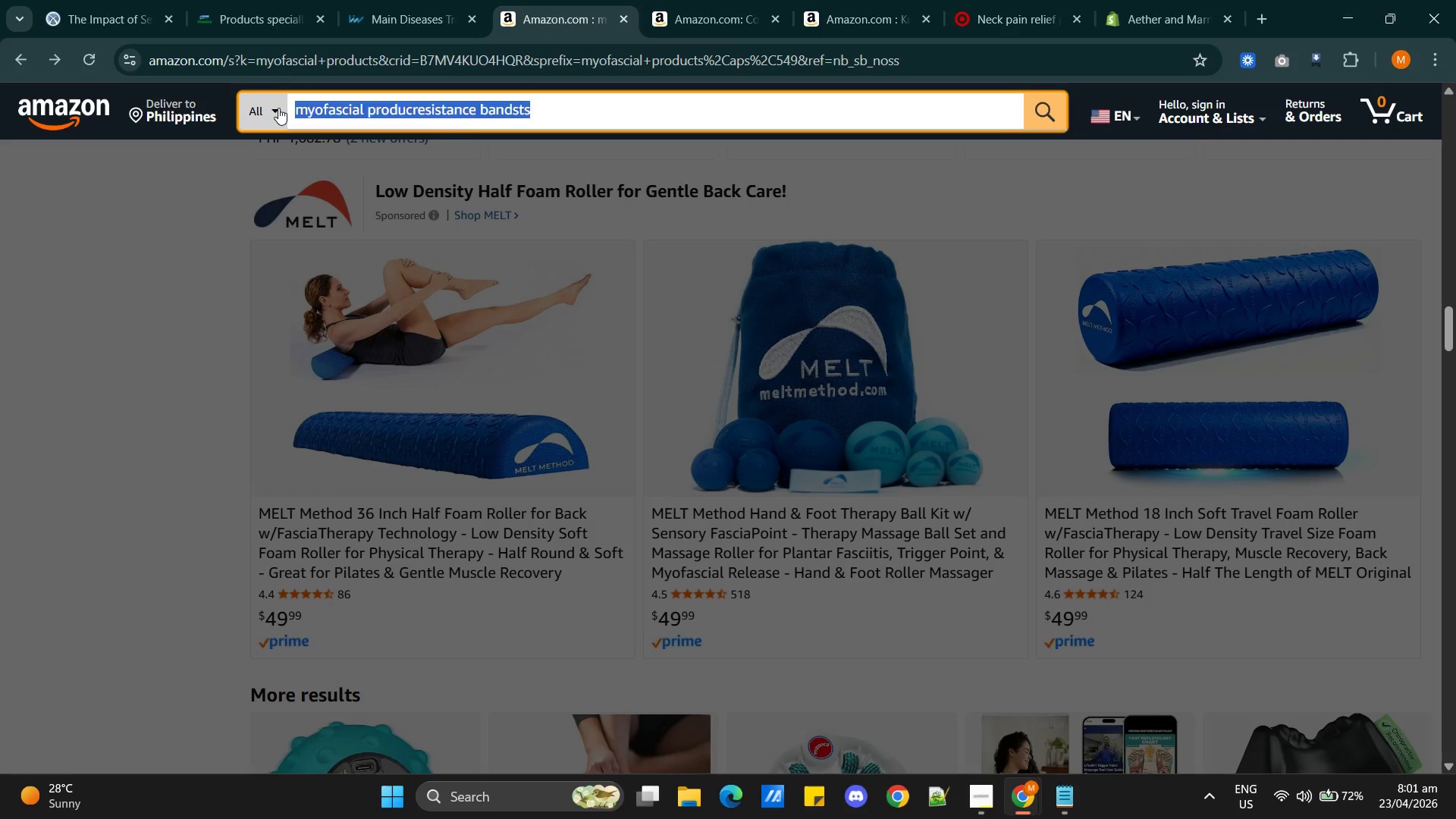 
type(resistance )
 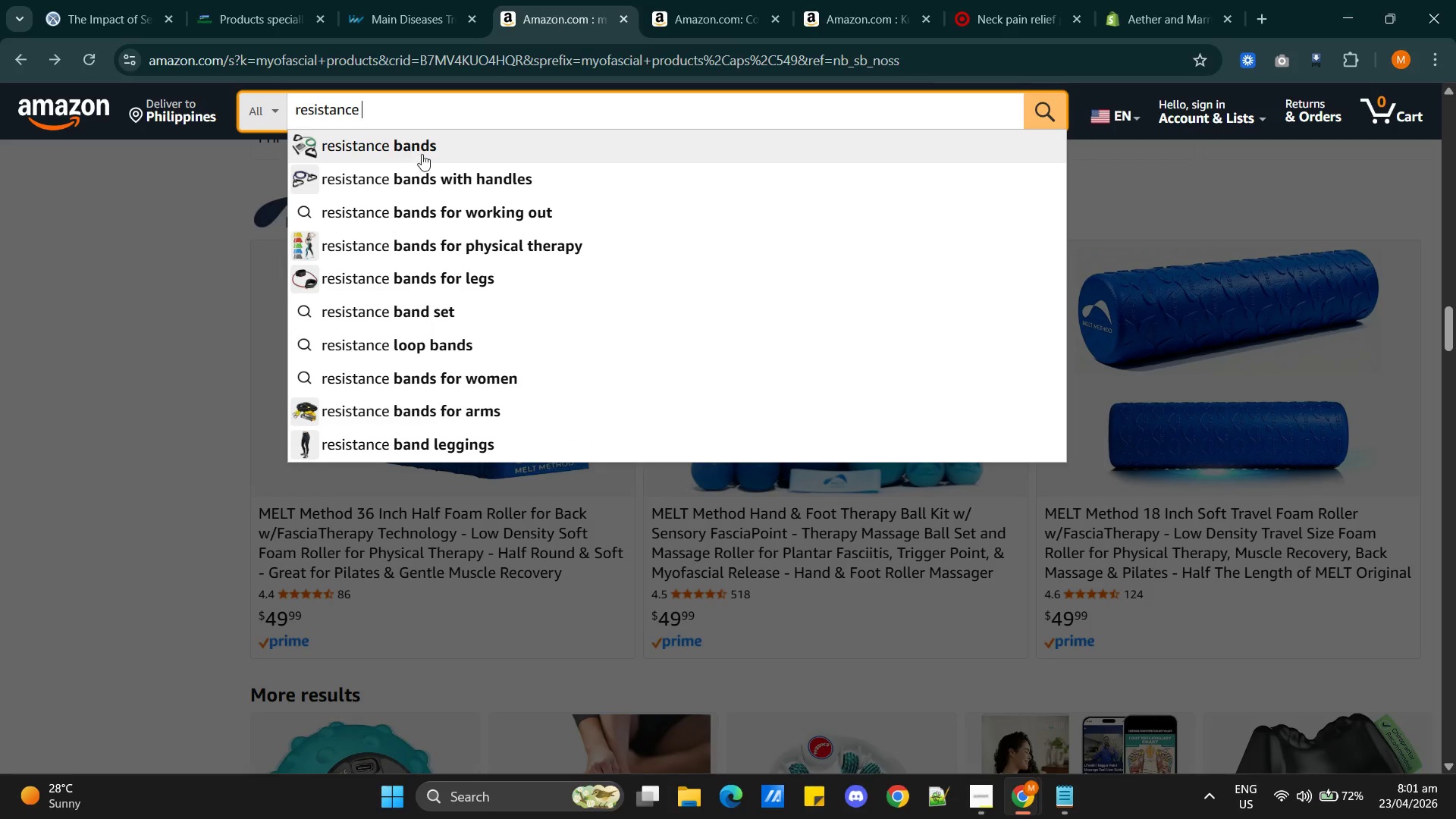 
left_click([472, 246])
 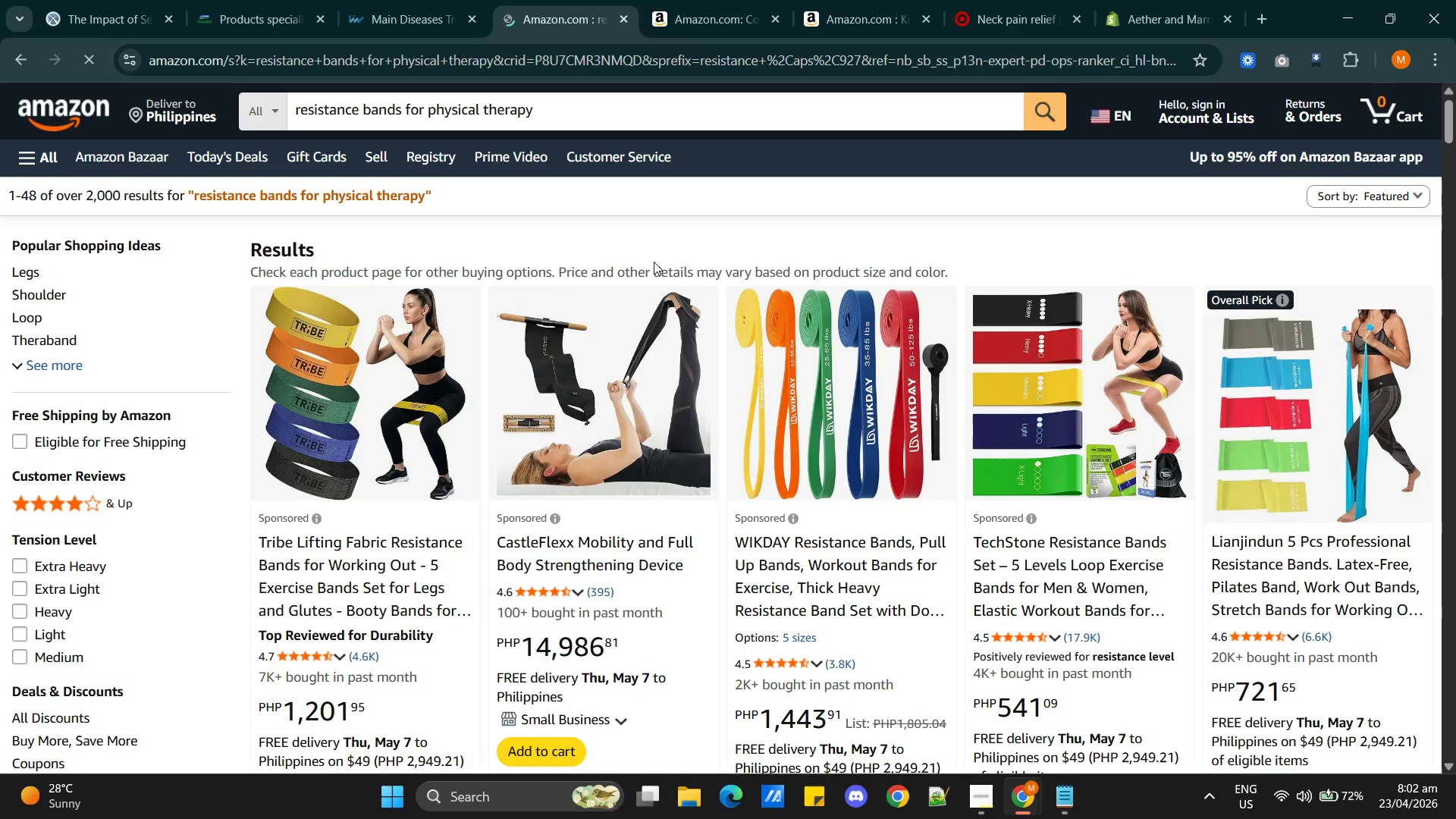 
wait(8.0)
 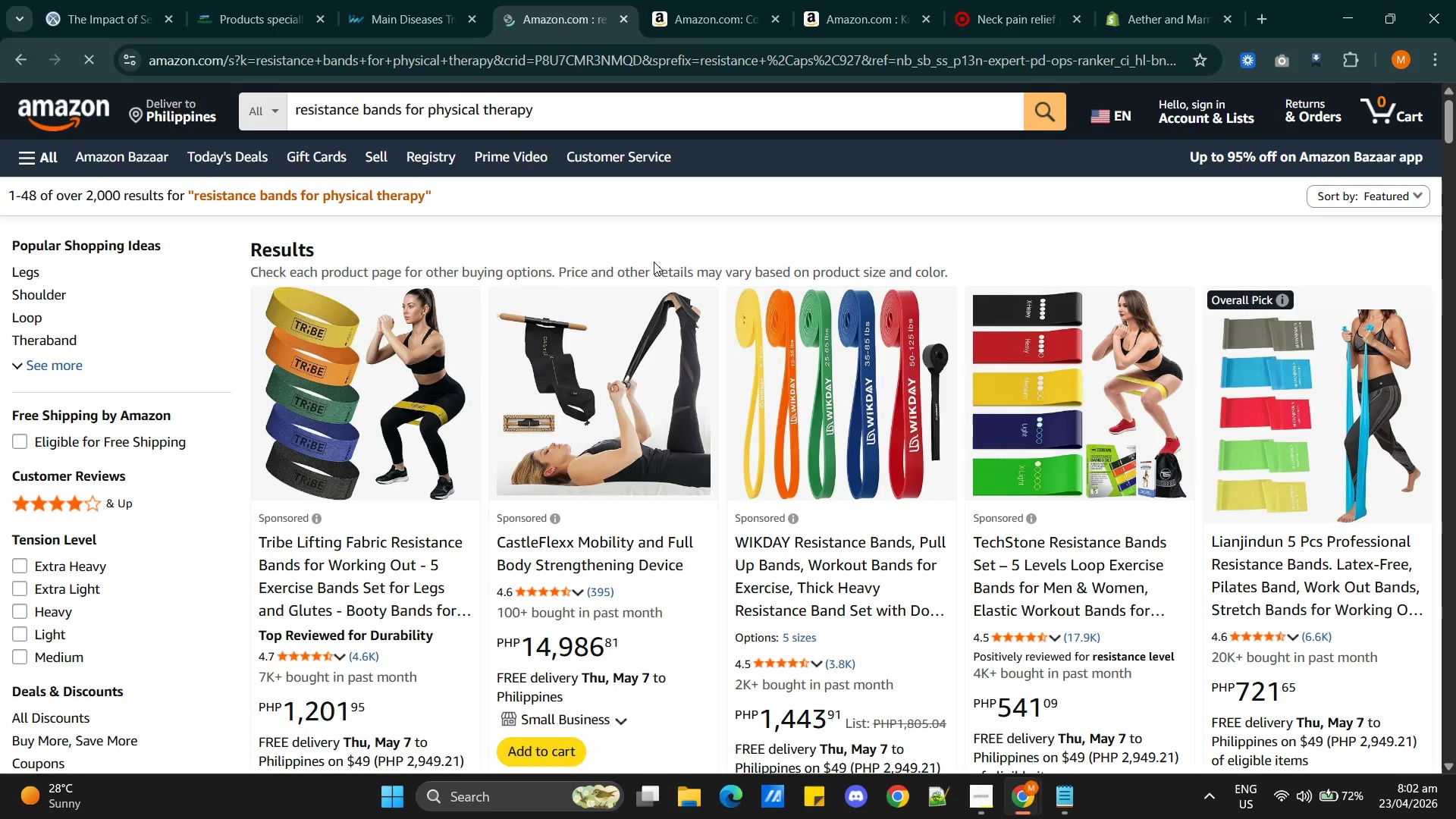 
scroll: coordinate [594, 381], scroll_direction: down, amount: 5.0
 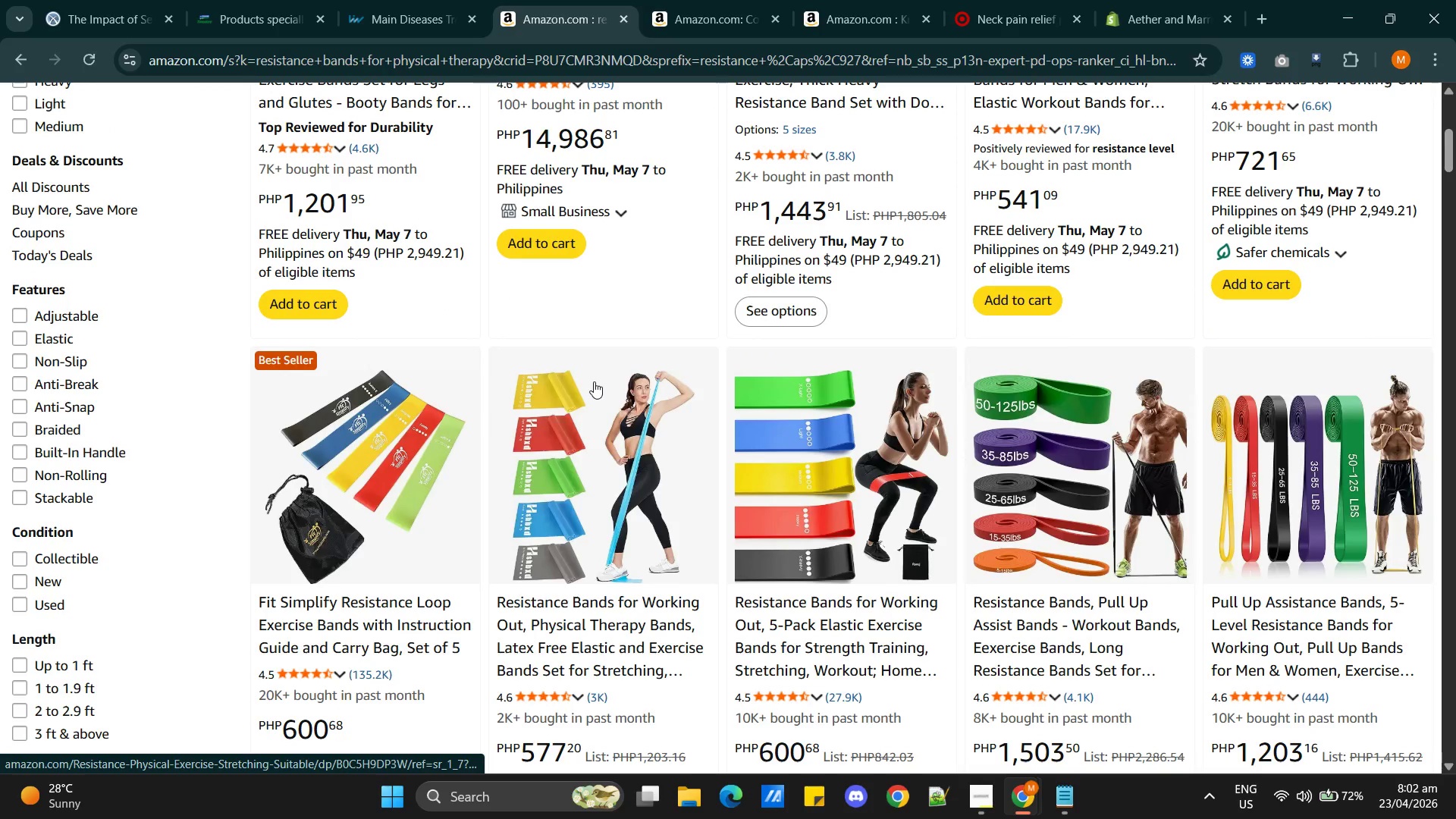 
scroll: coordinate [594, 381], scroll_direction: up, amount: 4.0
 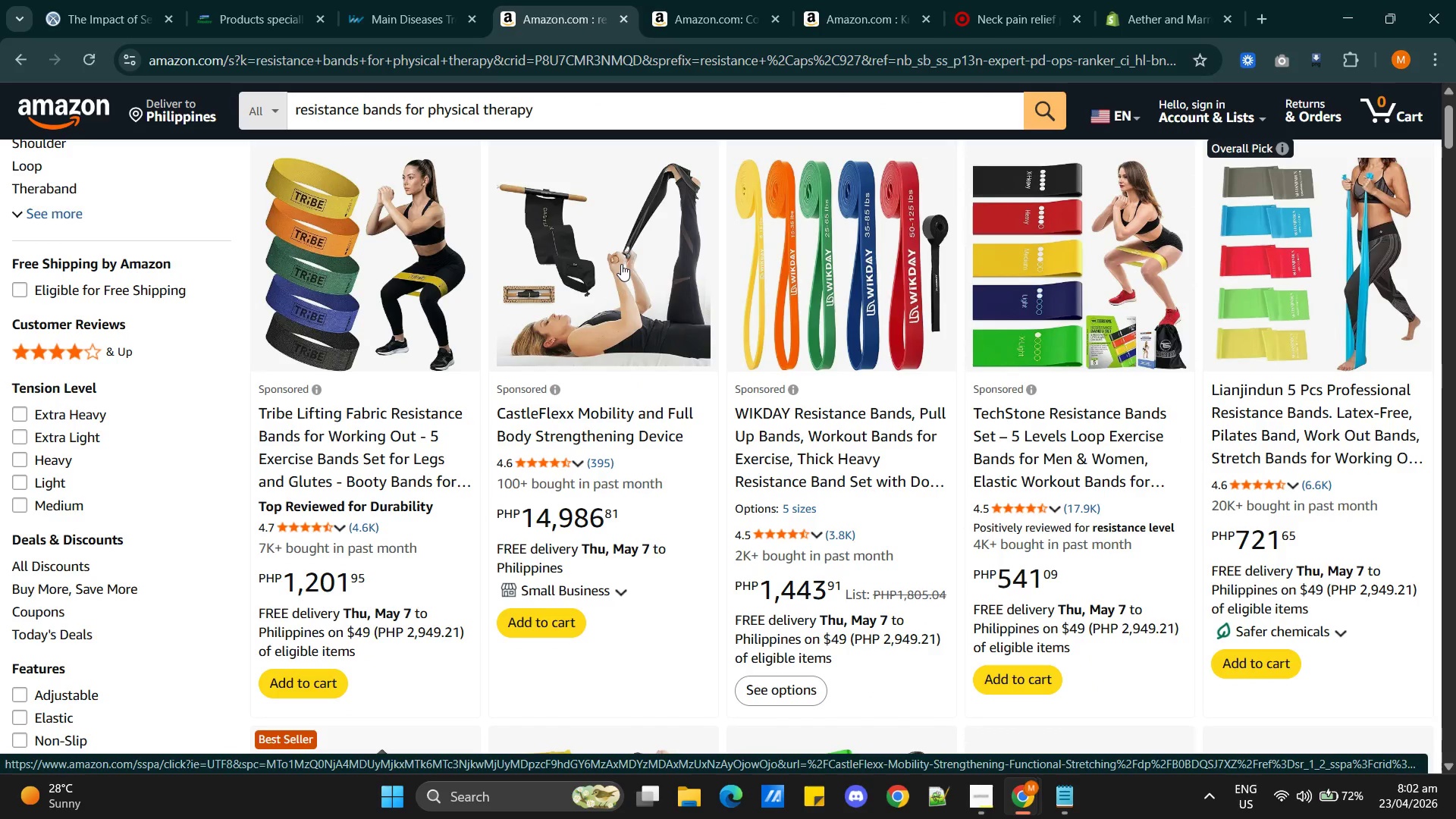 
wait(8.86)
 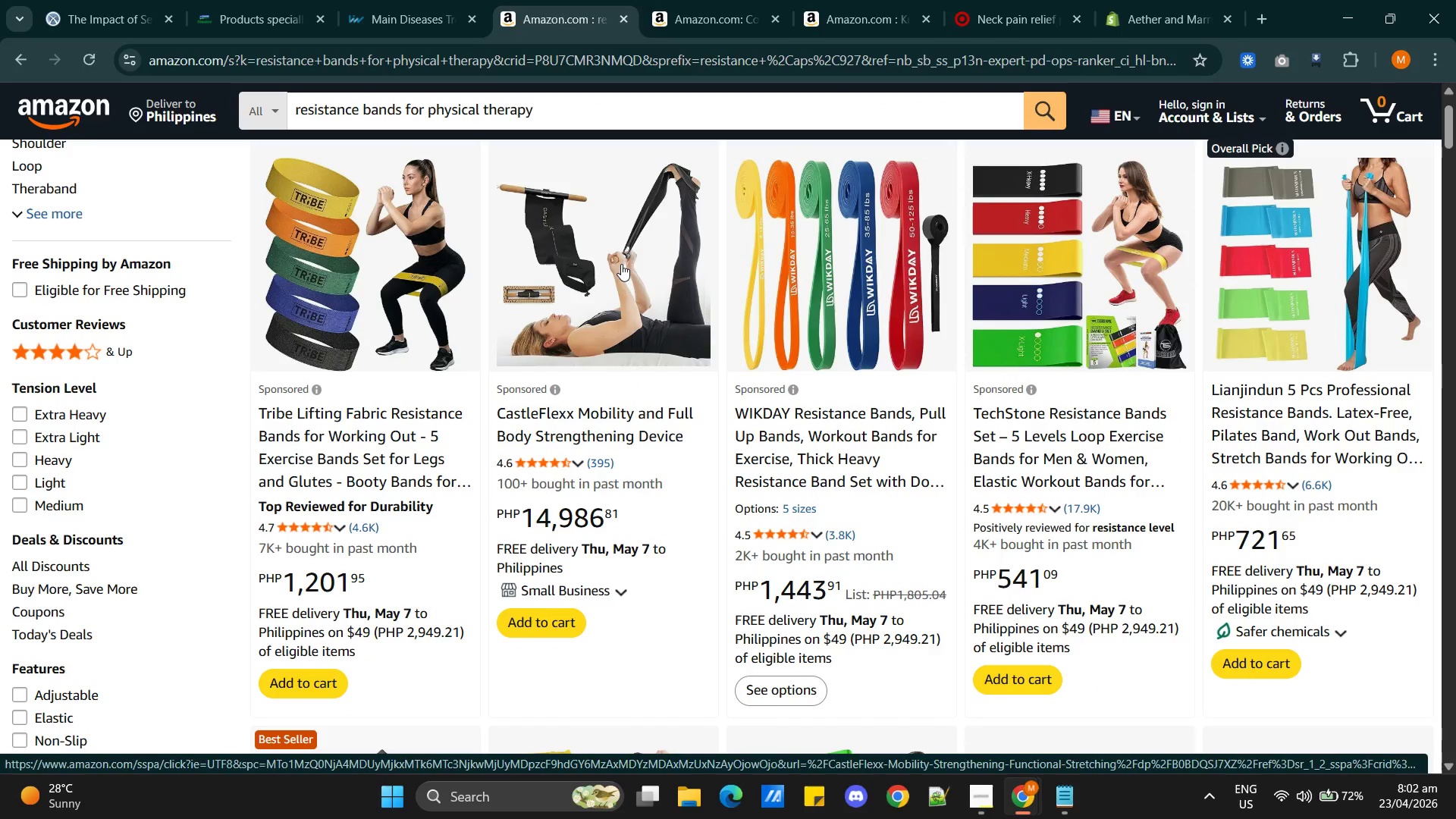 
scroll: coordinate [881, 435], scroll_direction: down, amount: 4.0
 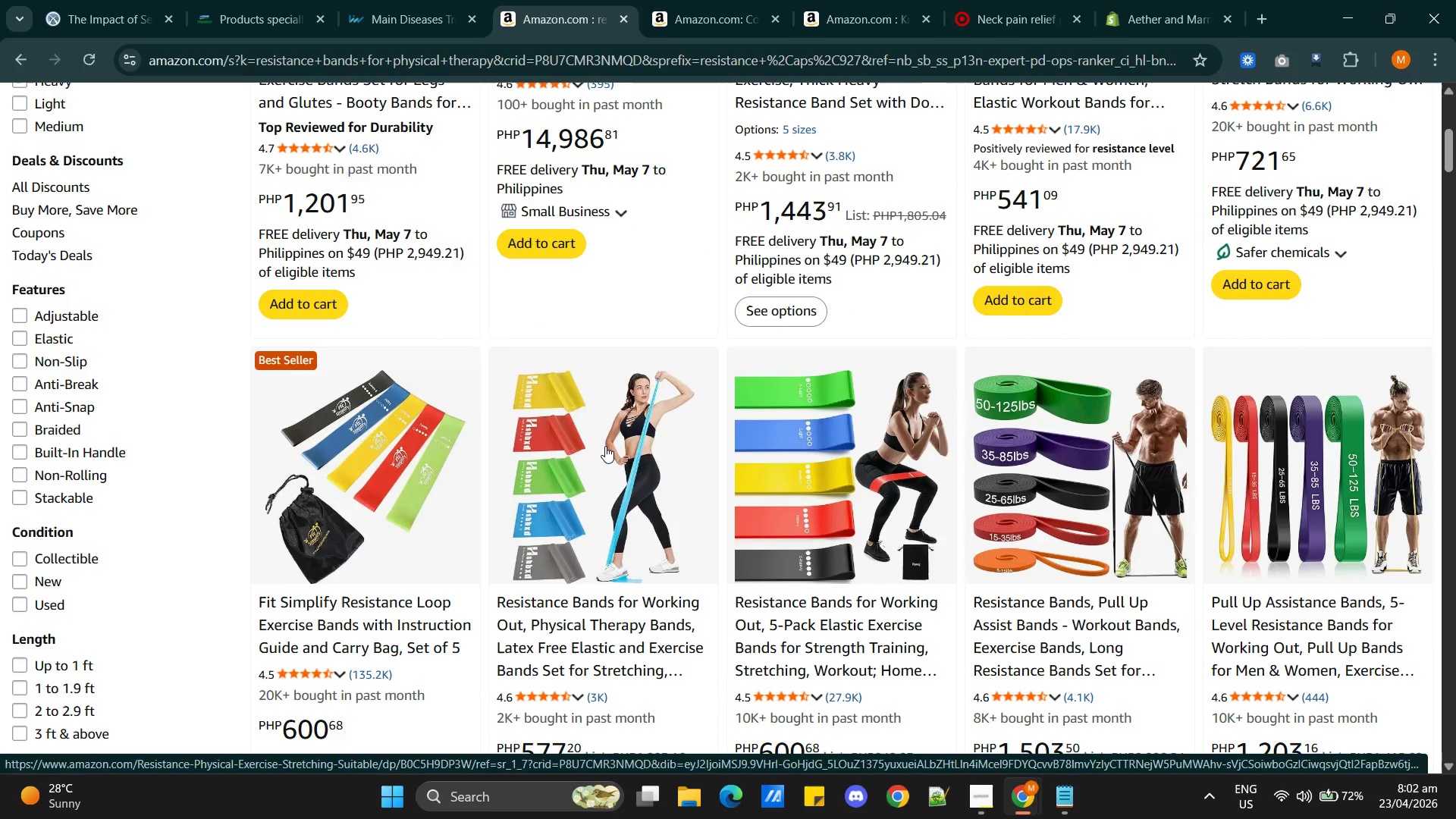 
wait(9.65)
 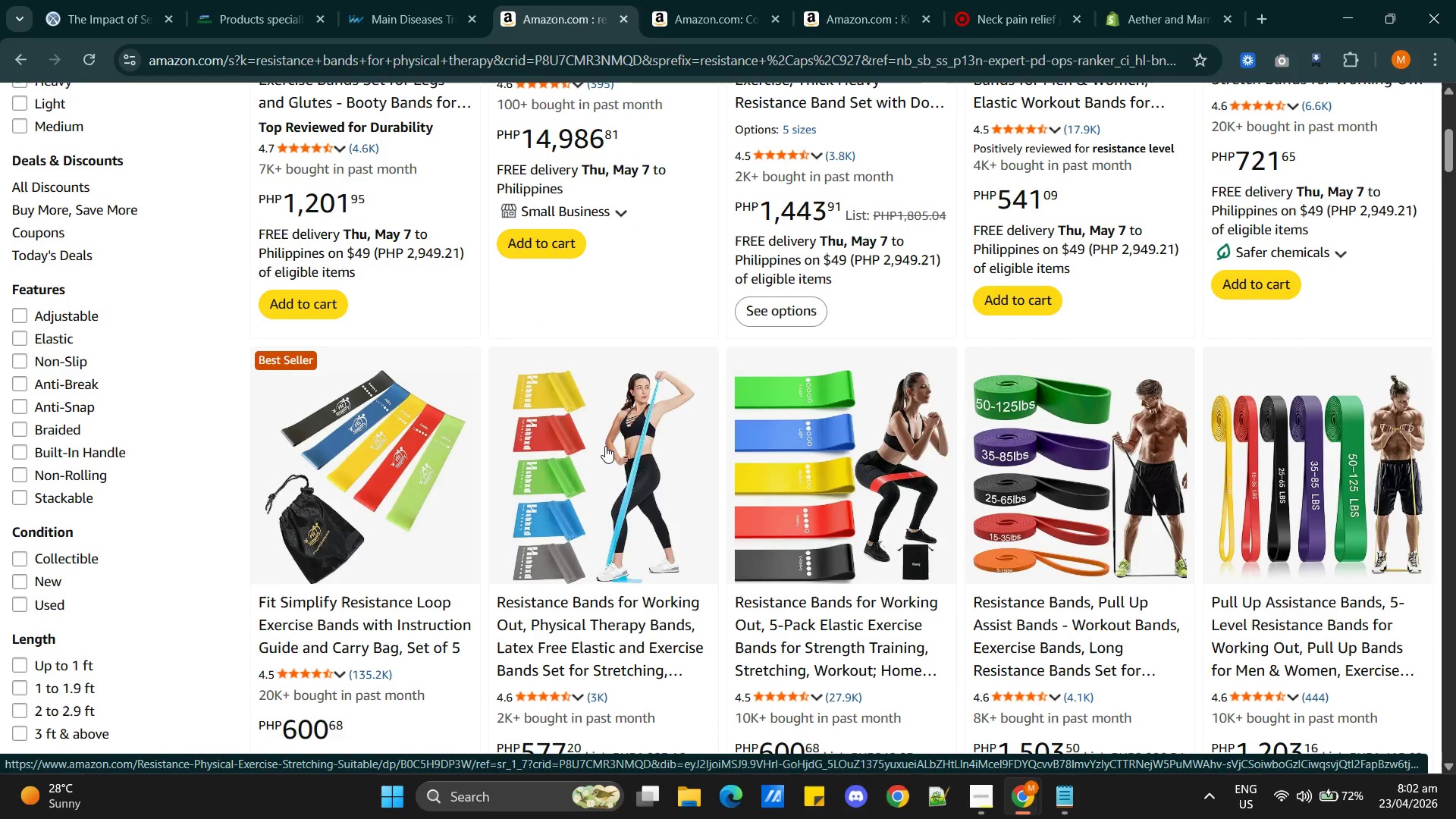 
scroll: coordinate [543, 497], scroll_direction: down, amount: 5.0
 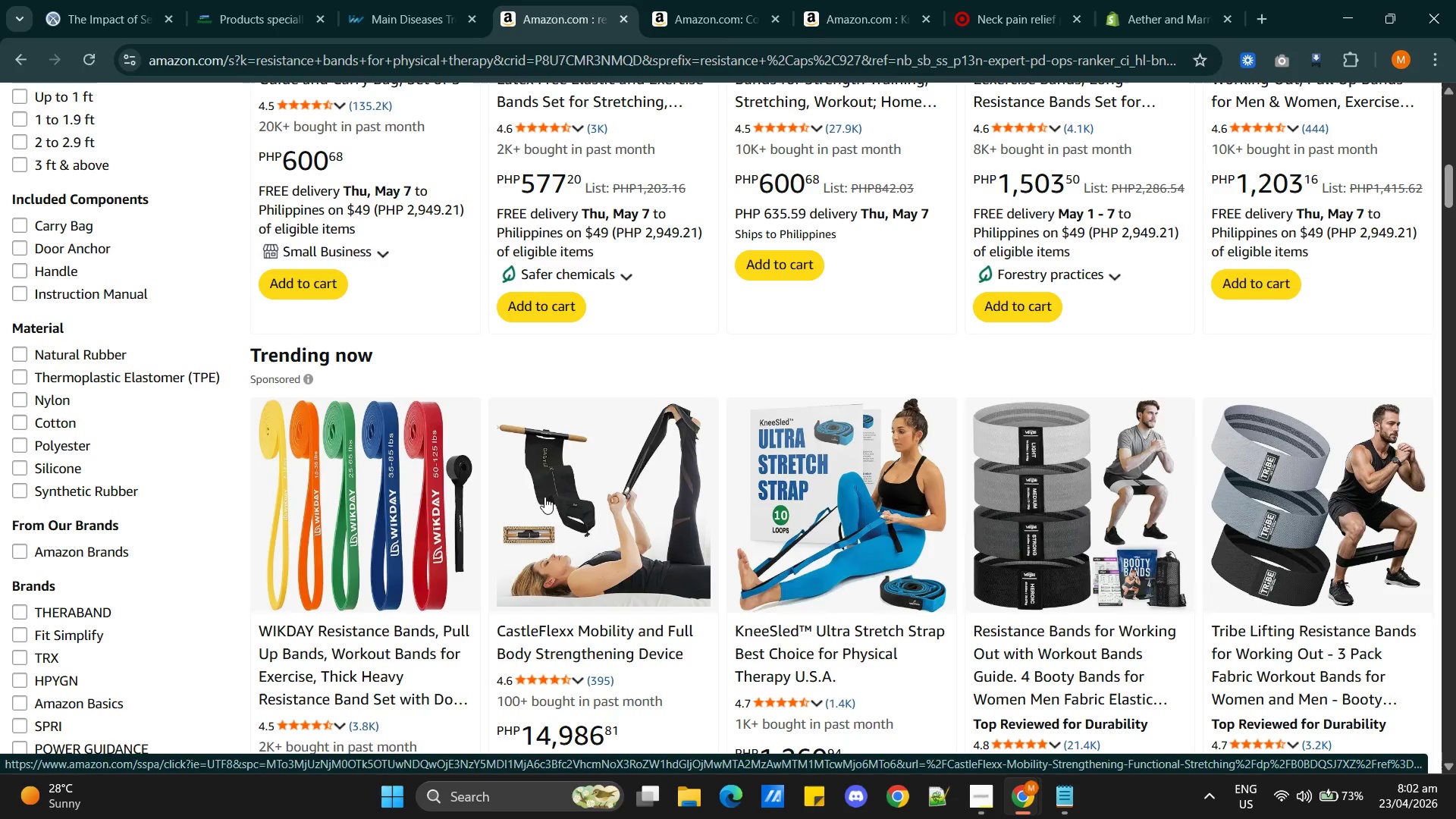 
wait(24.67)
 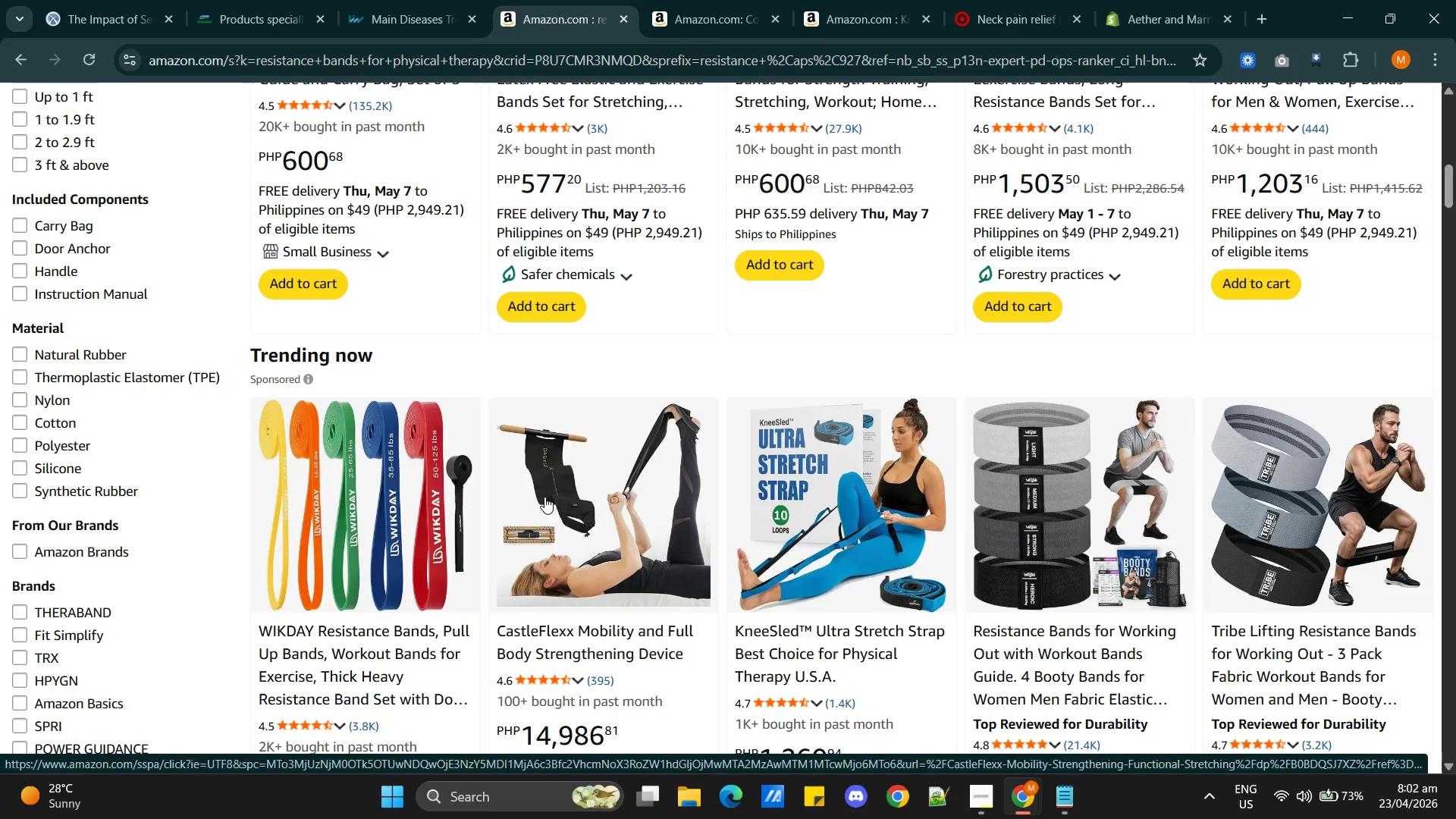 
scroll: coordinate [764, 491], scroll_direction: up, amount: 4.0
 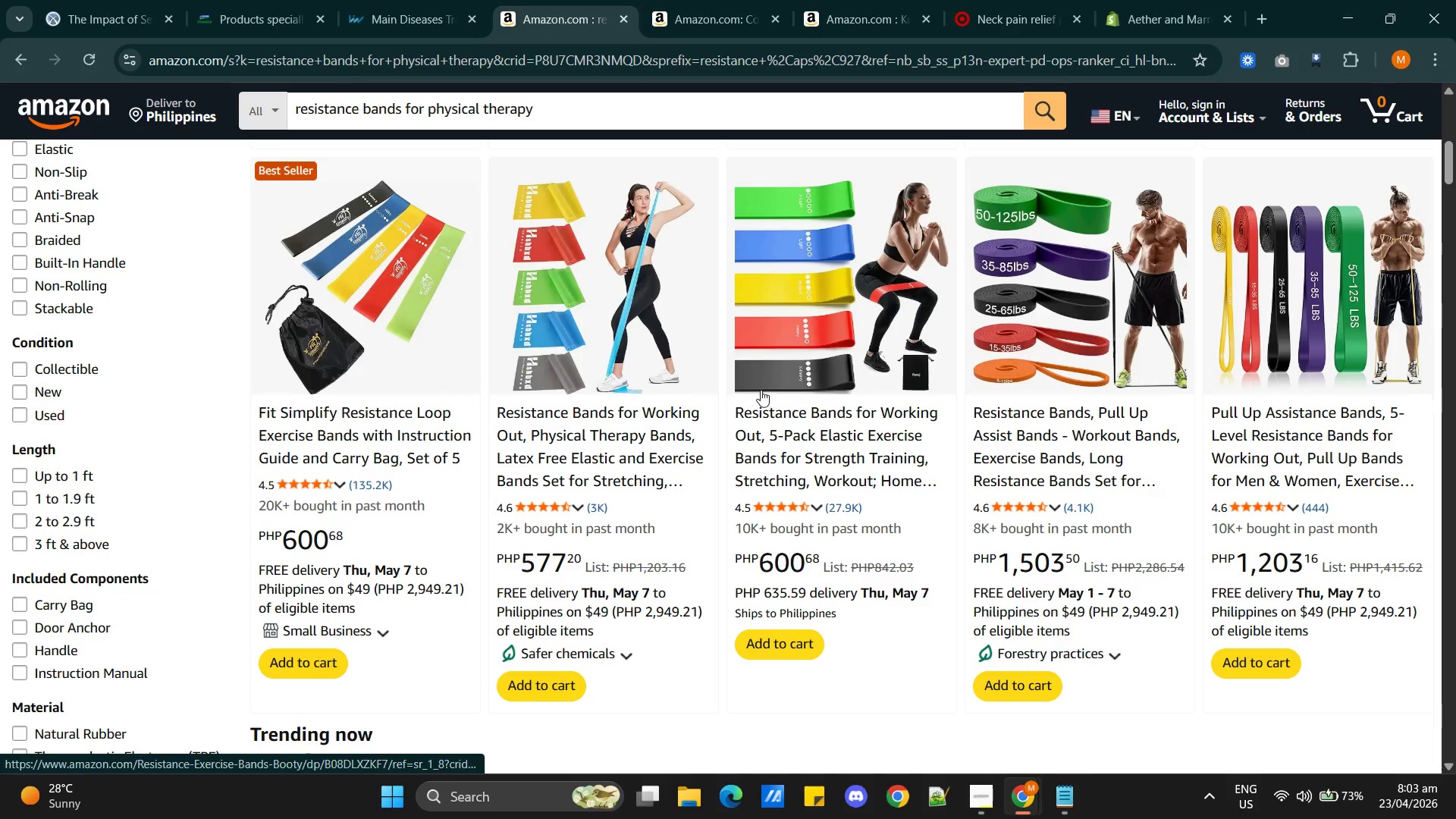 
wait(9.72)
 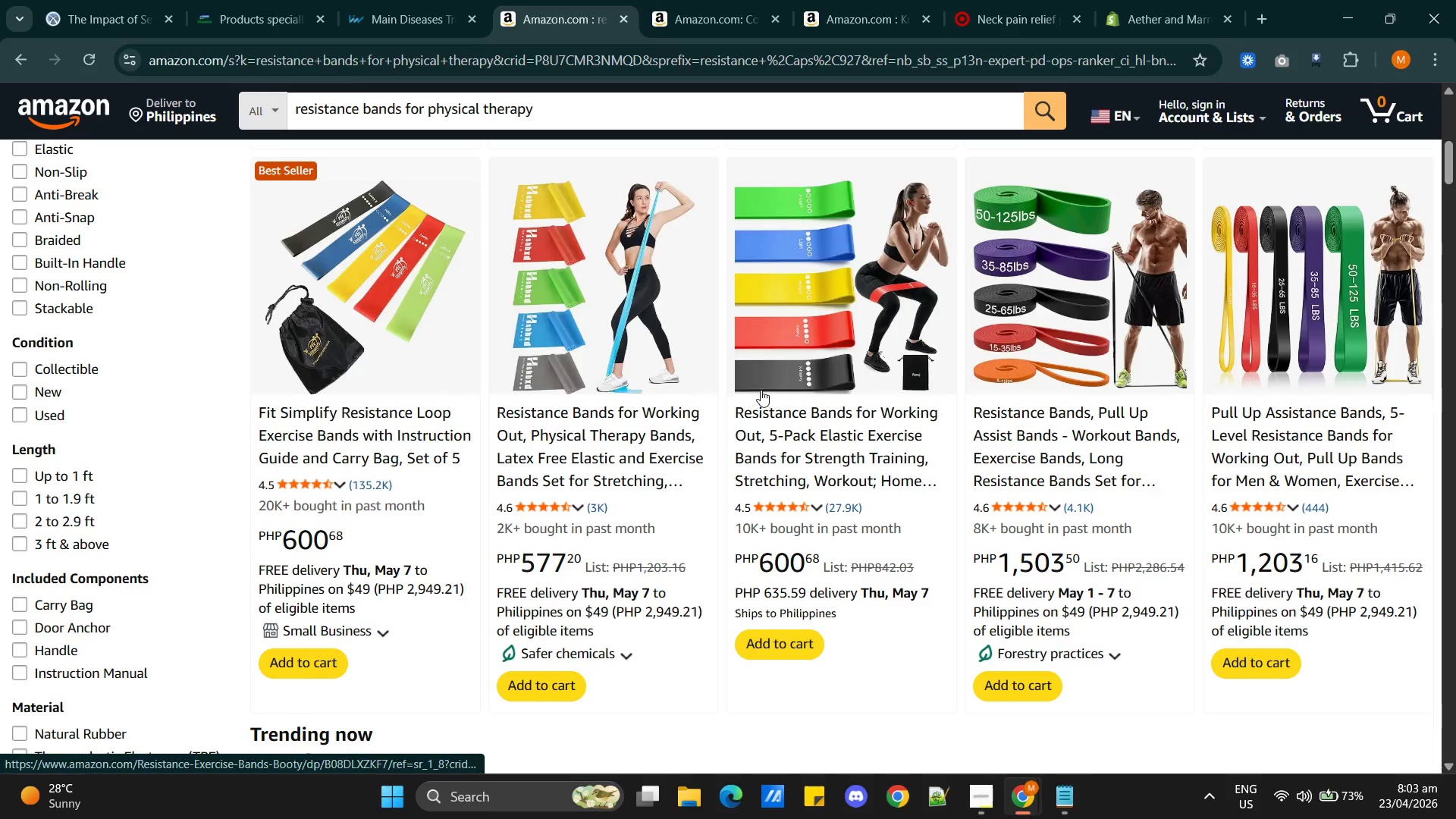 
scroll: coordinate [923, 488], scroll_direction: down, amount: 6.0
 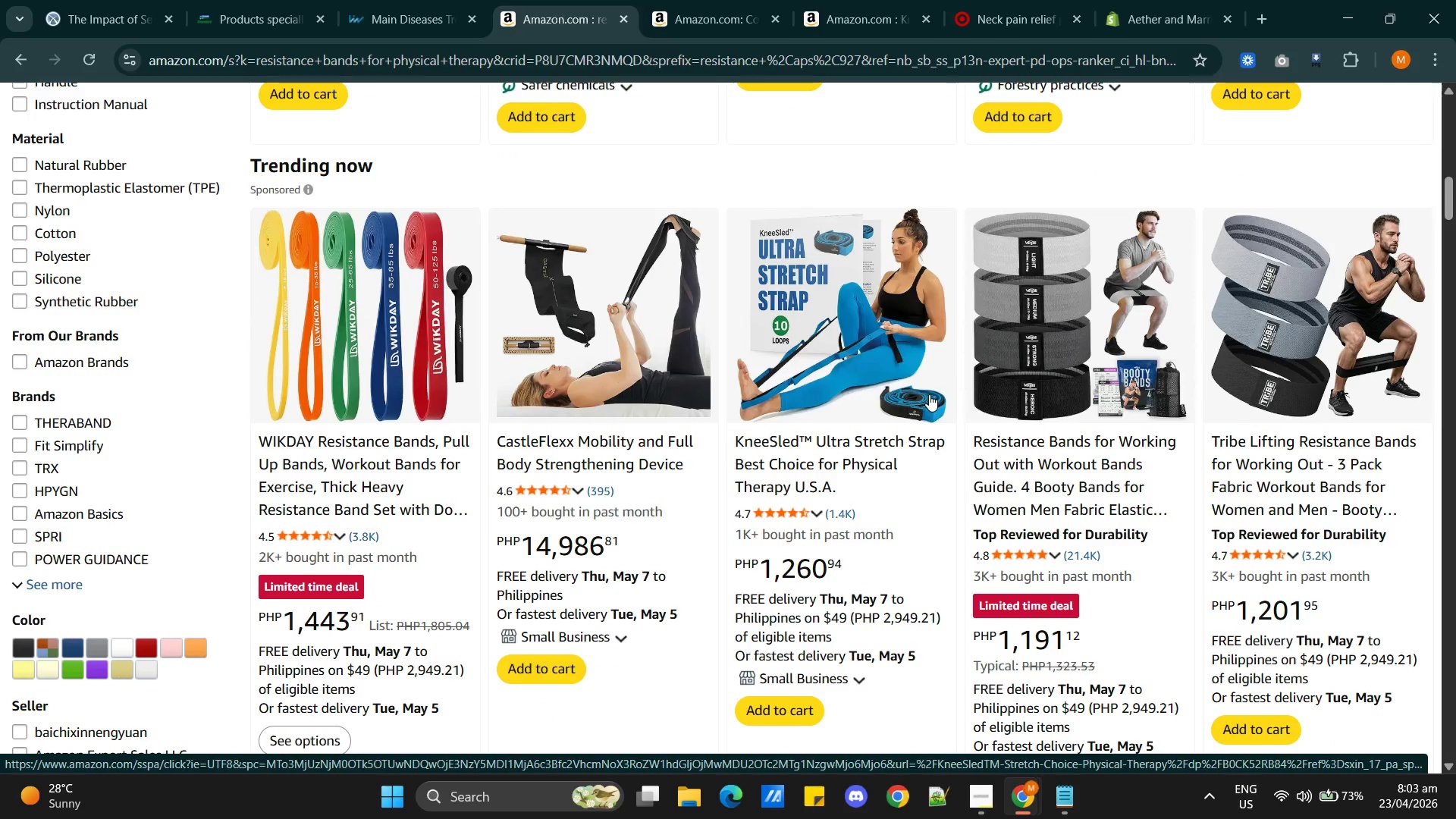 
hold_key(key=ControlLeft, duration=1.36)
left_click([824, 340])
 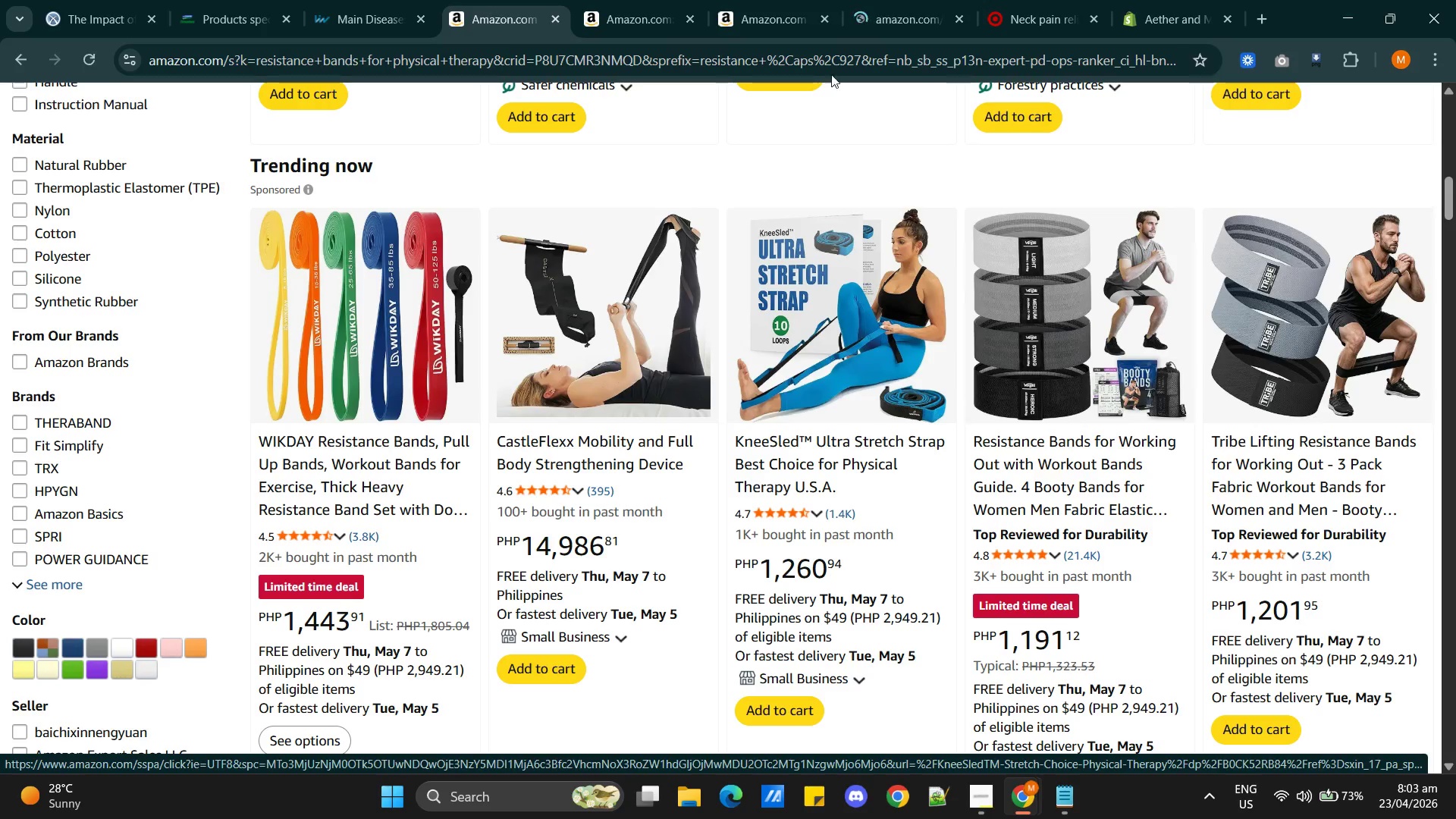 
mouse_move([872, 30])
 